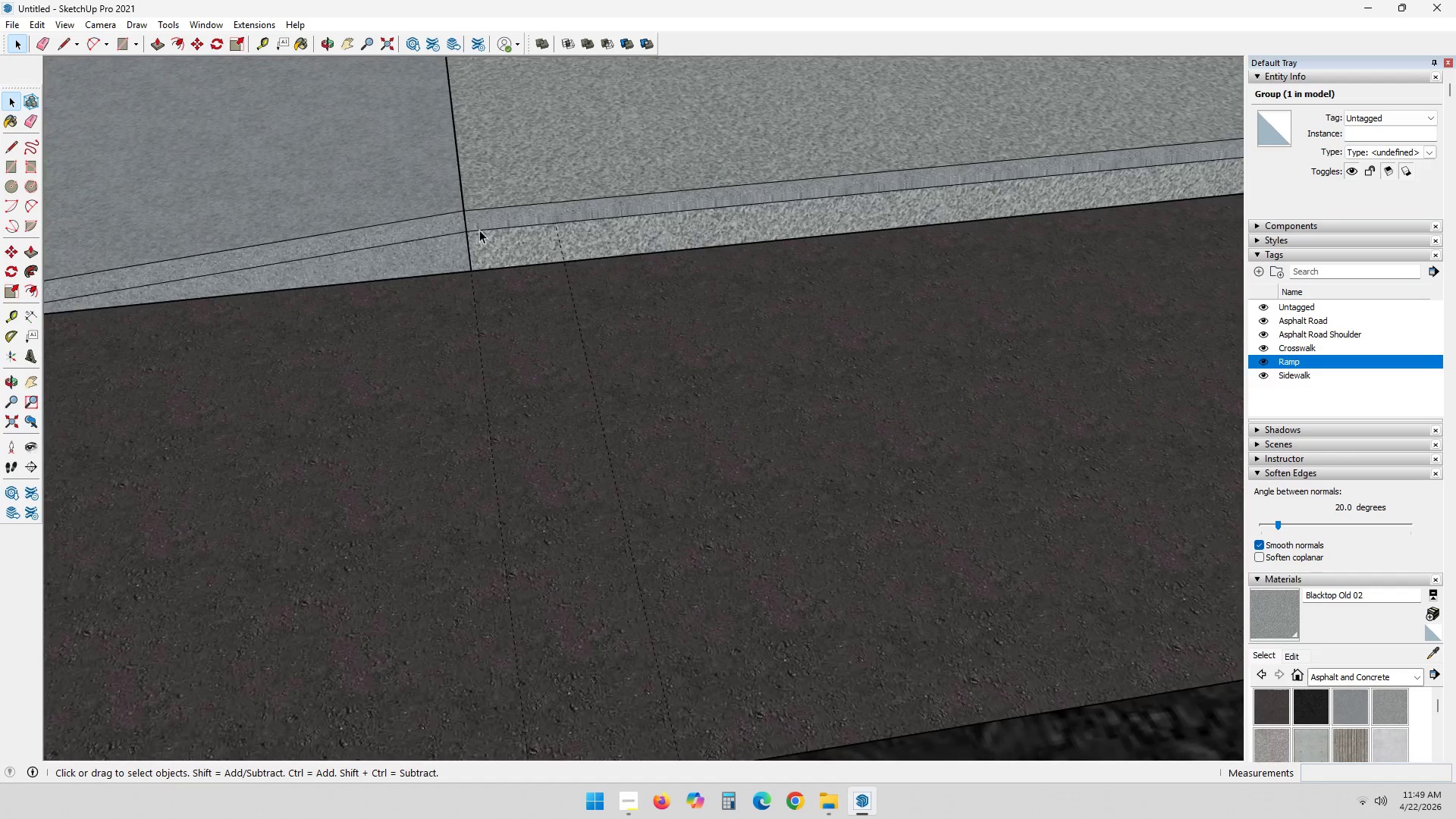 
scroll: coordinate [512, 149], scroll_direction: up, amount: 24.0
 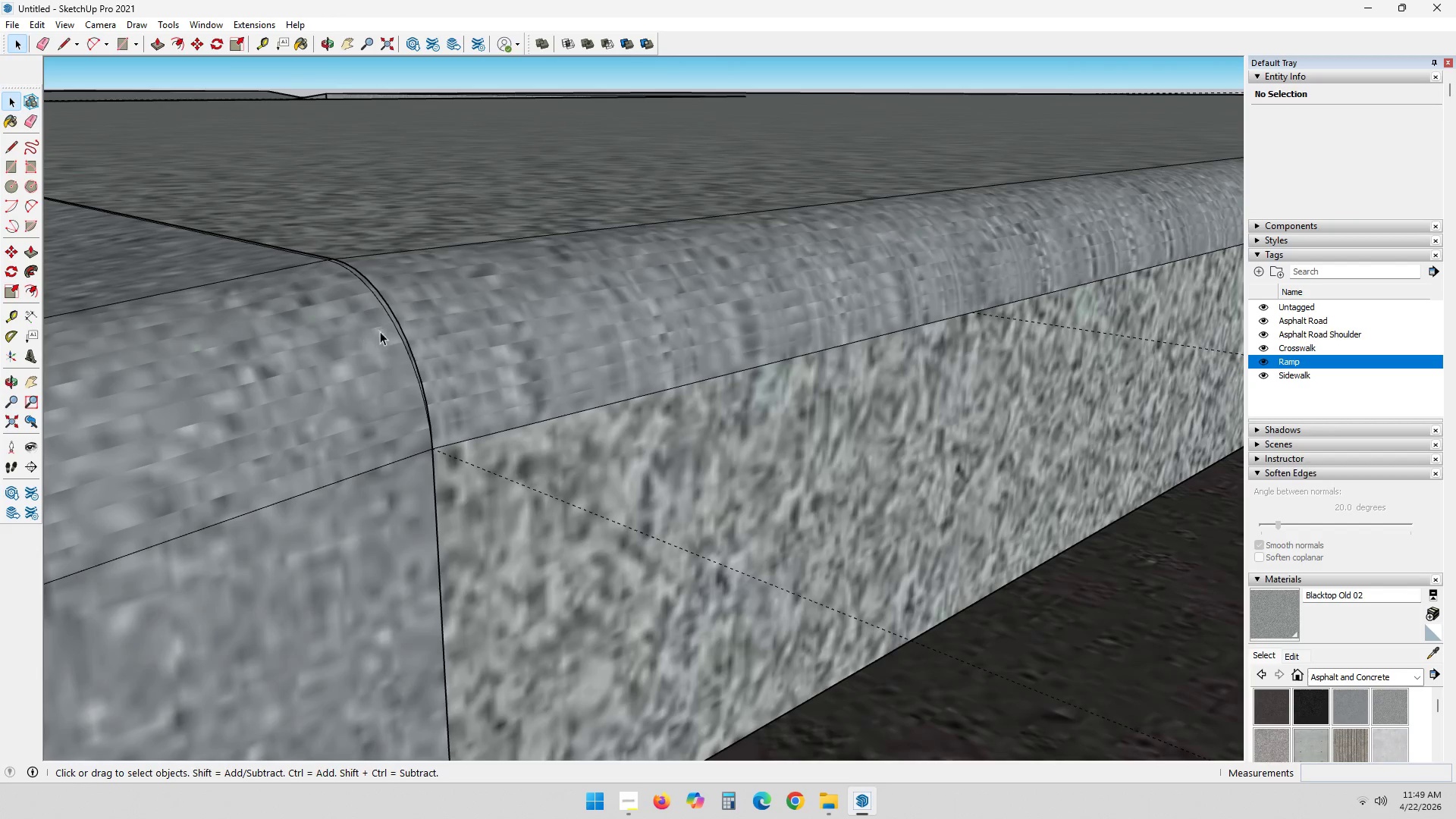 
double_click([385, 341])
 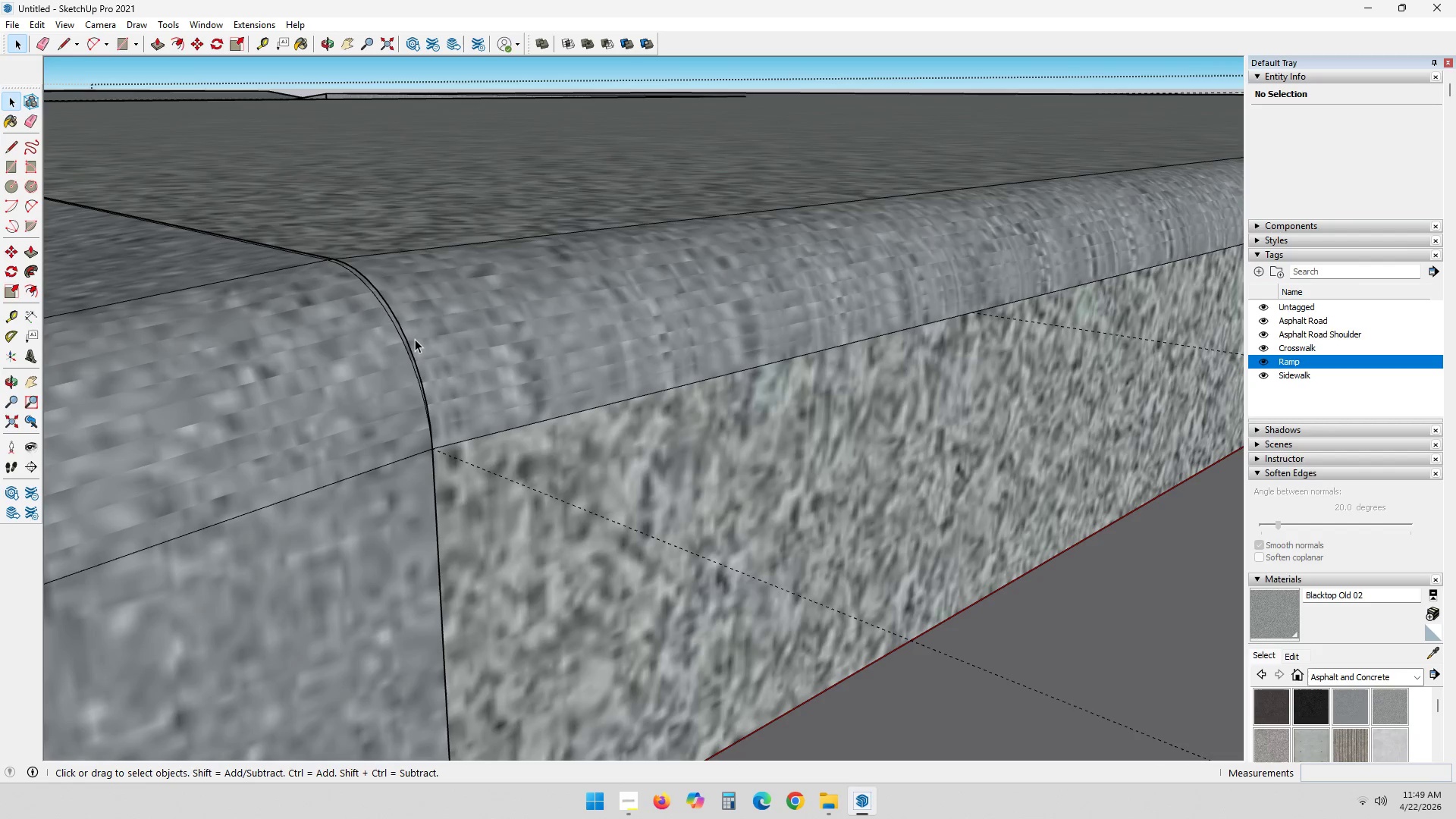 
left_click([415, 339])
 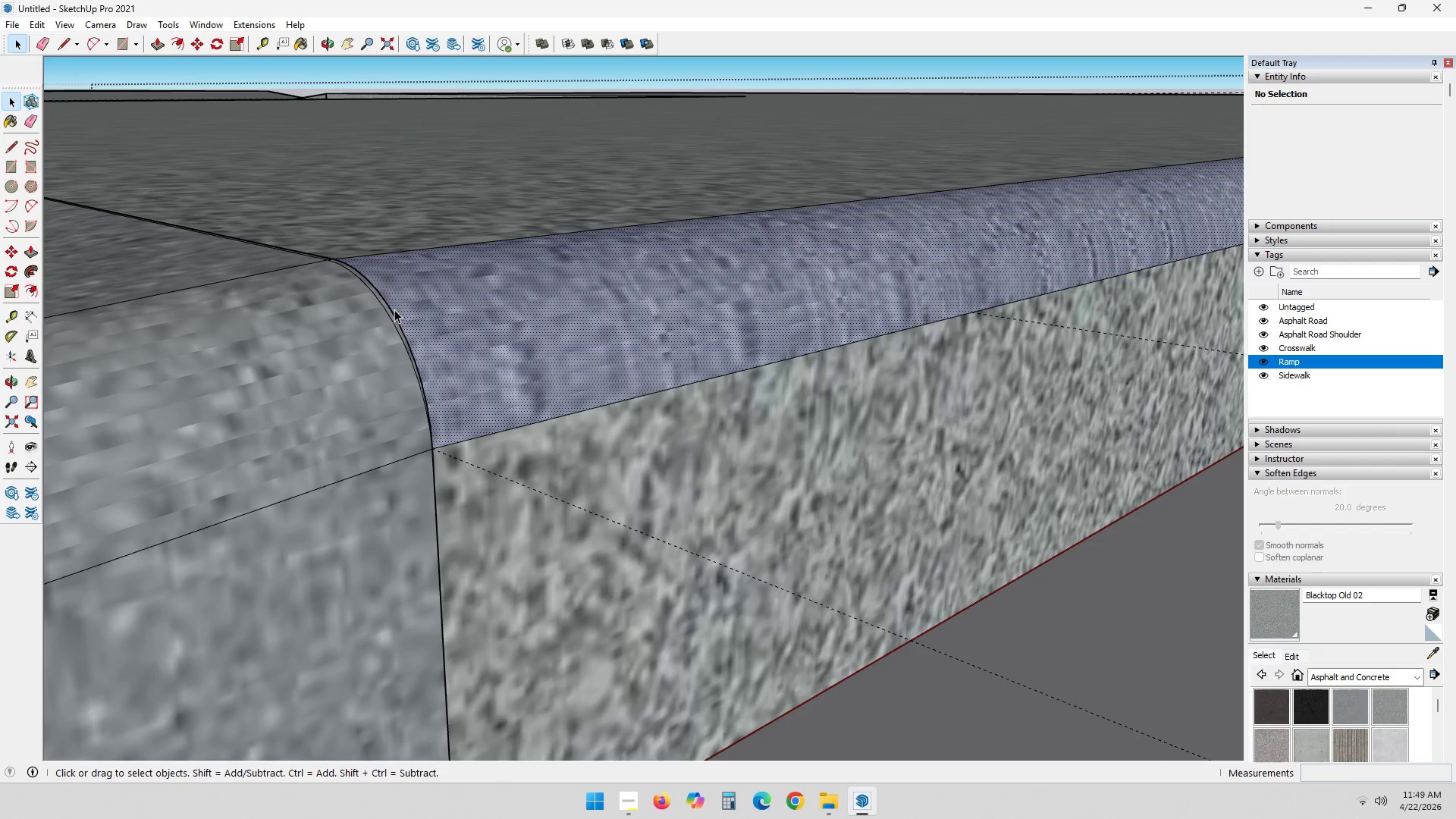 
key(E)
 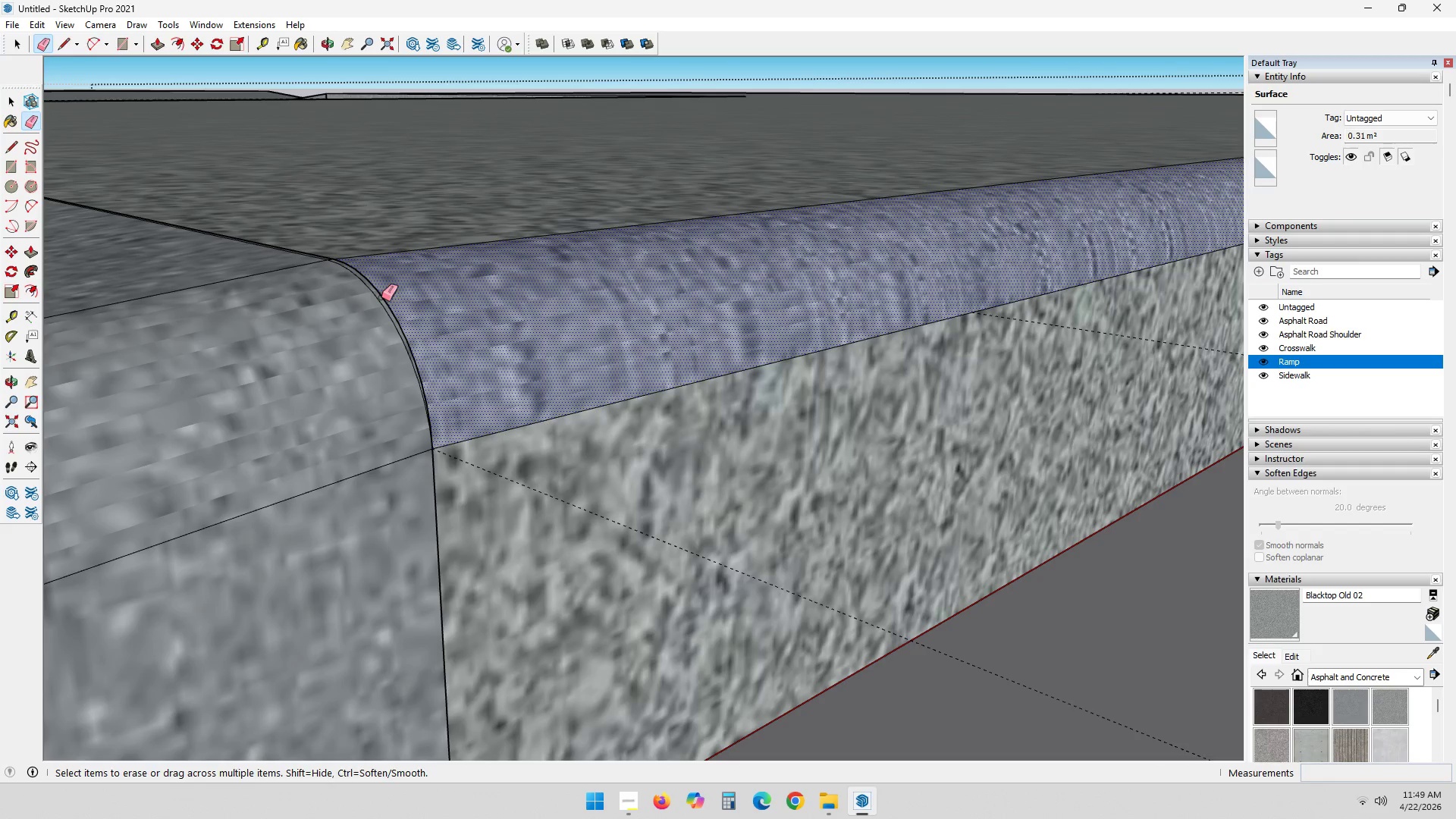 
left_click([382, 297])
 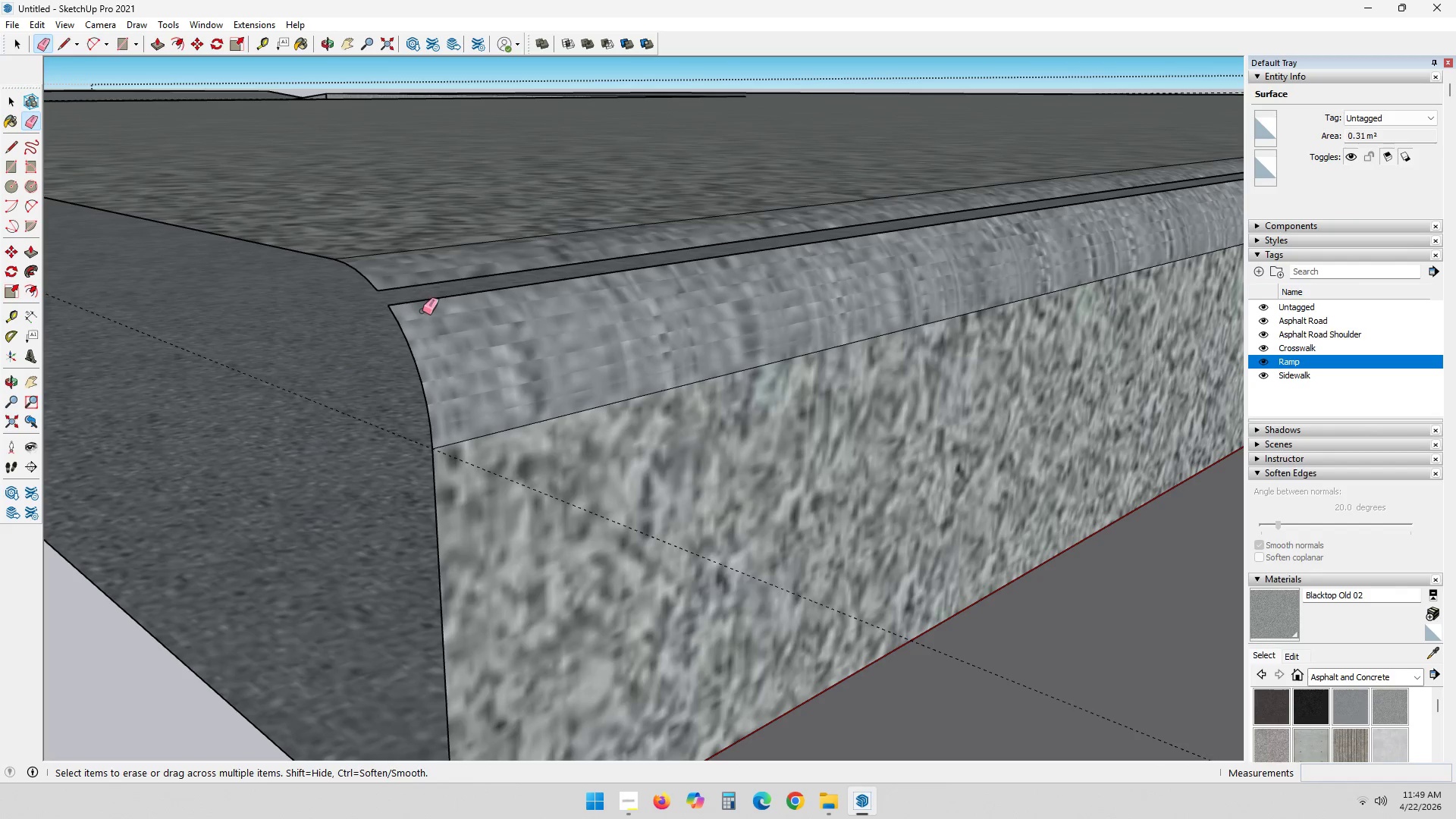 
key(Control+ControlLeft)
 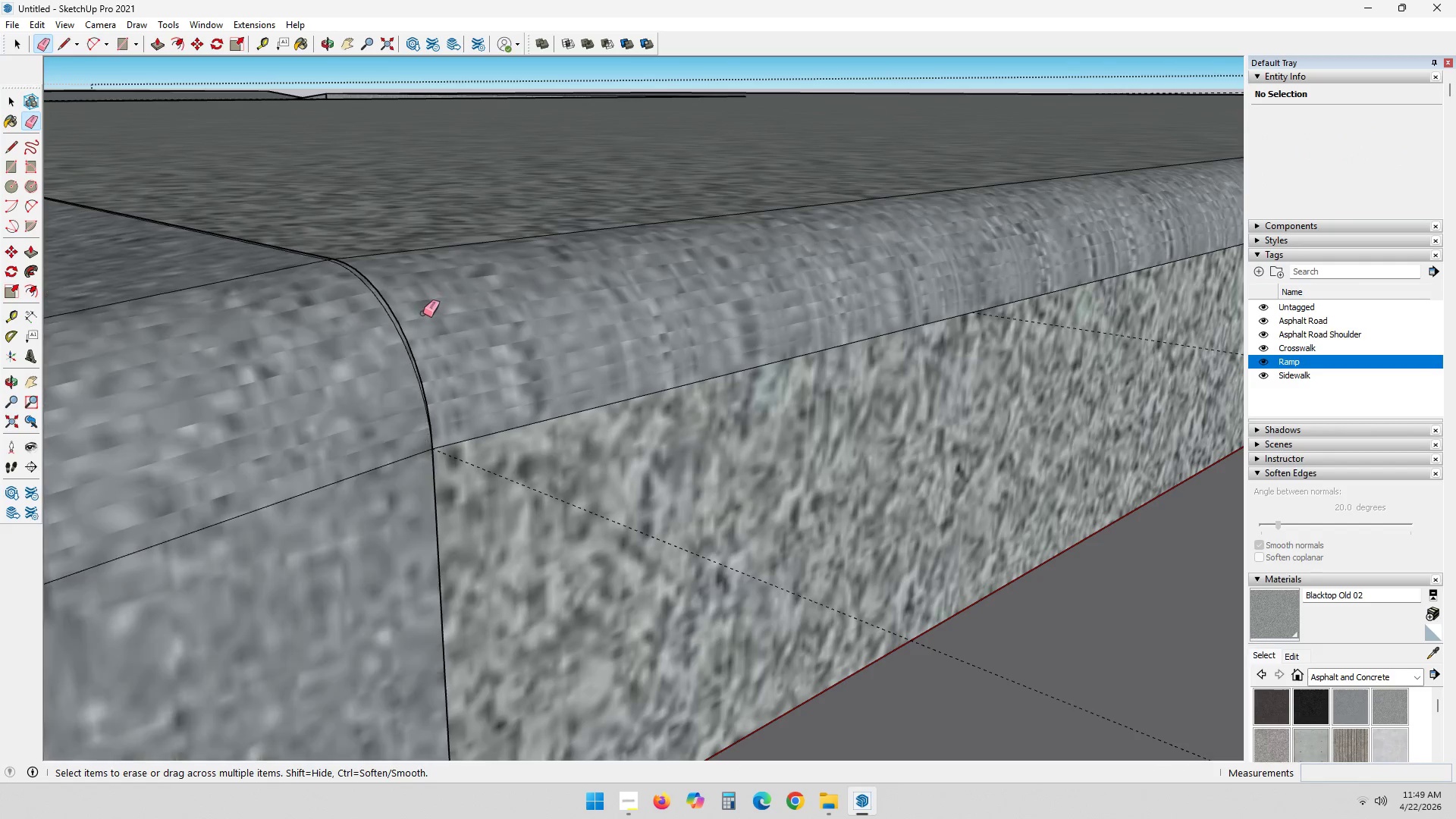 
key(Control+Z)
 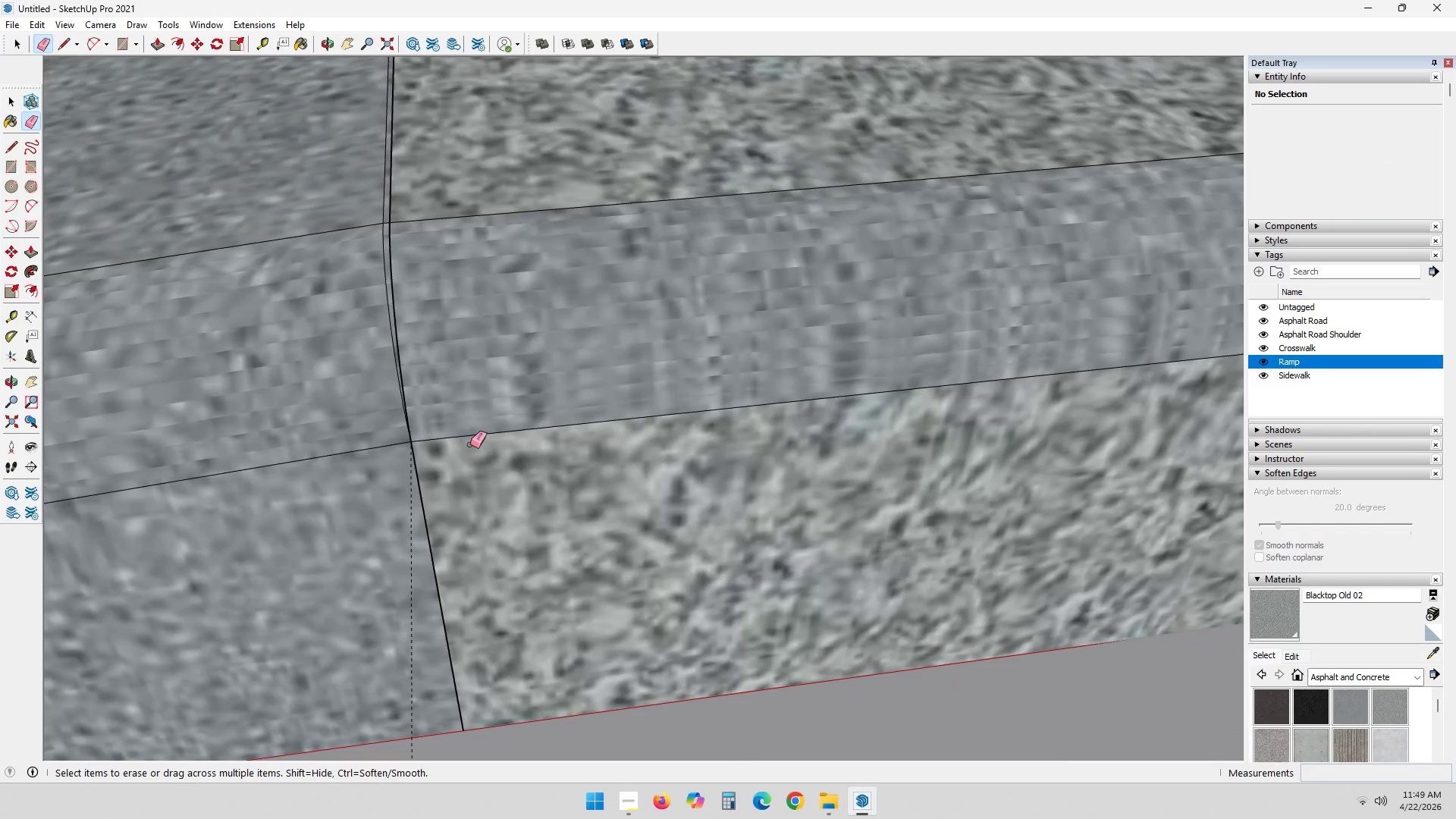 
scroll: coordinate [457, 375], scroll_direction: down, amount: 5.0
 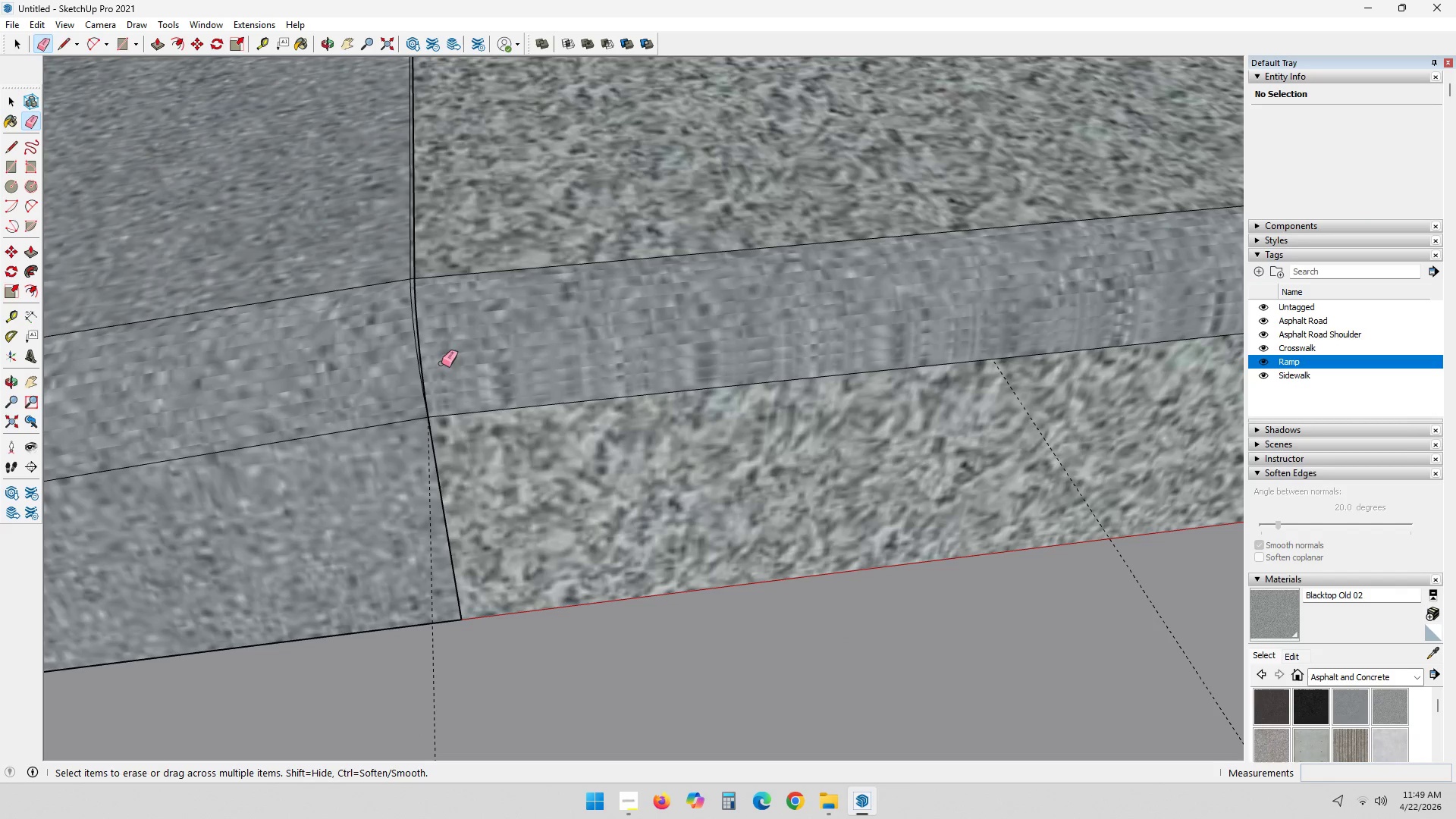 
key(Space)
 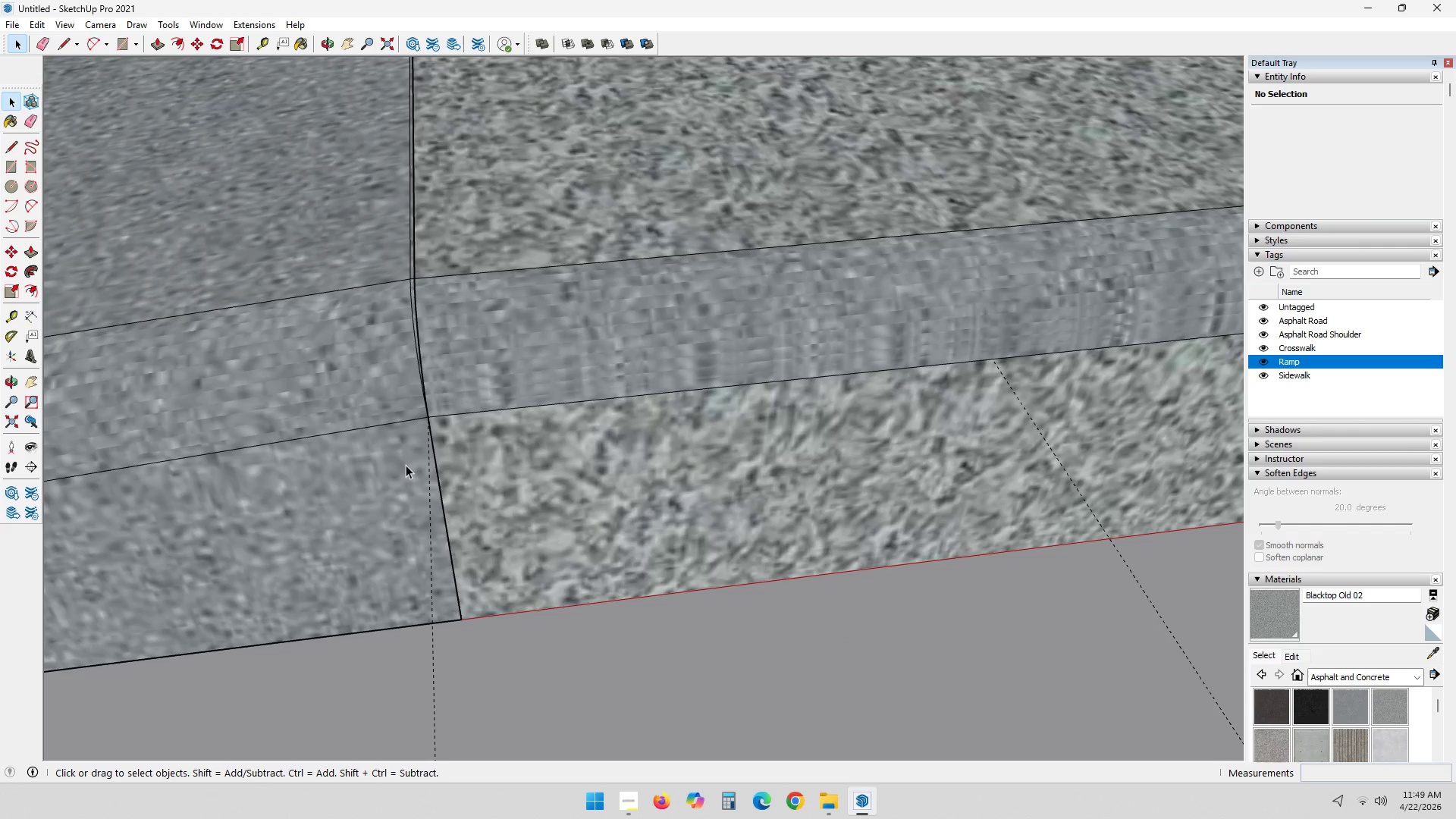 
left_click([405, 466])
 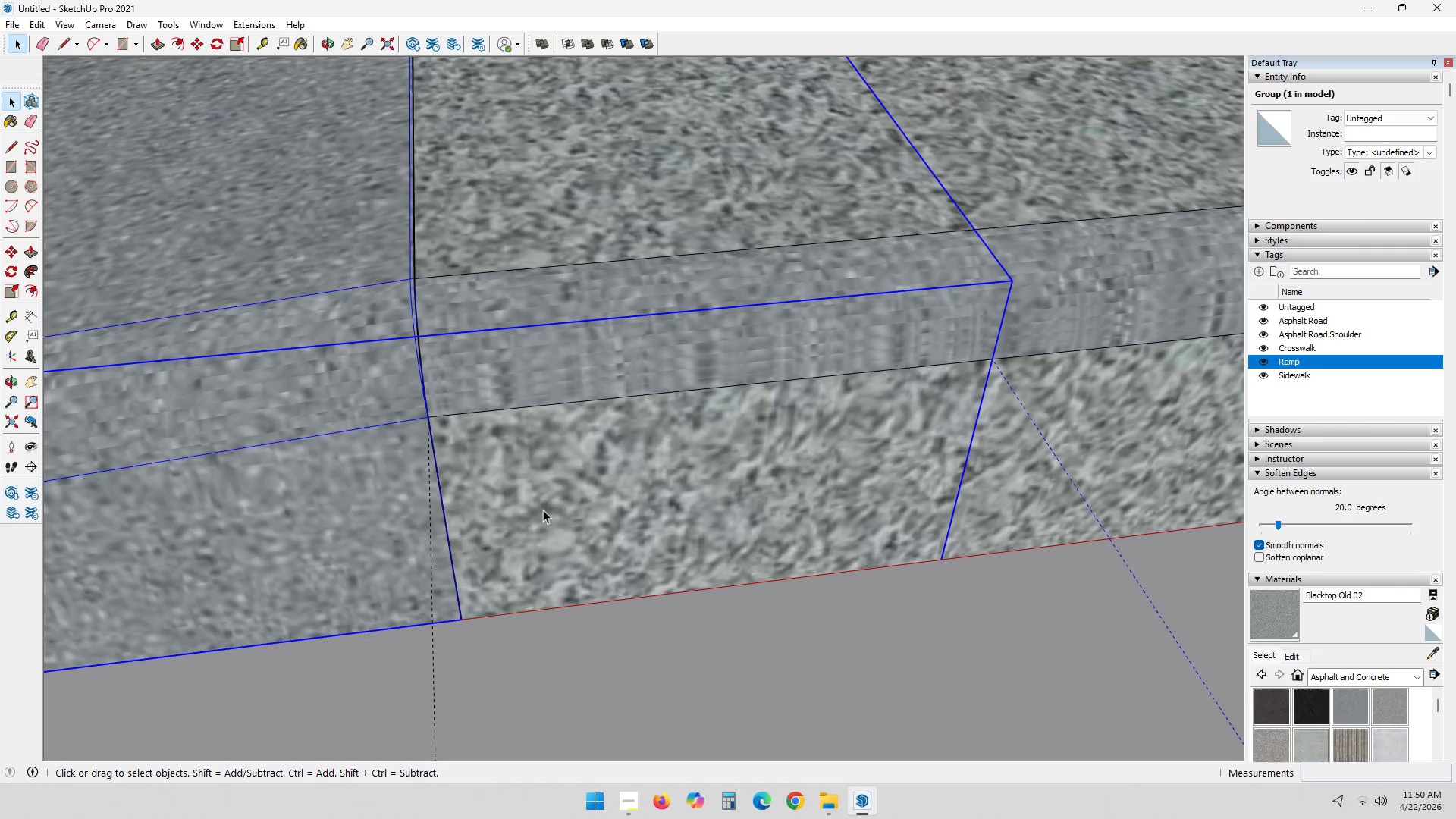 
key(M)
 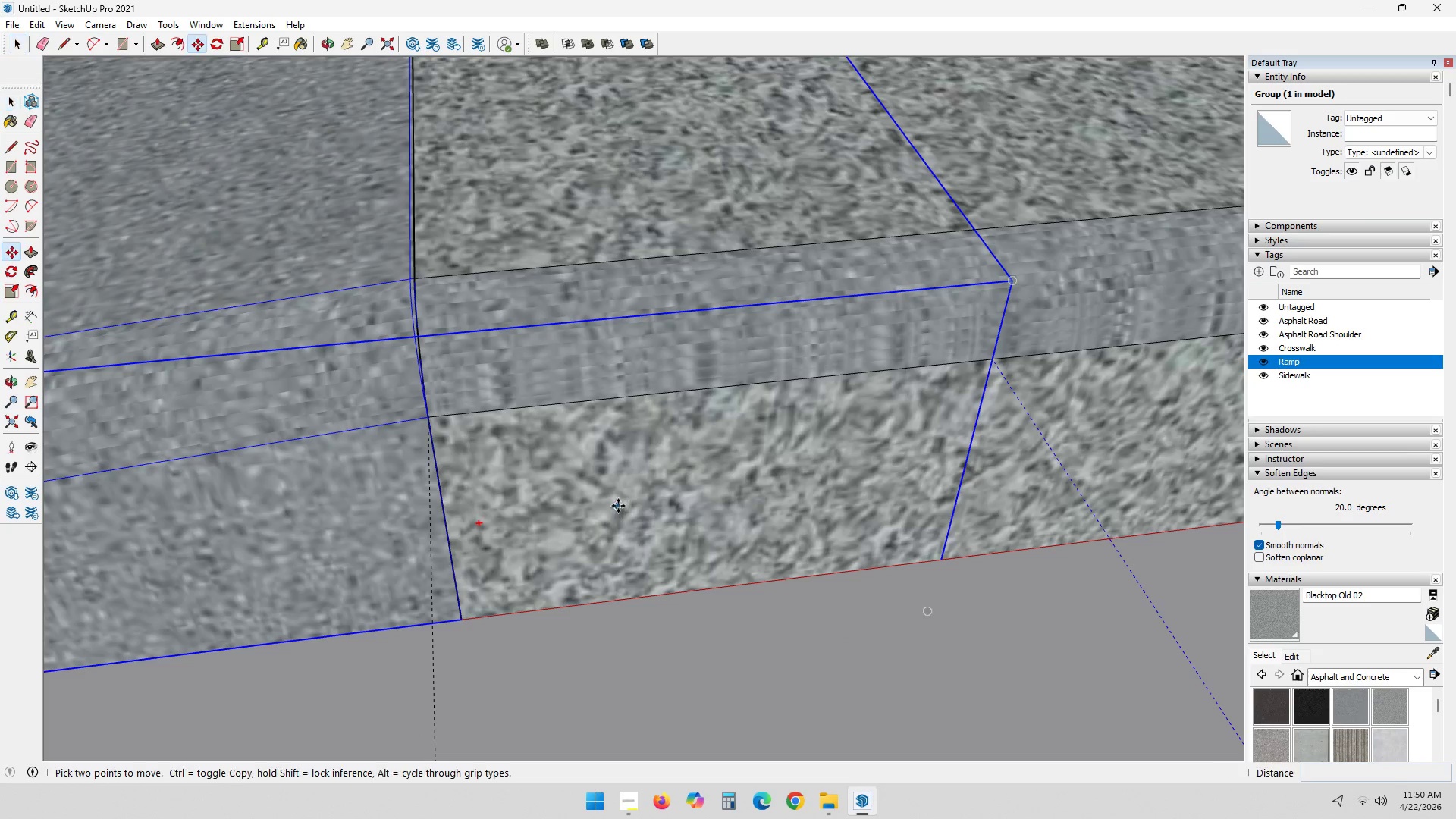 
left_click([618, 506])
 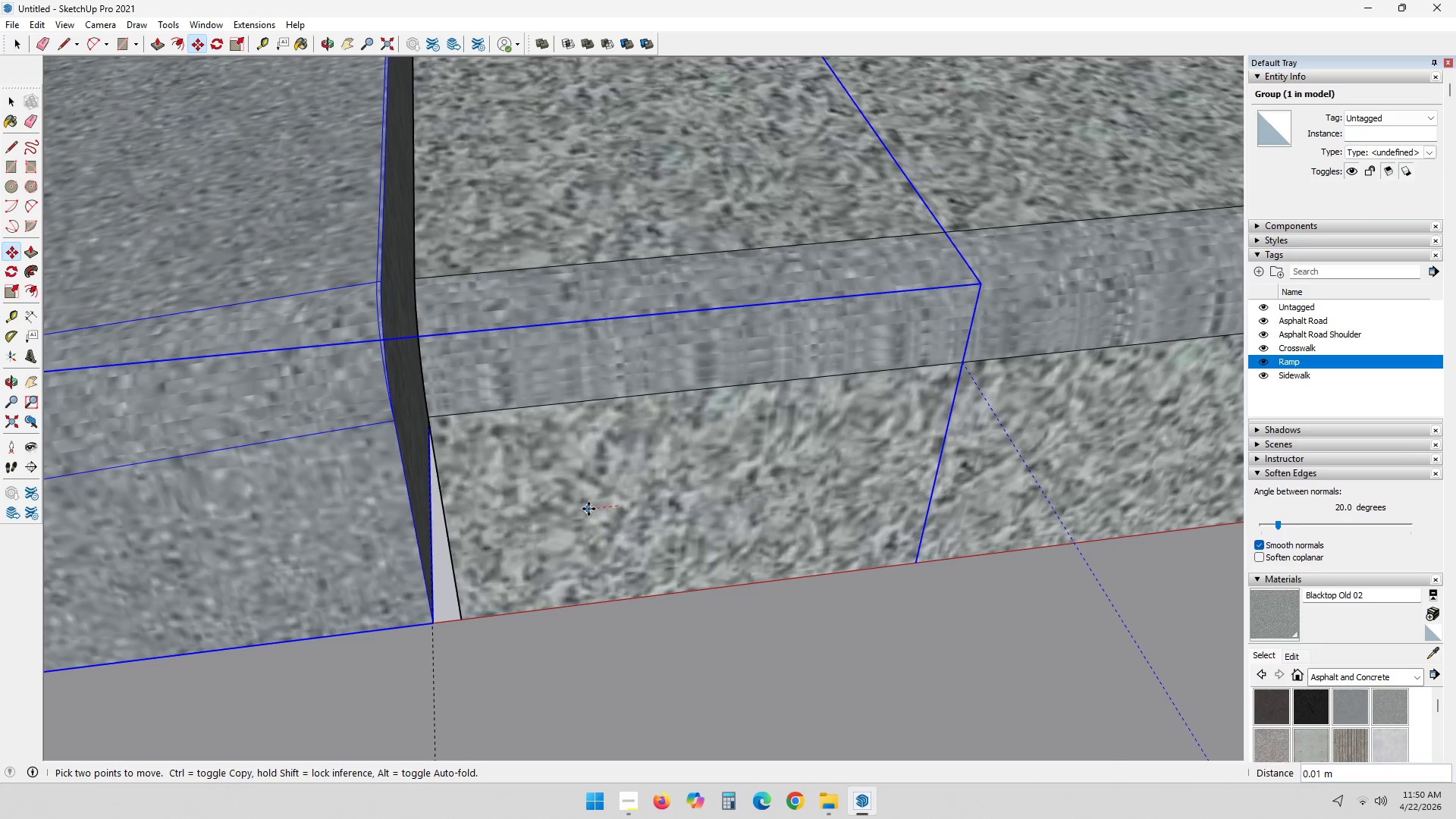 
left_click([516, 514])
 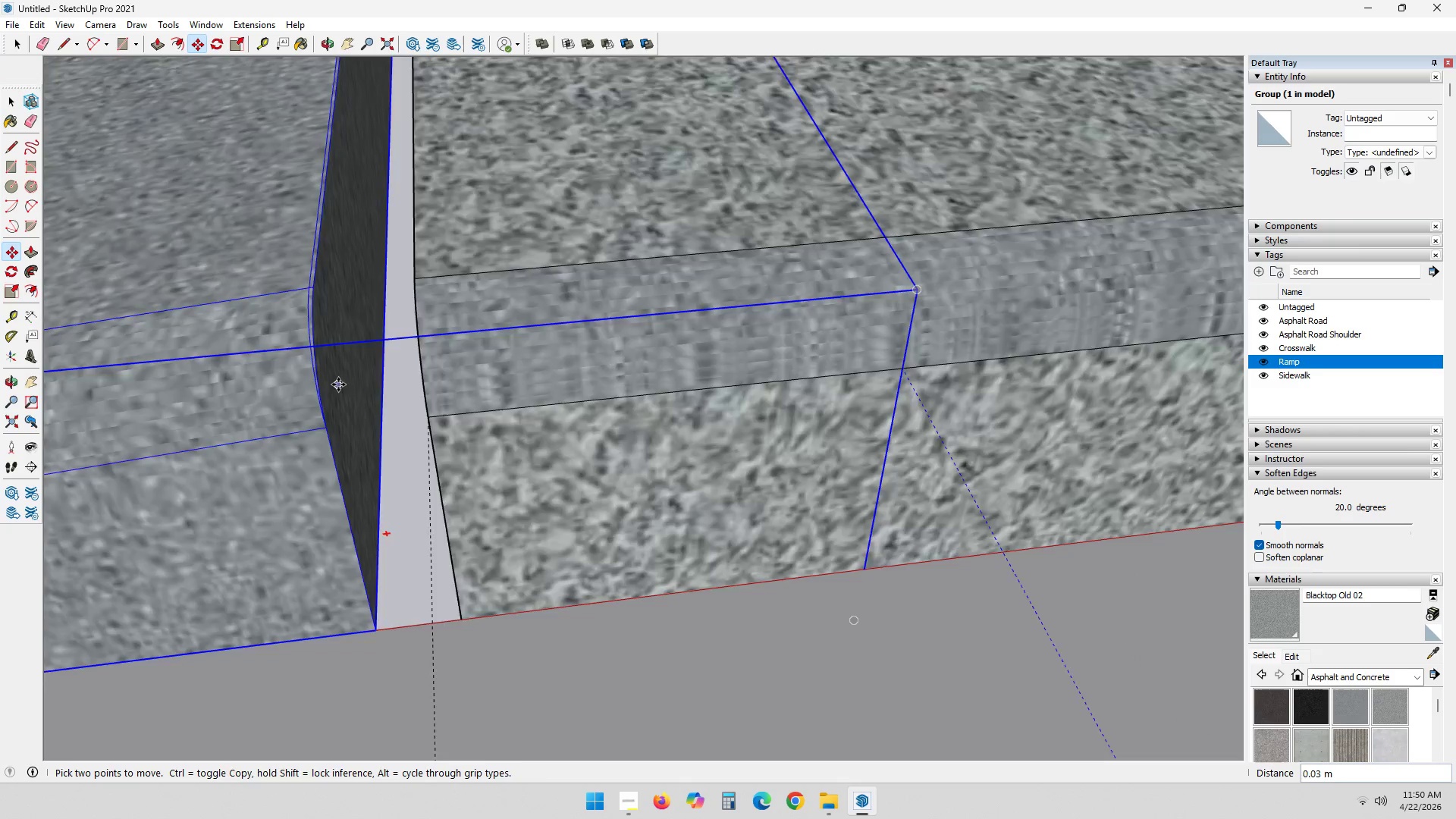 
scroll: coordinate [344, 388], scroll_direction: up, amount: 6.0
 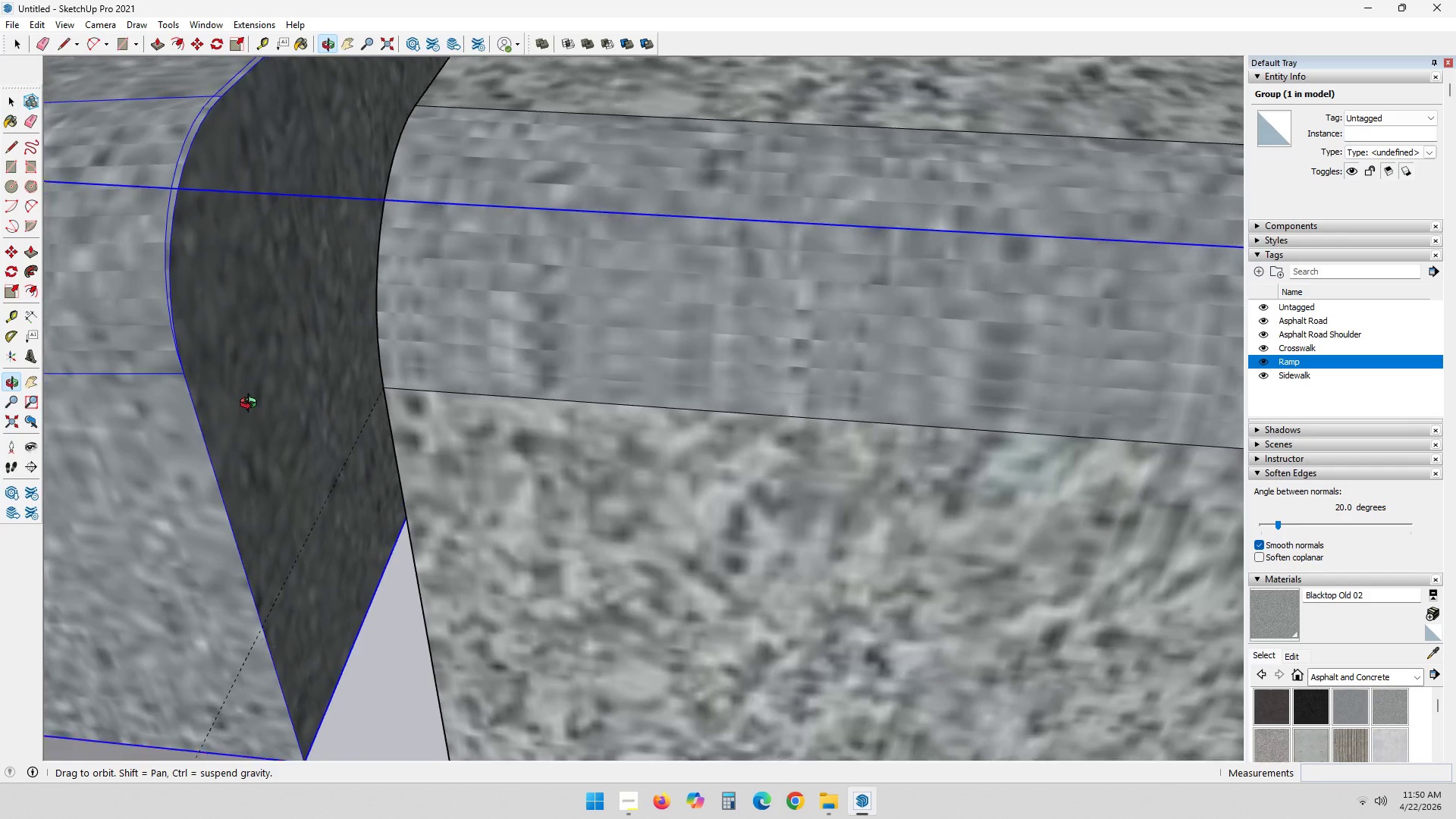 
scroll: coordinate [281, 356], scroll_direction: none, amount: 0.0
 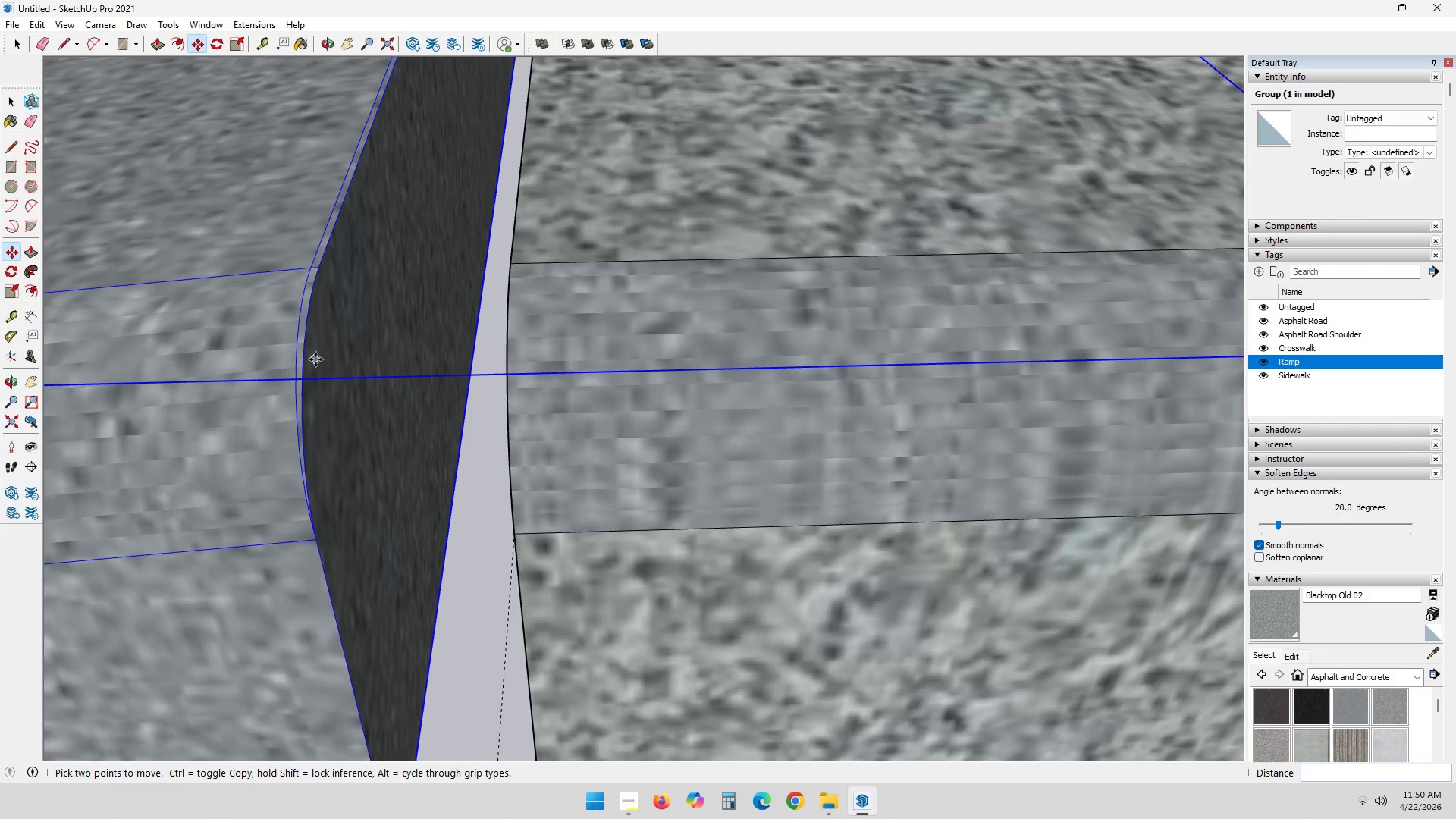 
hold_key(key=ShiftLeft, duration=0.34)
 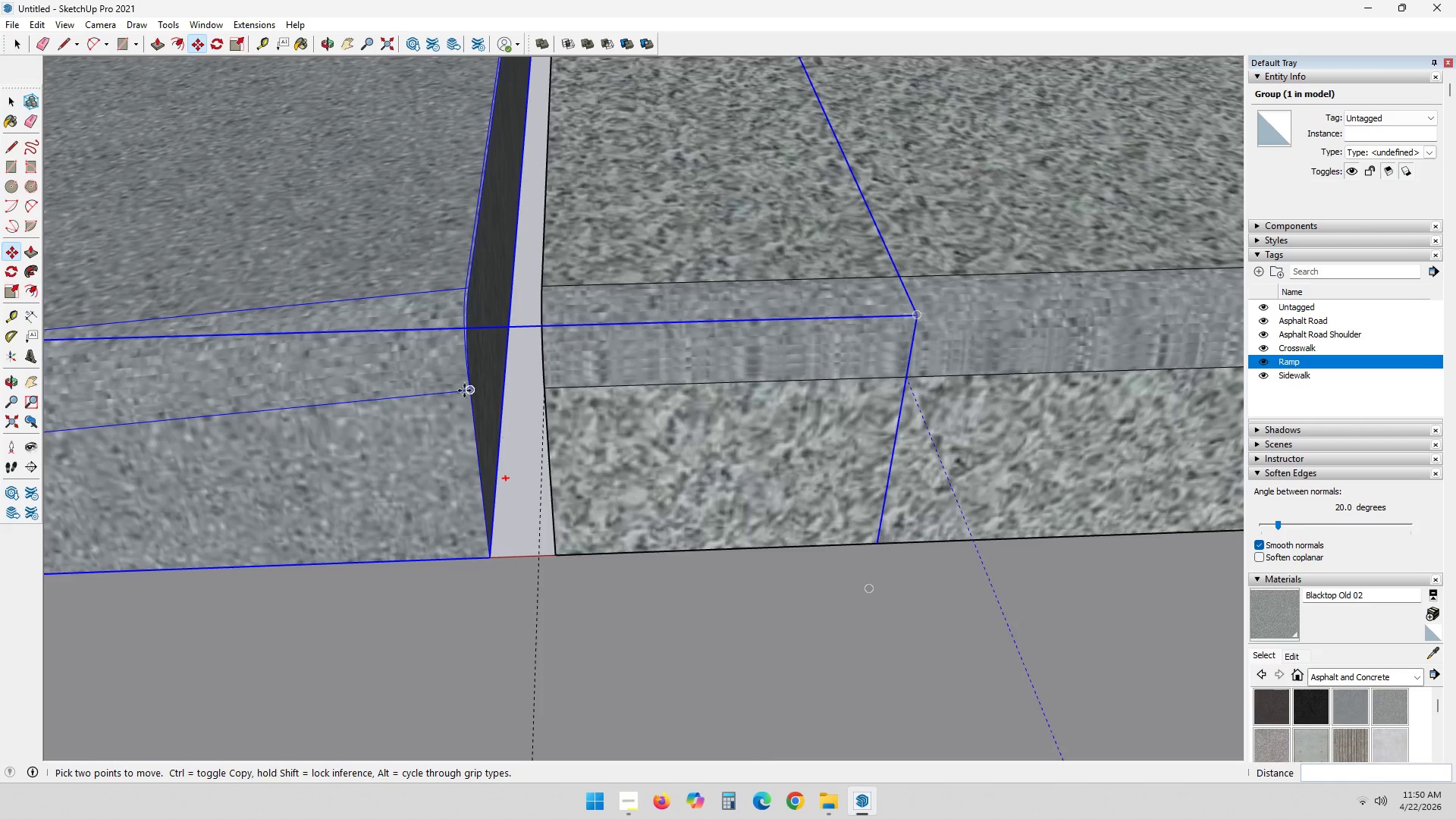 
scroll: coordinate [351, 450], scroll_direction: down, amount: 10.0
 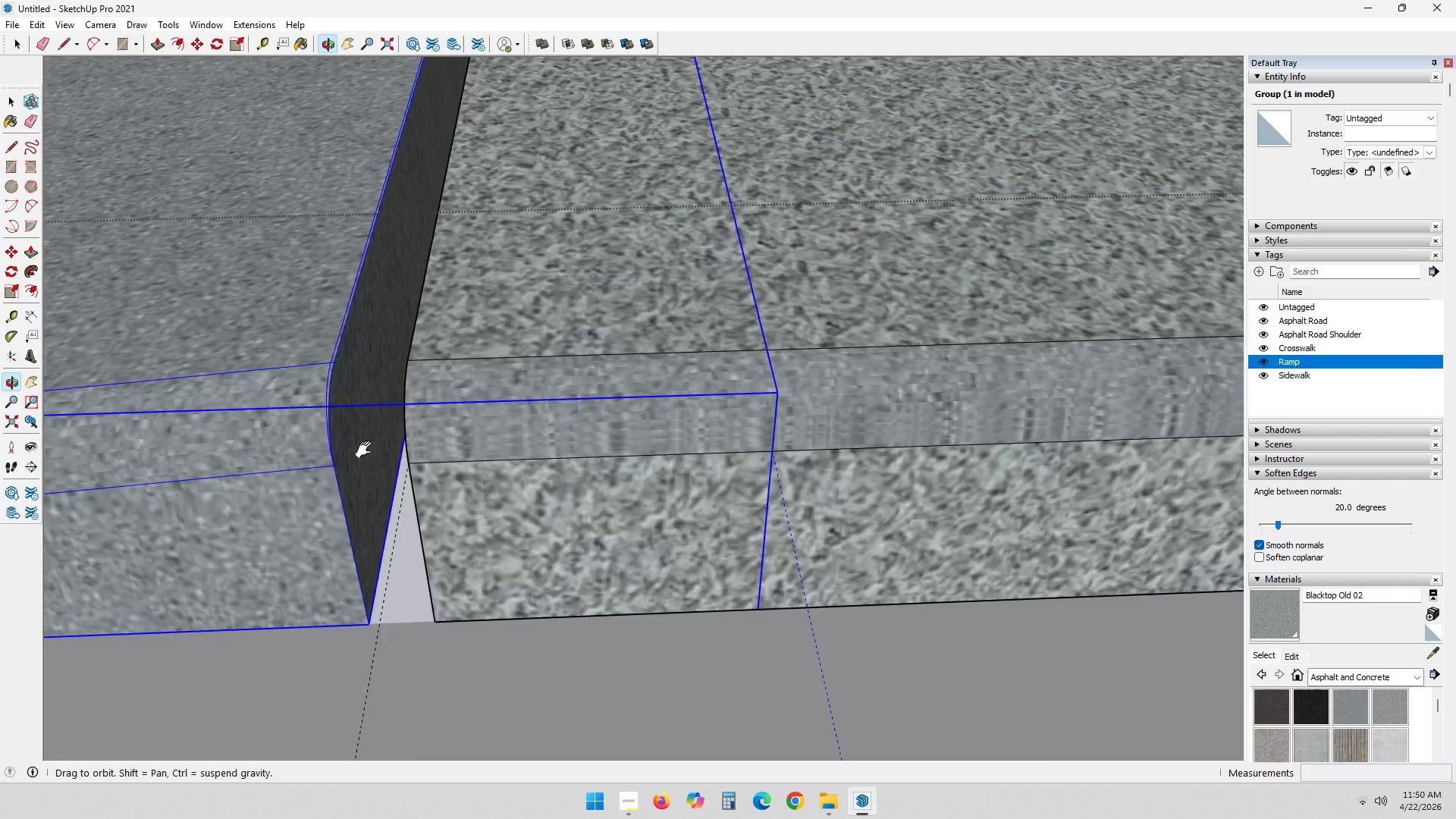 
key(Space)
 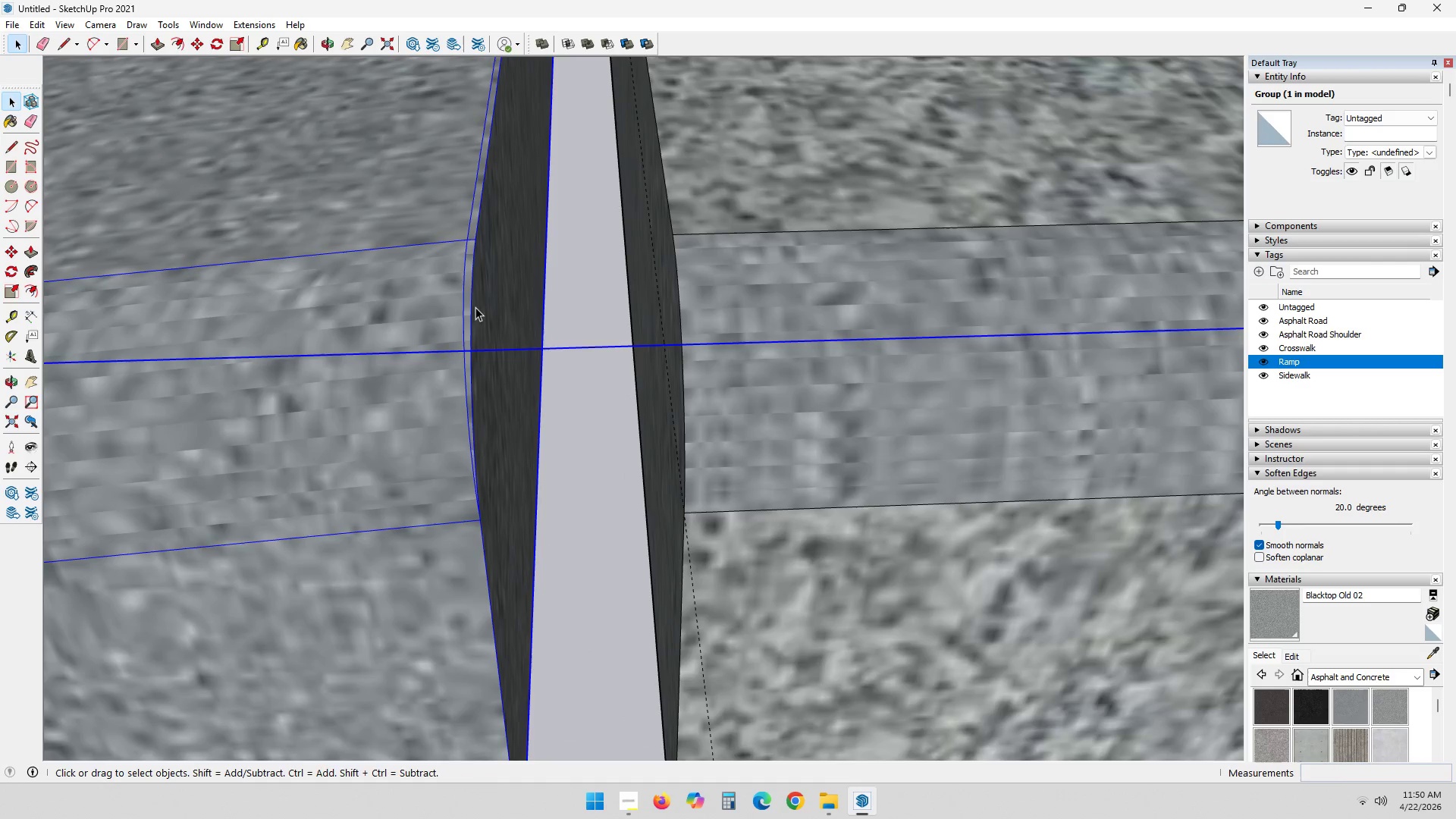 
scroll: coordinate [469, 305], scroll_direction: up, amount: 10.0
 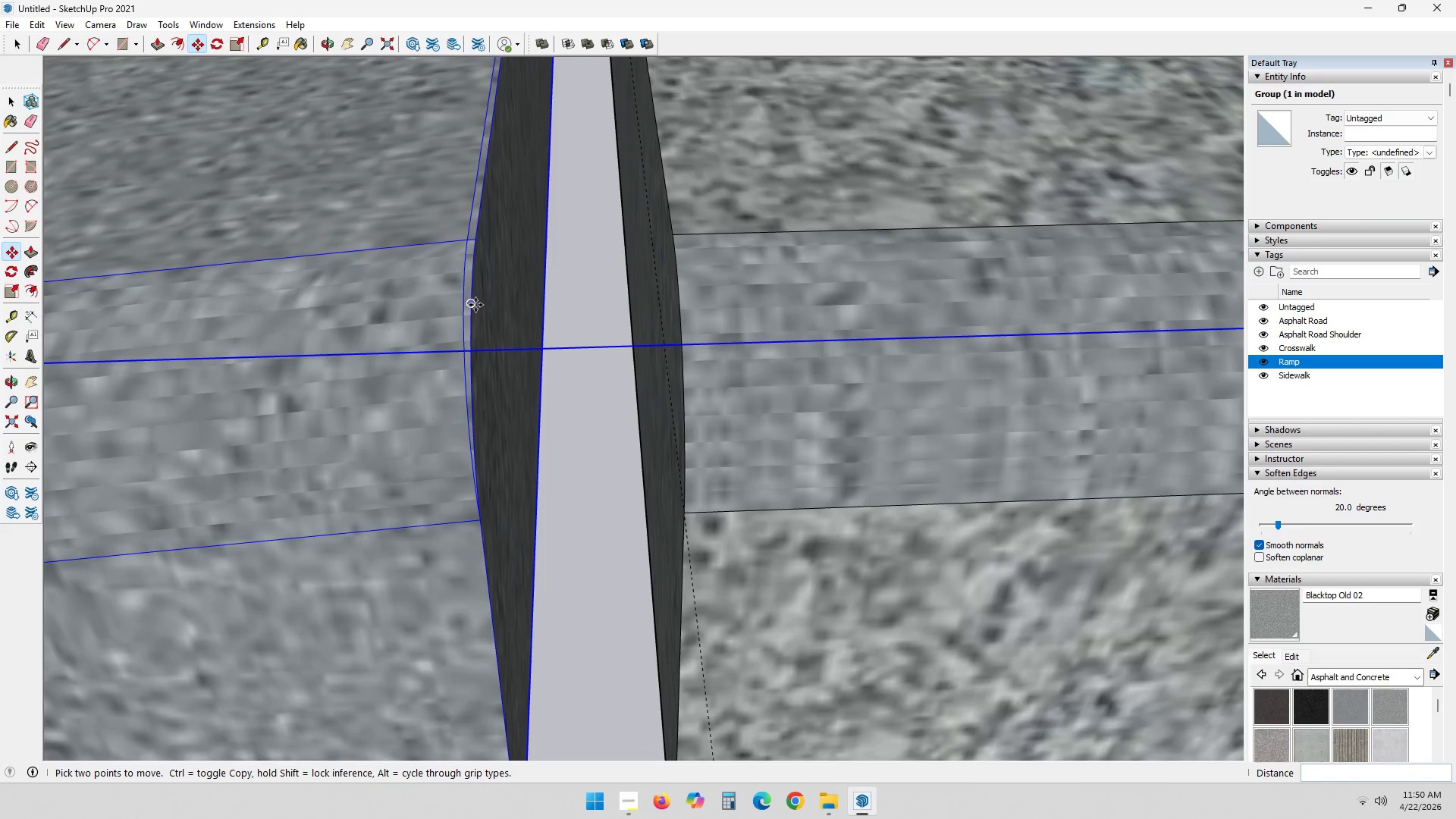 
key(P)
 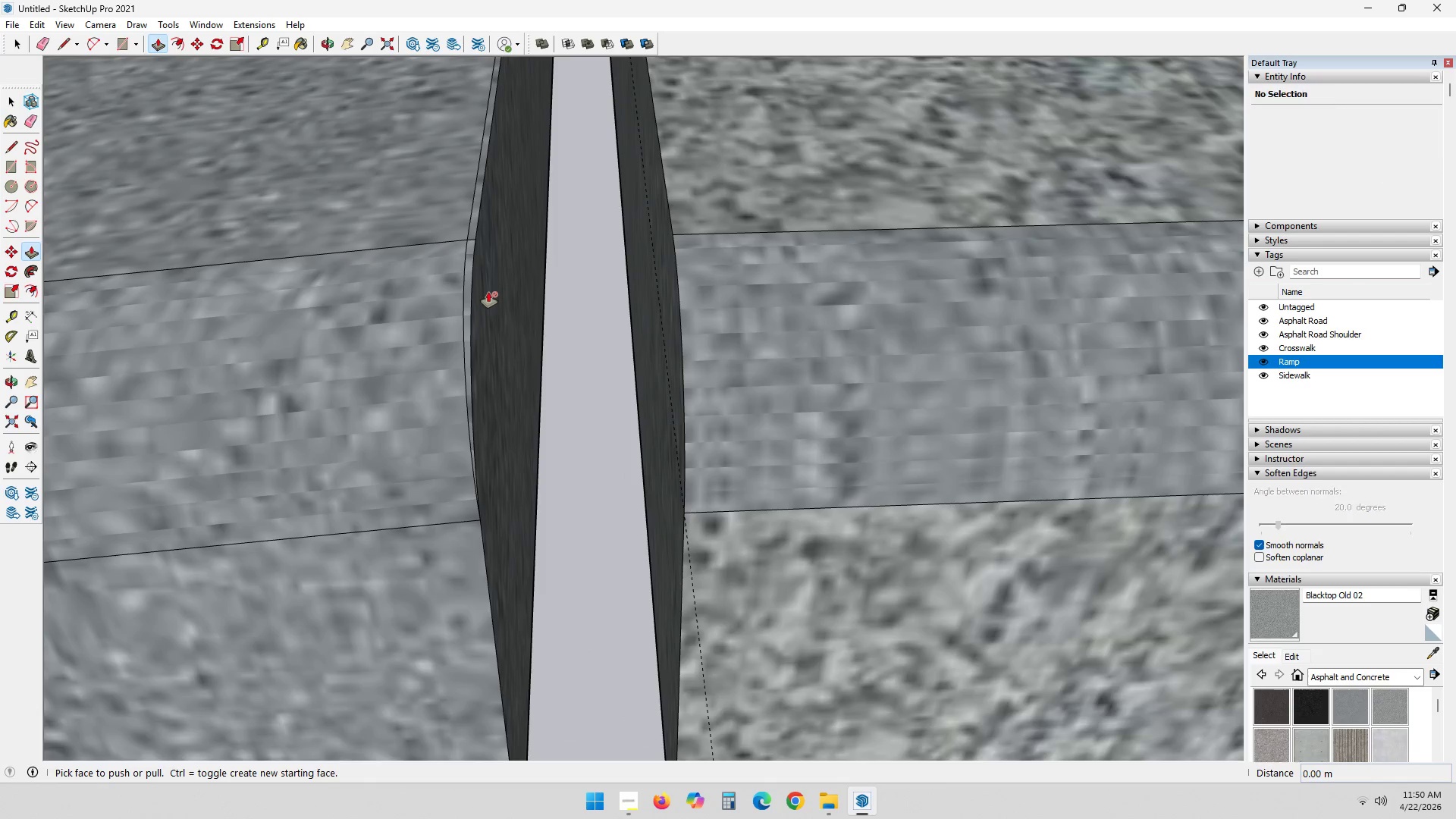 
key(Space)
 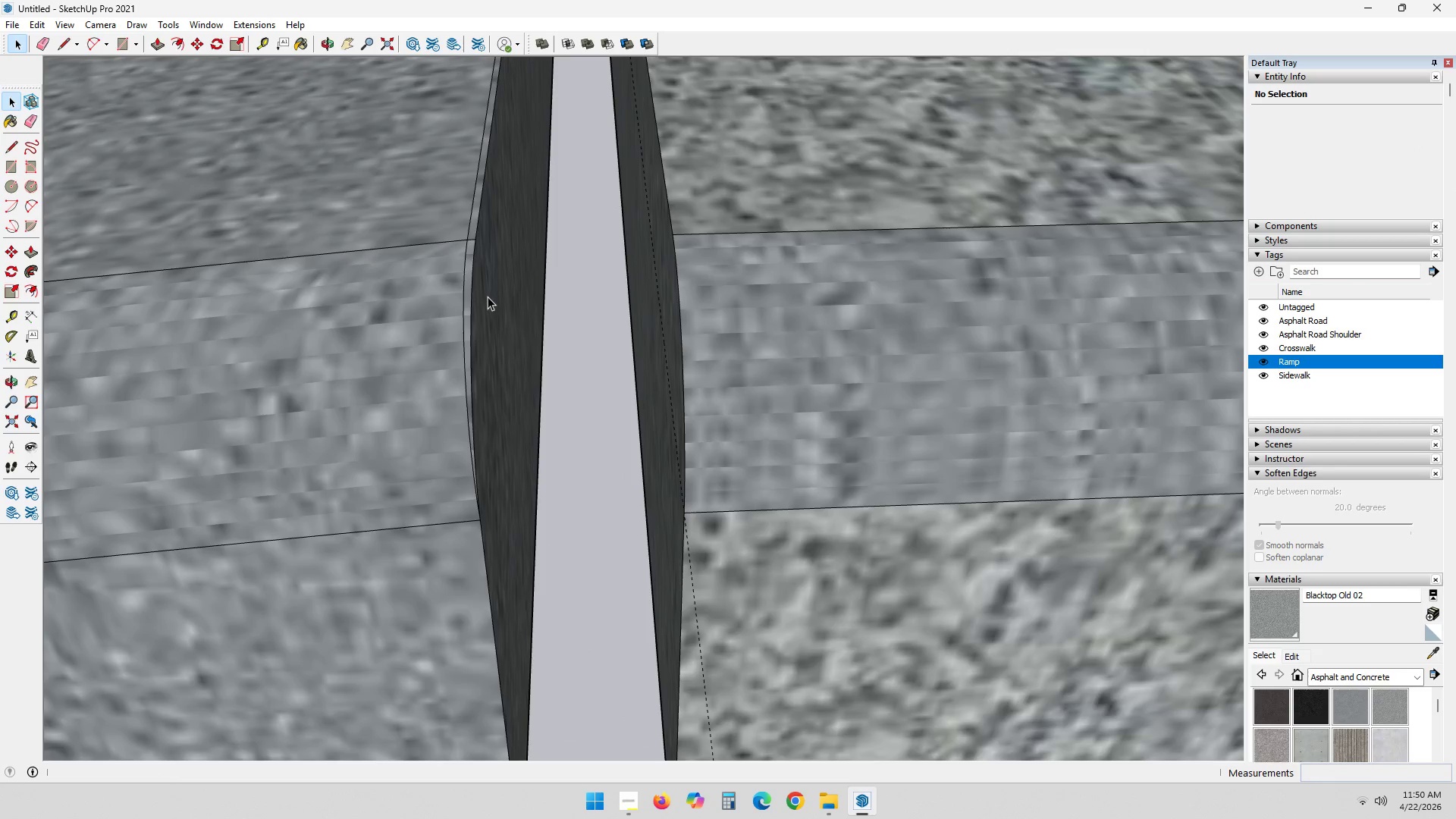 
double_click([488, 297])
 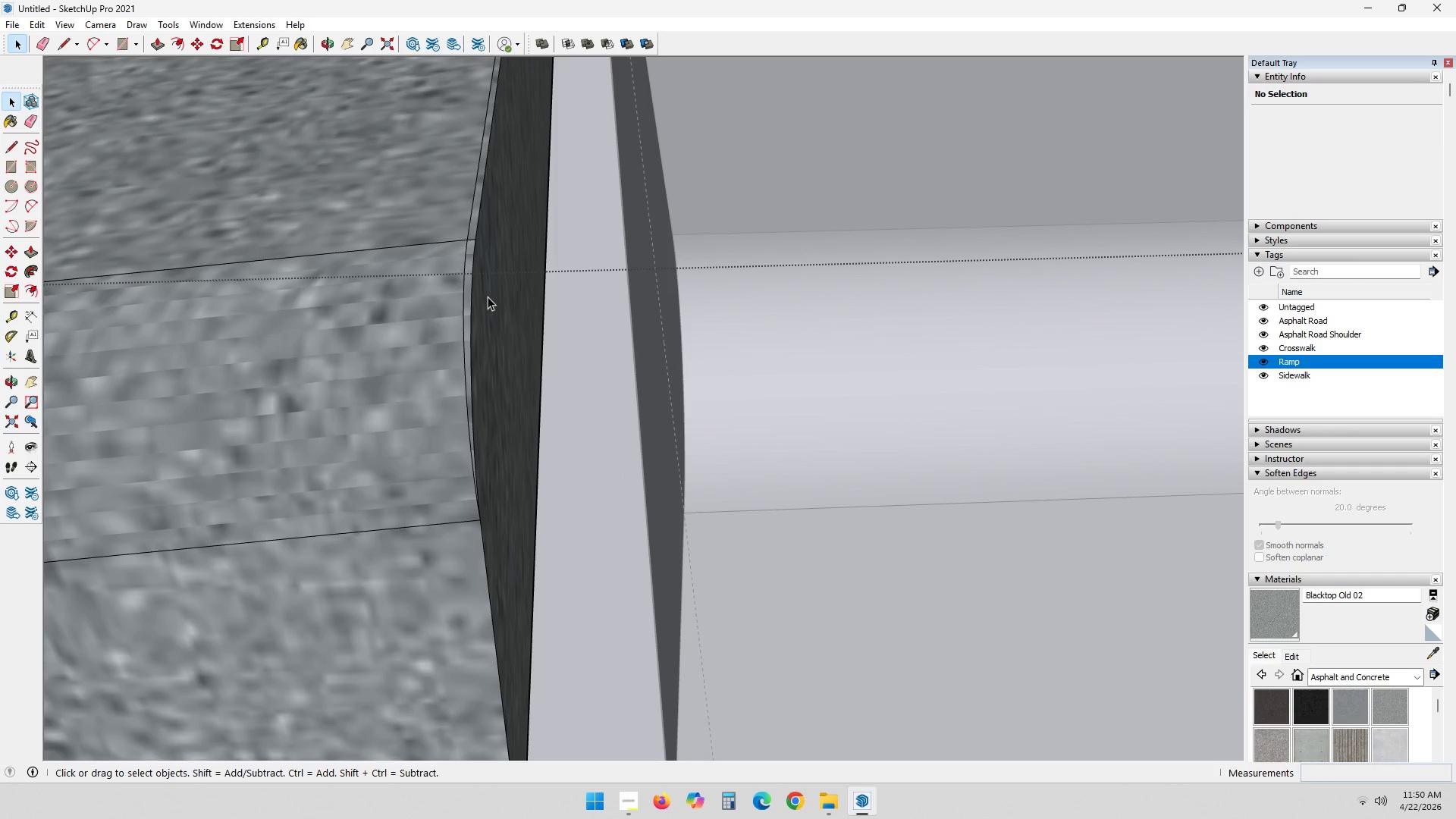 
triple_click([488, 297])
 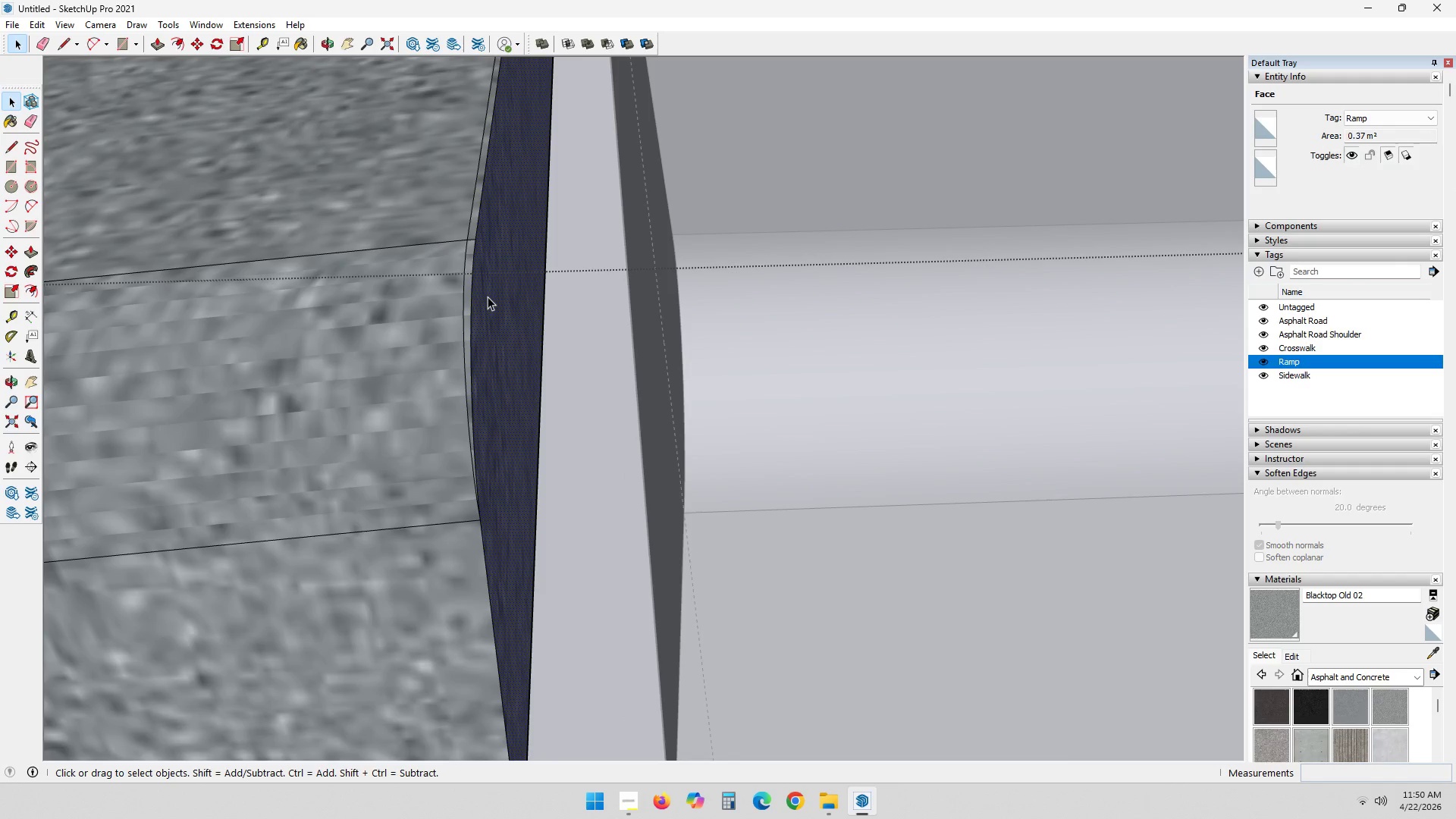 
key(P)
 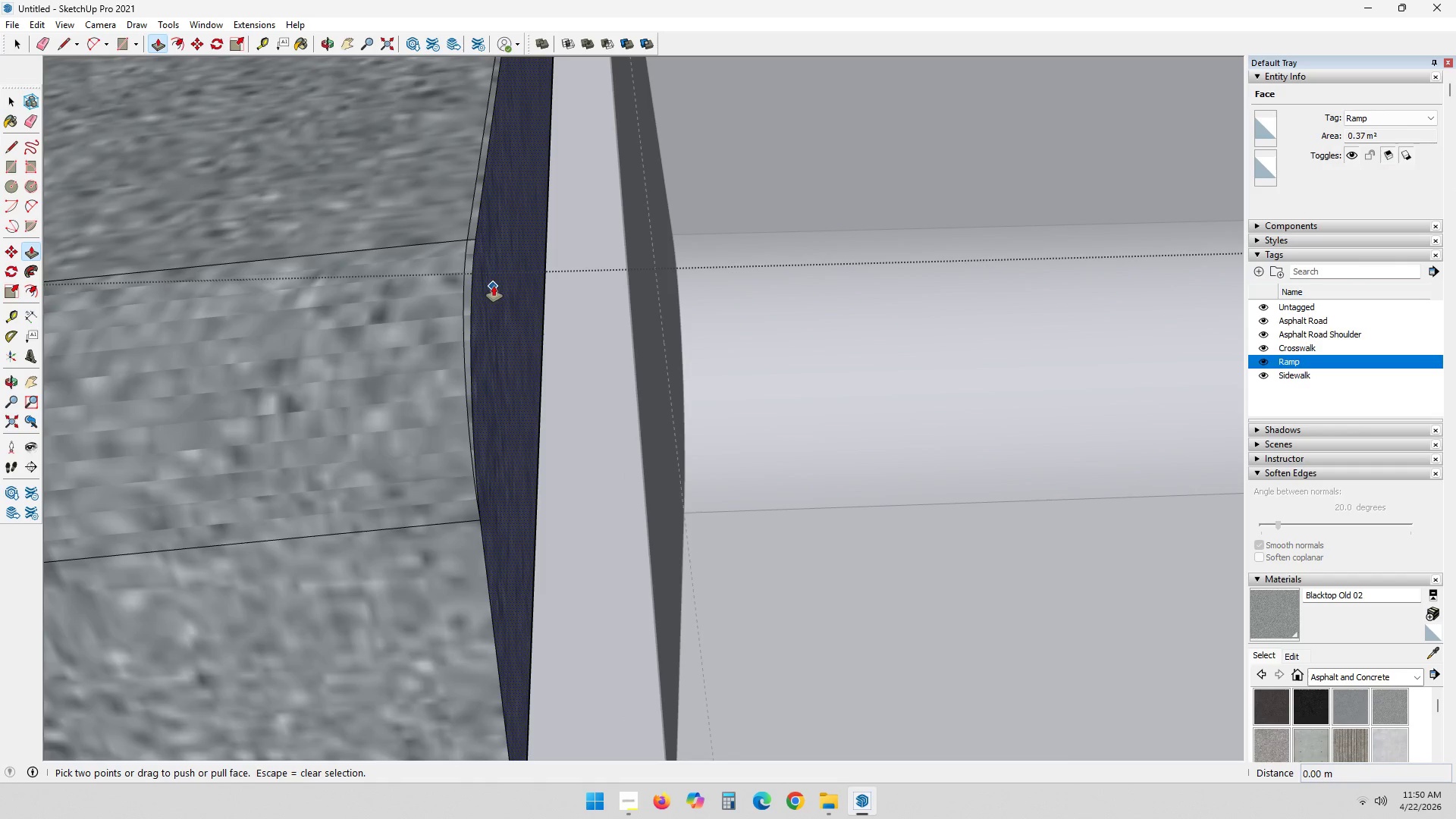 
left_click([494, 285])
 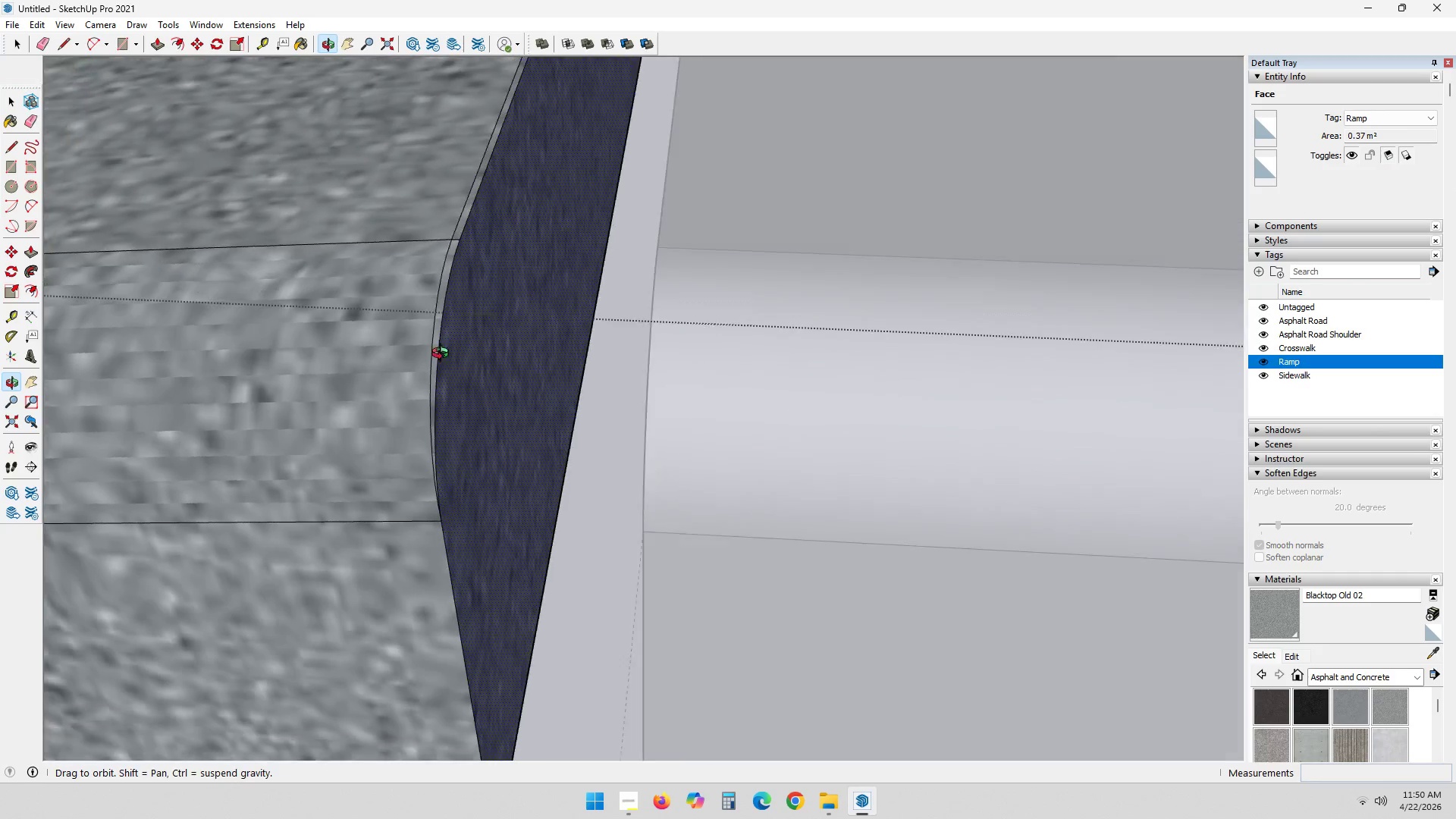 
key(E)
 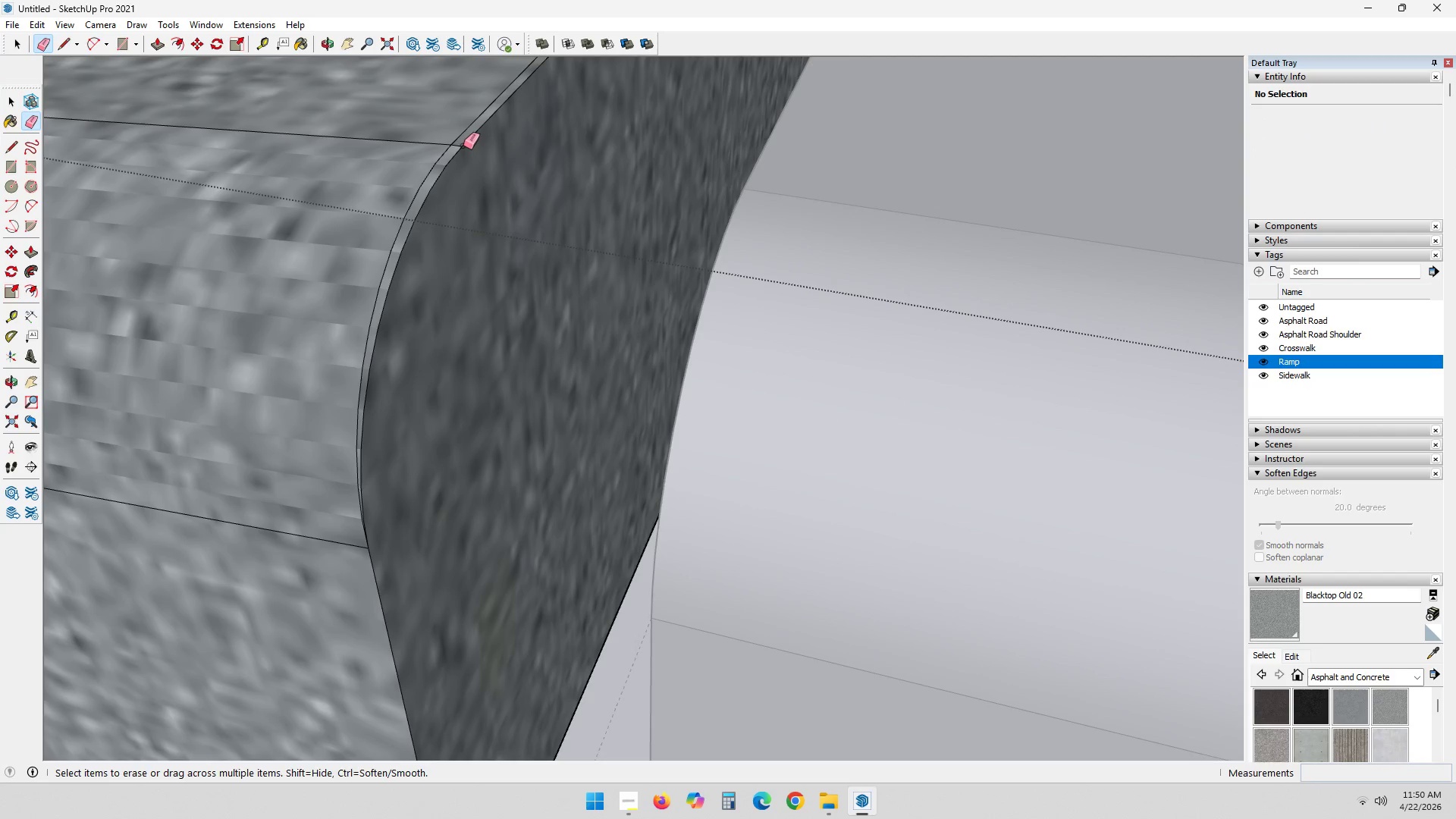 
scroll: coordinate [385, 357], scroll_direction: up, amount: 4.0
 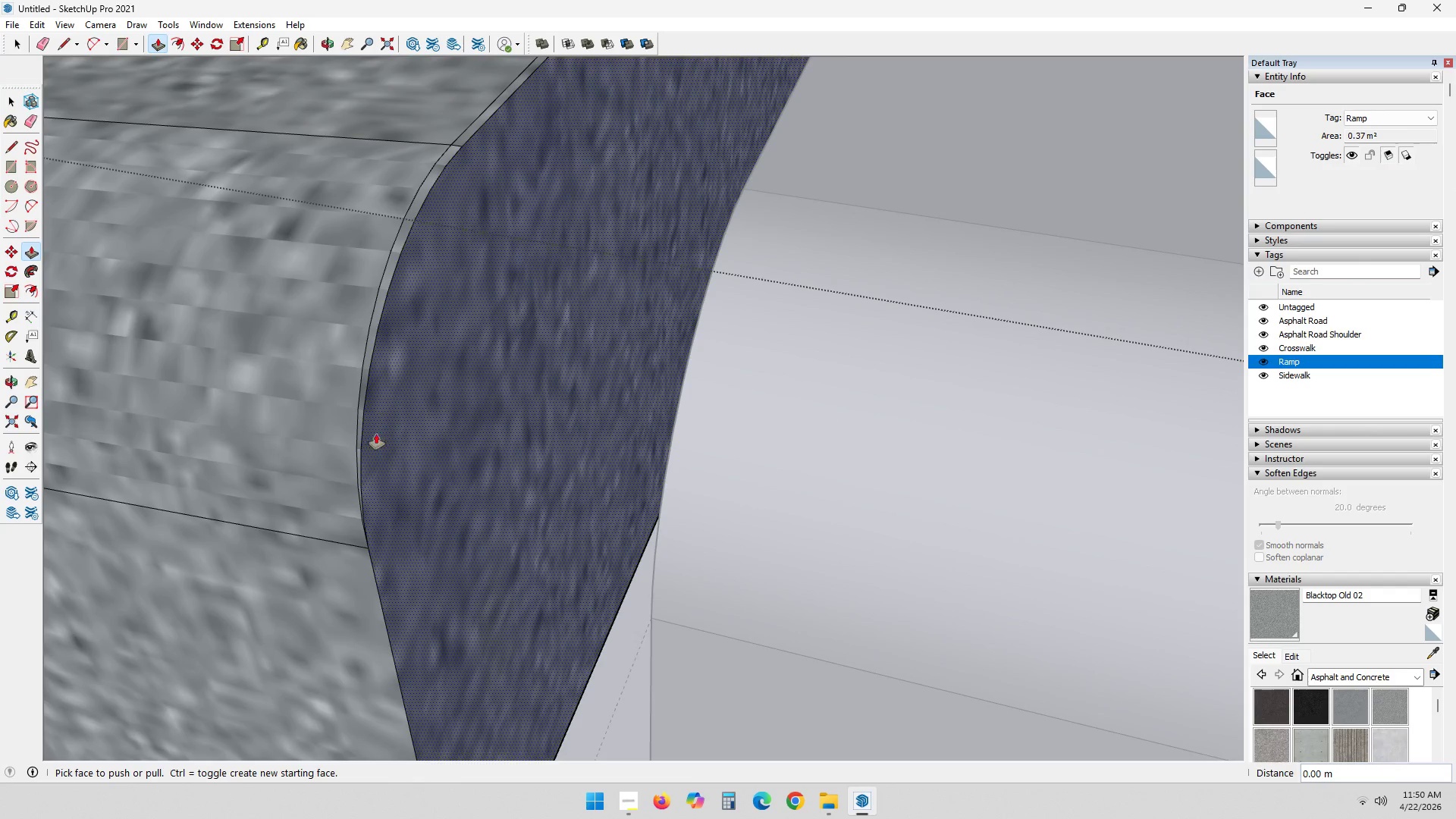 
left_click([462, 146])
 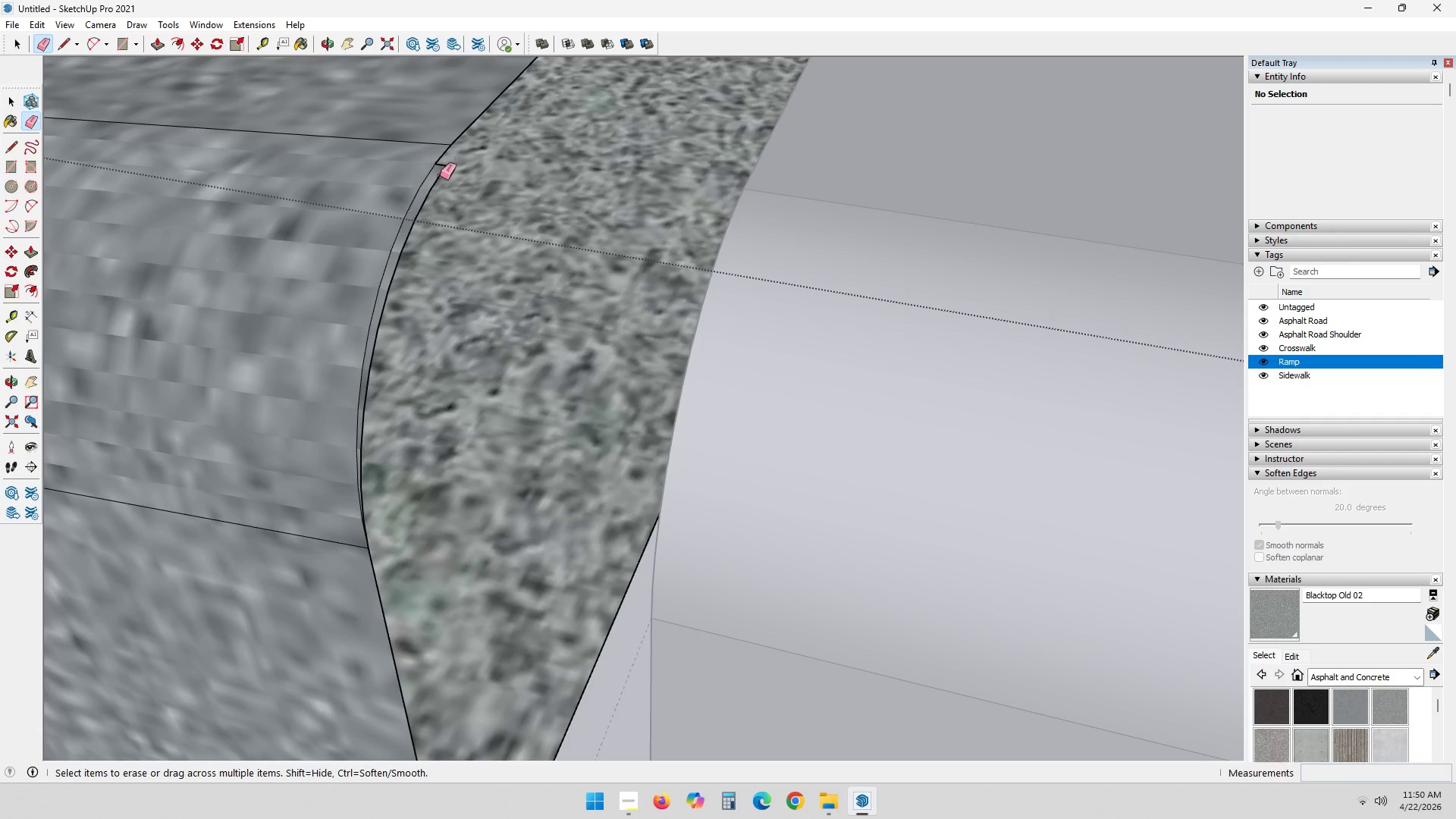 
left_click([439, 177])
 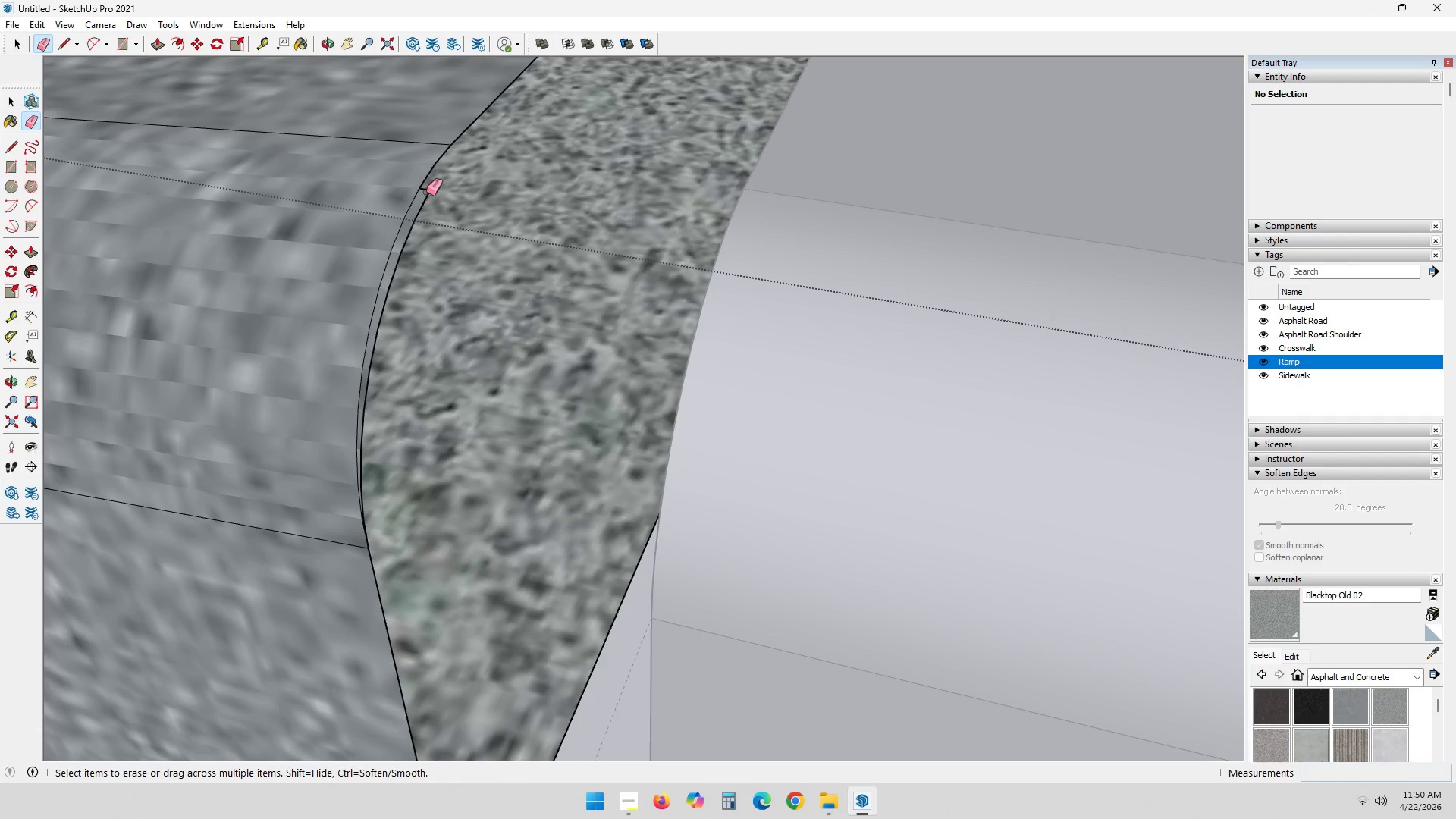 
left_click([428, 190])
 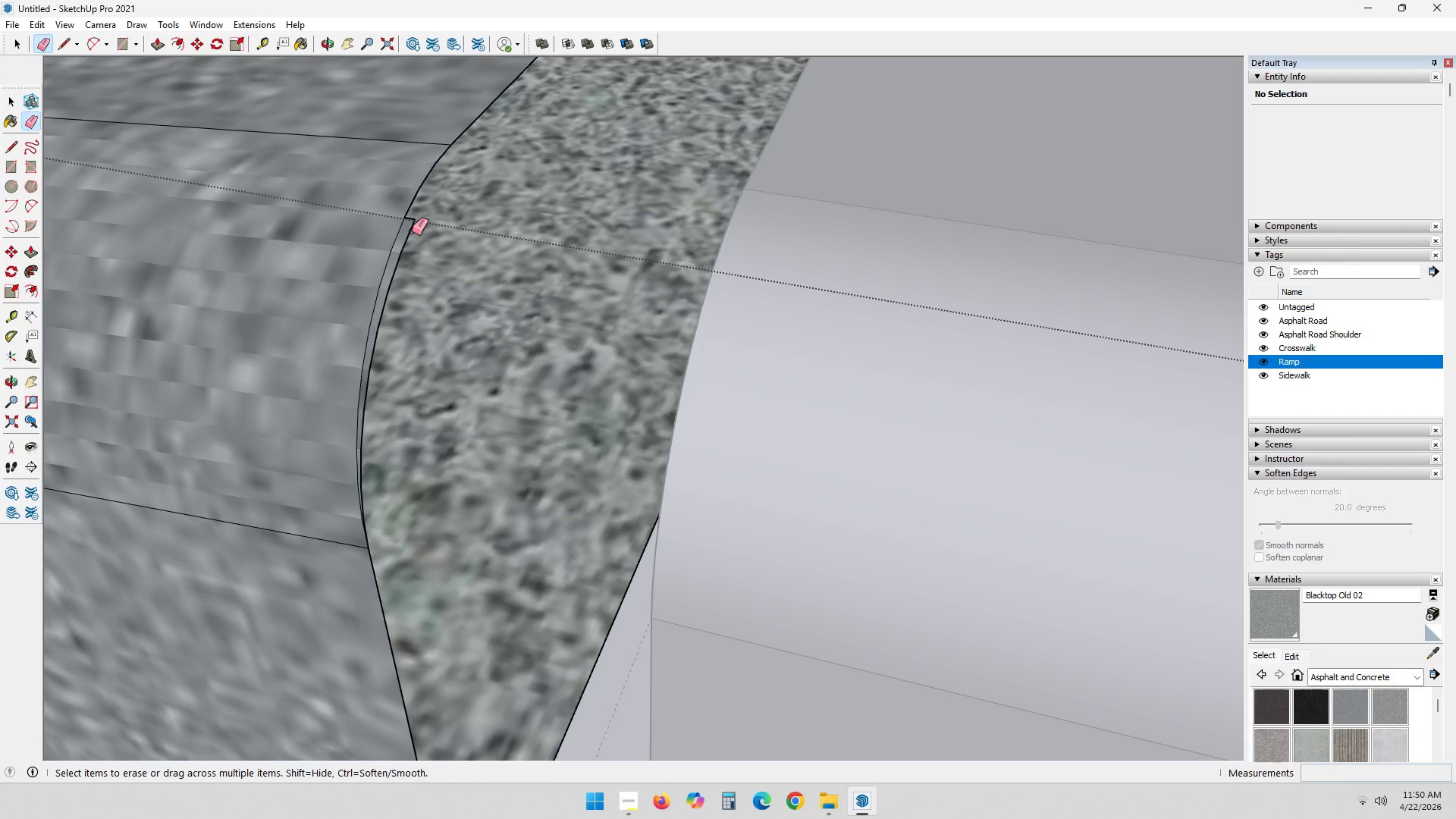 
left_click([411, 232])
 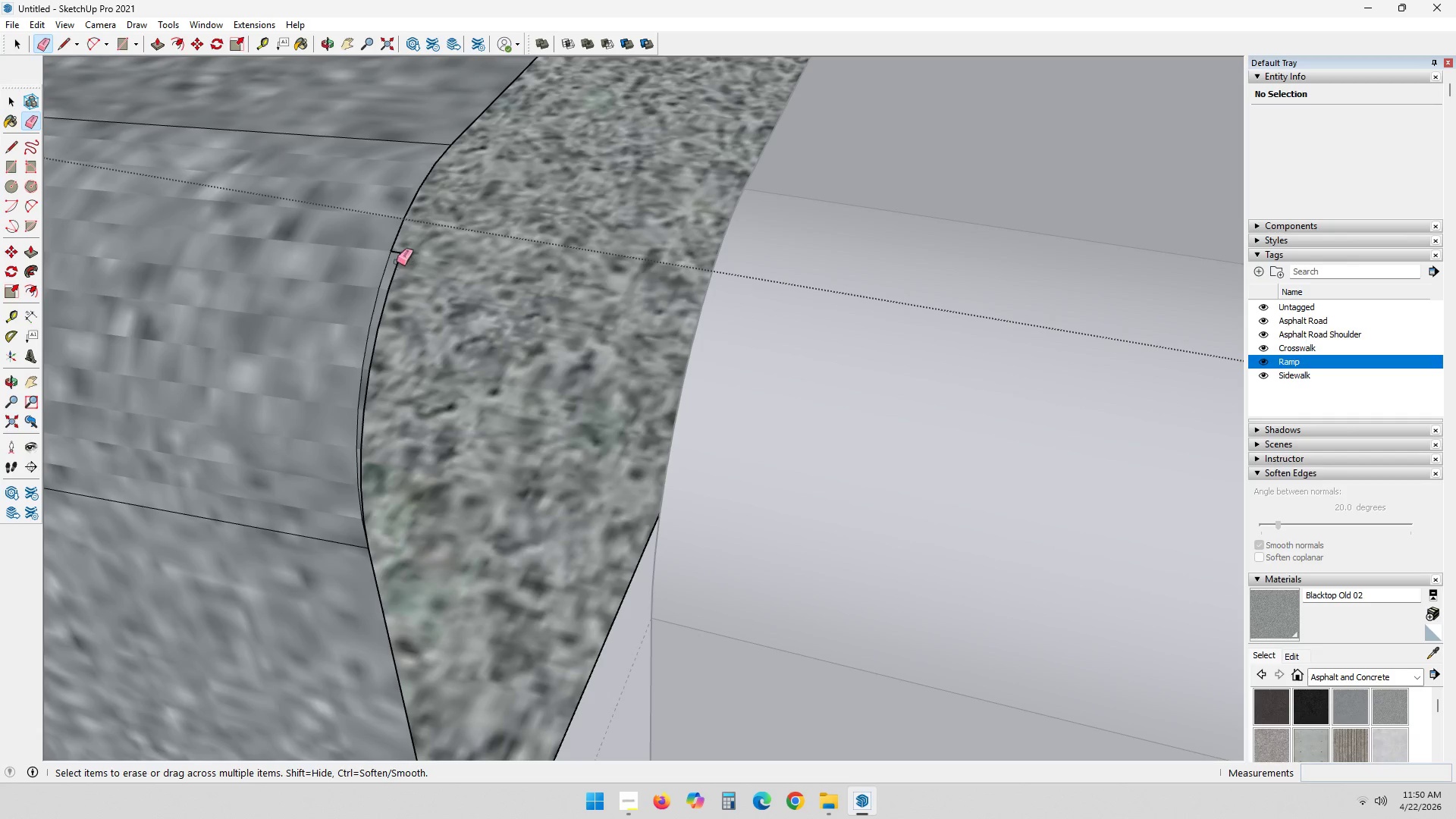 
left_click([399, 254])
 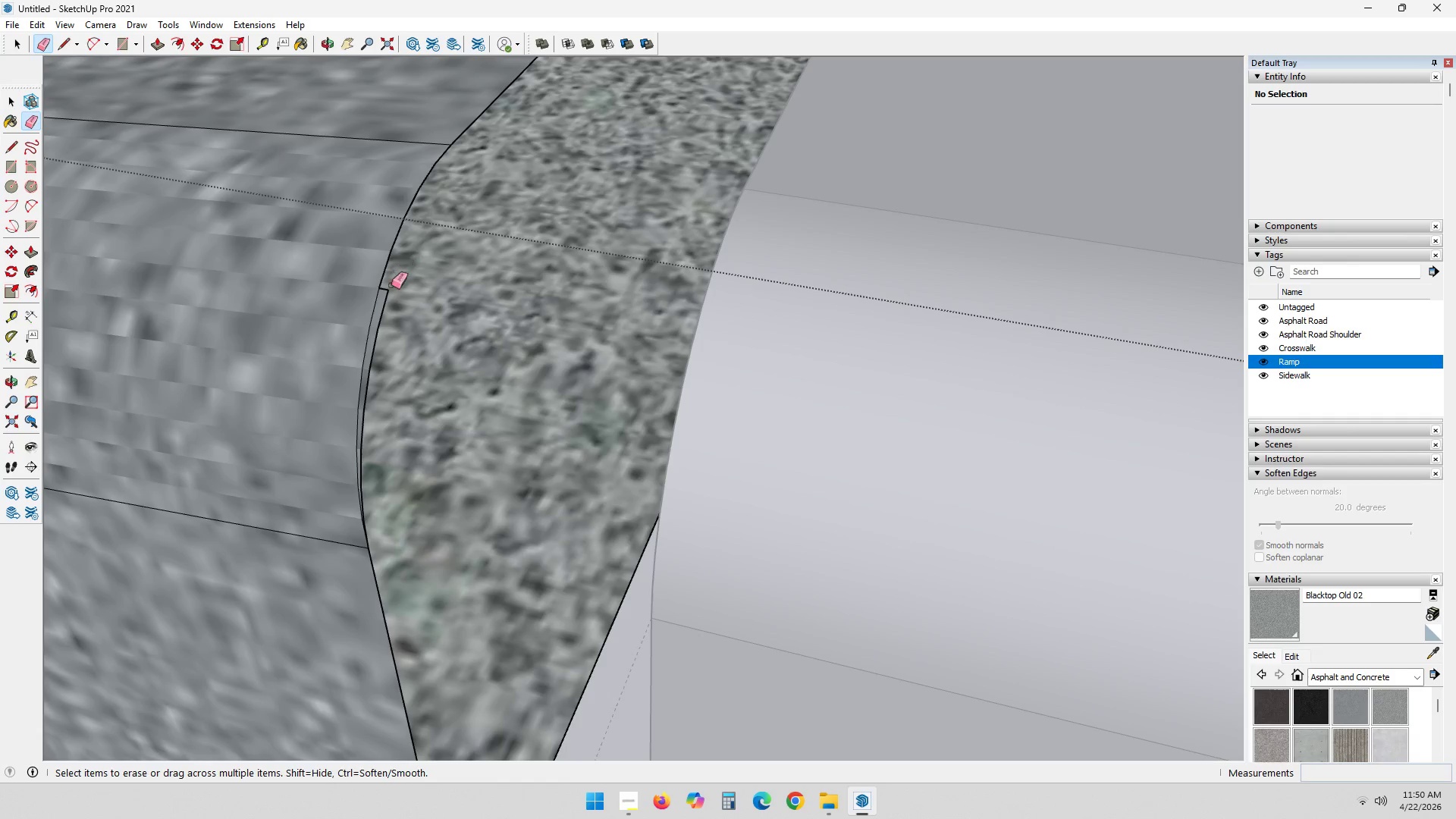 
left_click([388, 294])
 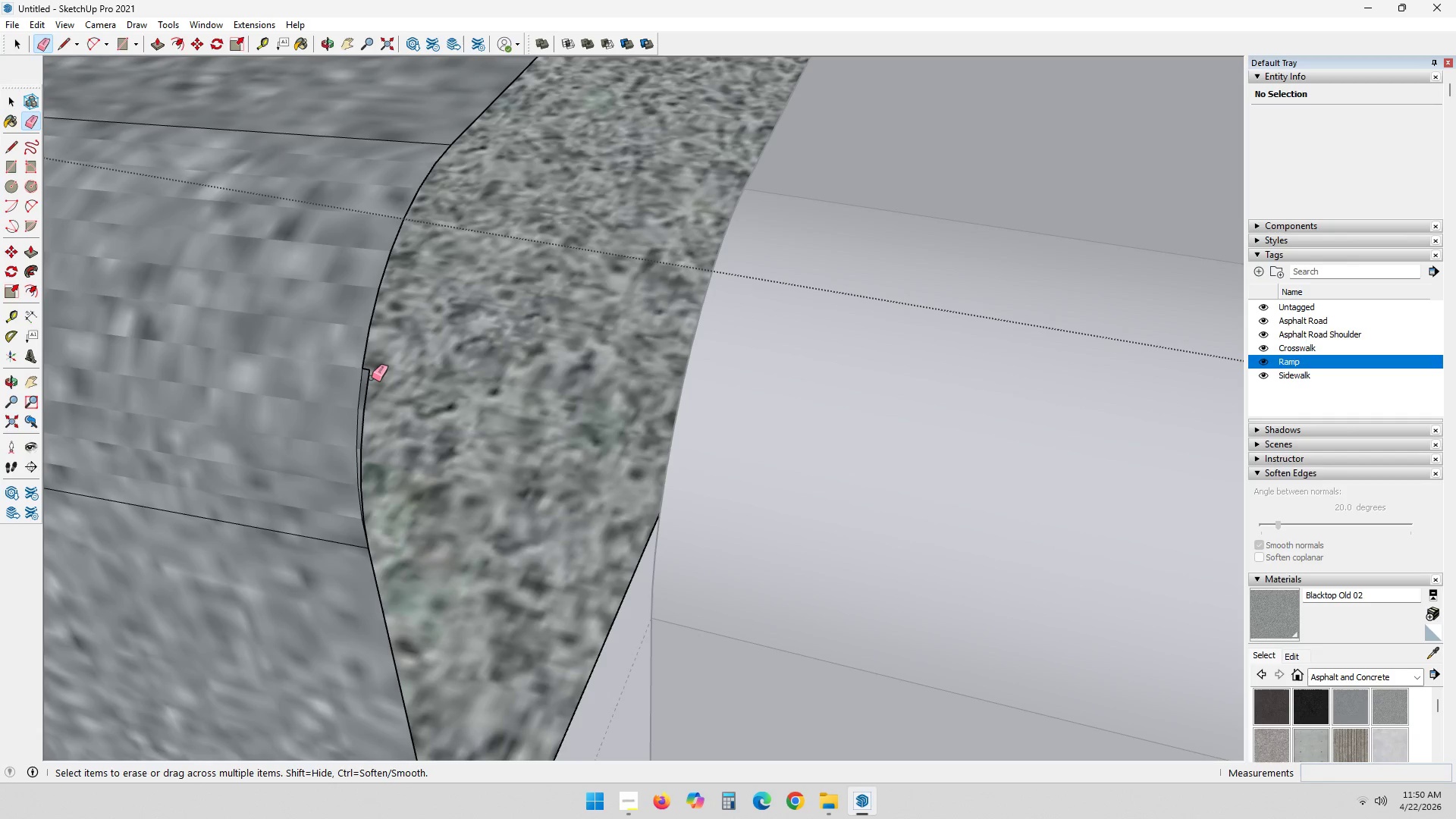 
double_click([370, 380])
 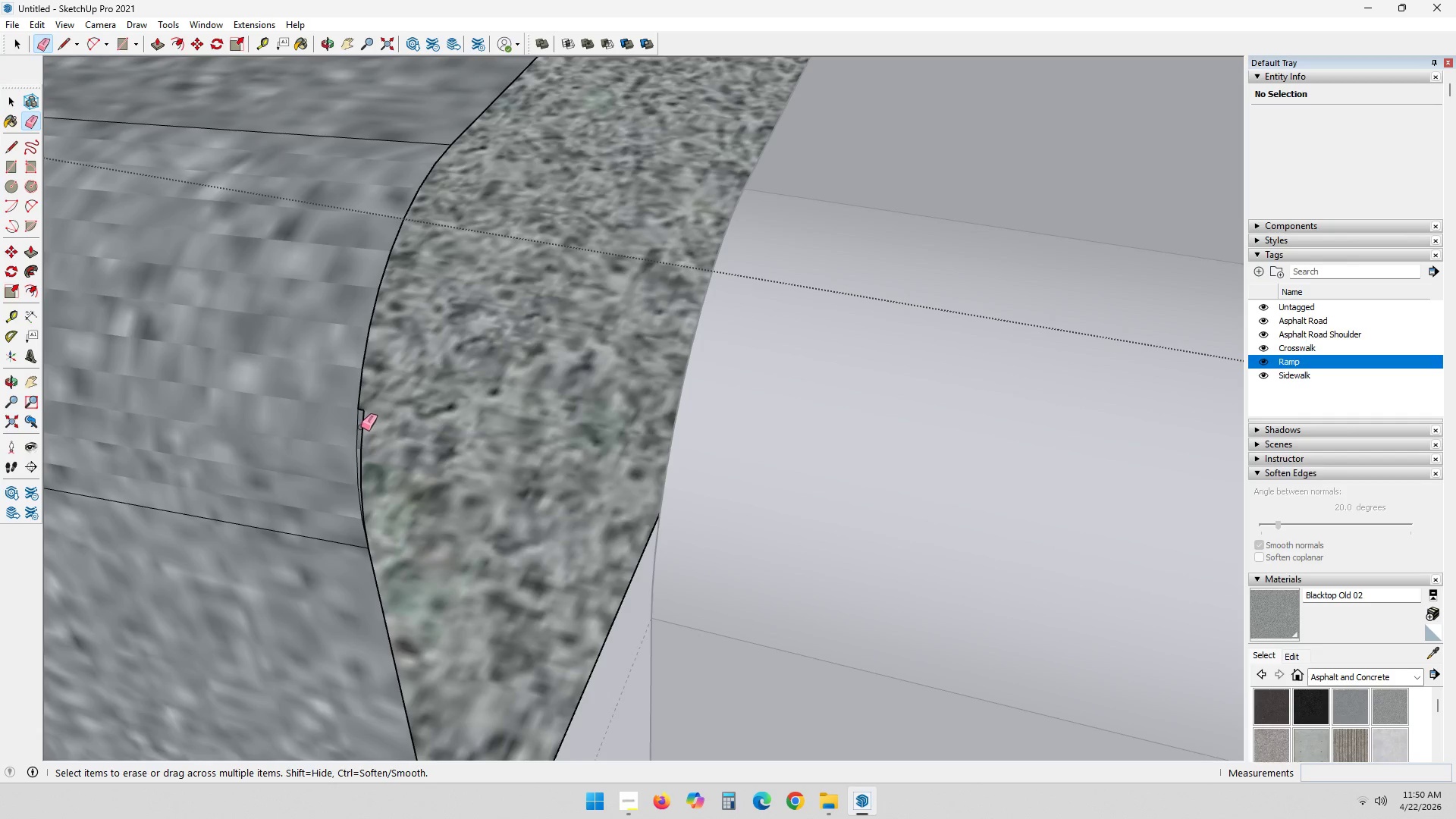 
double_click([370, 418])
 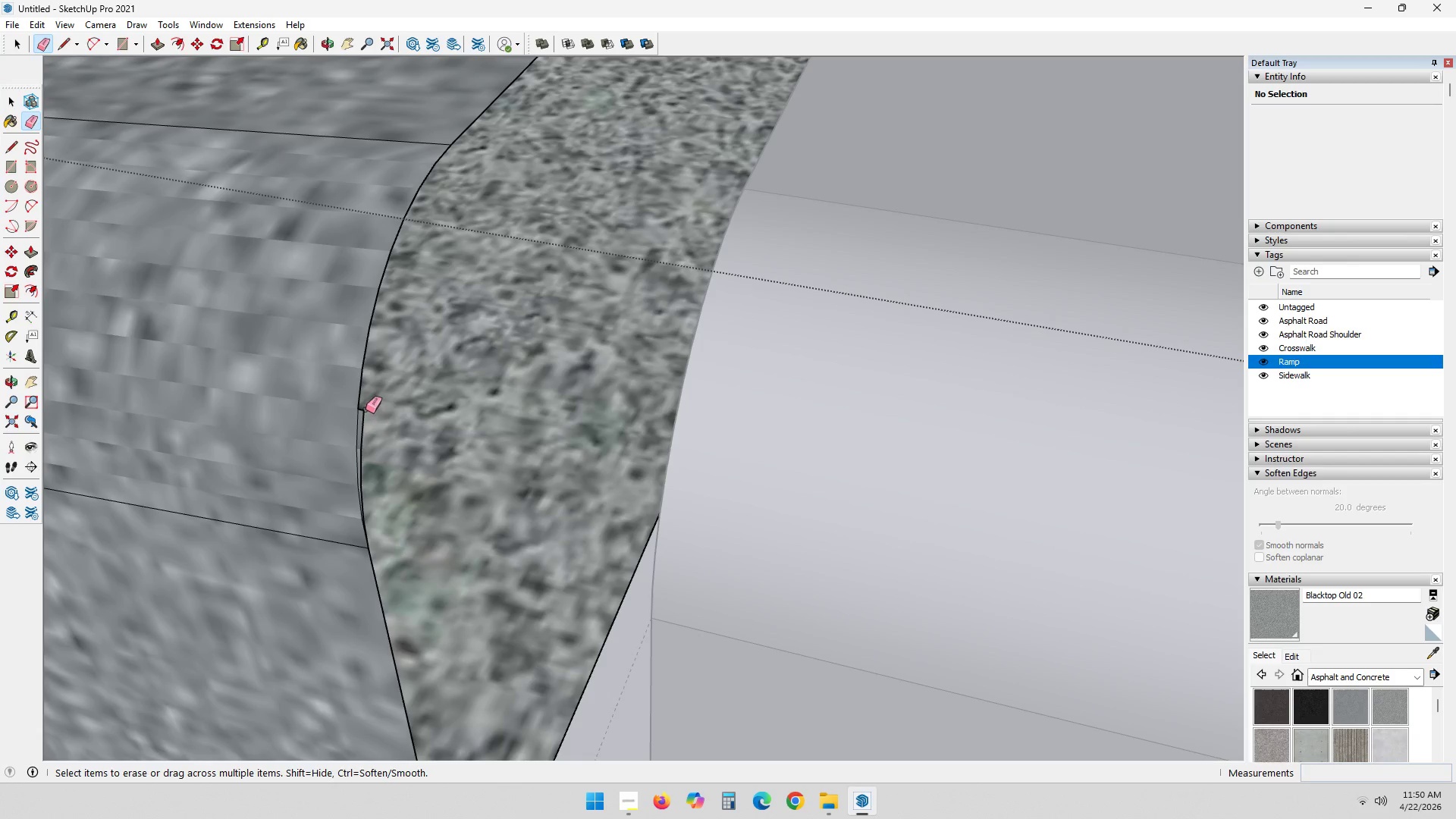 
triple_click([365, 408])
 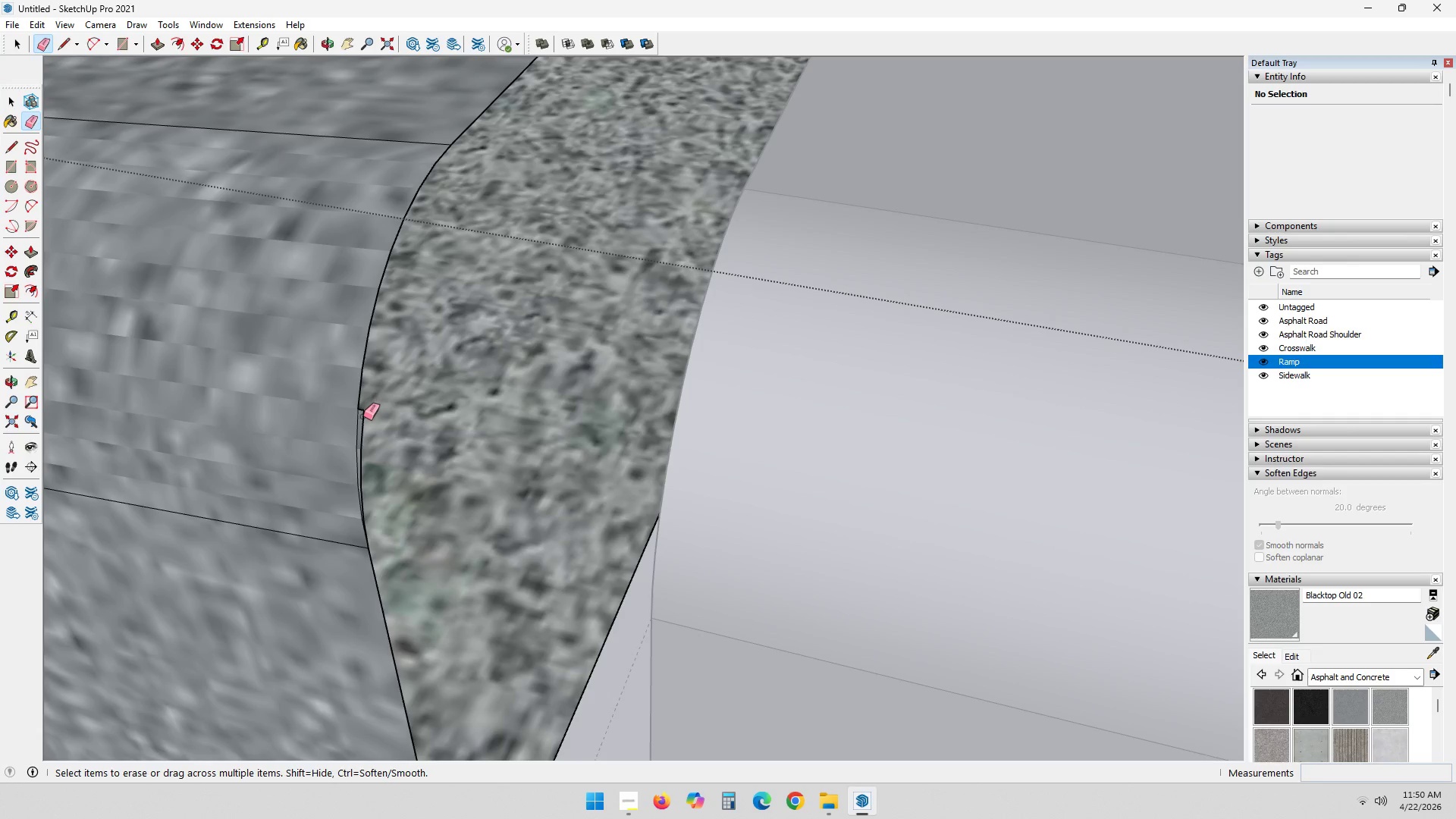 
triple_click([363, 417])
 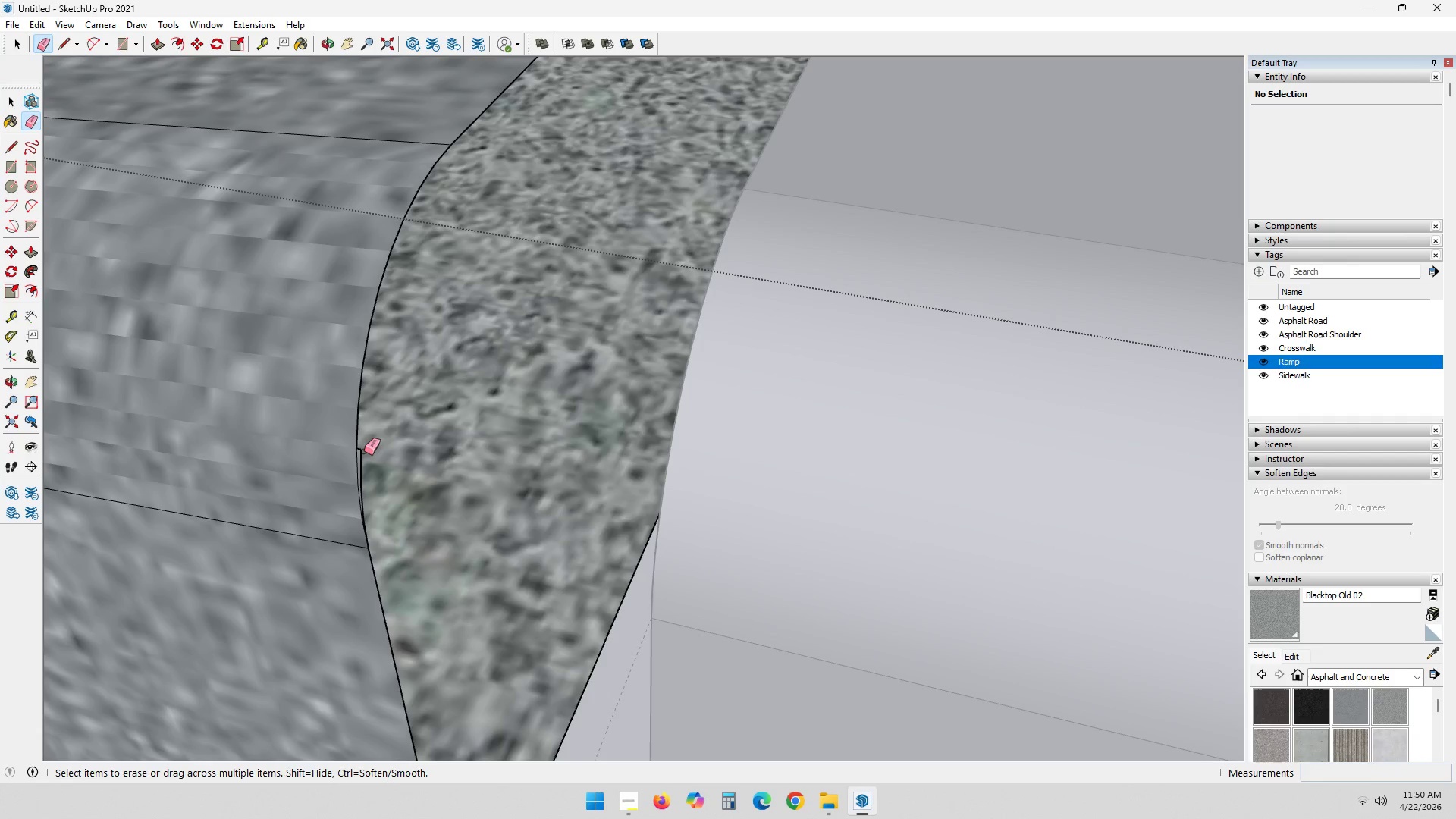 
double_click([361, 451])
 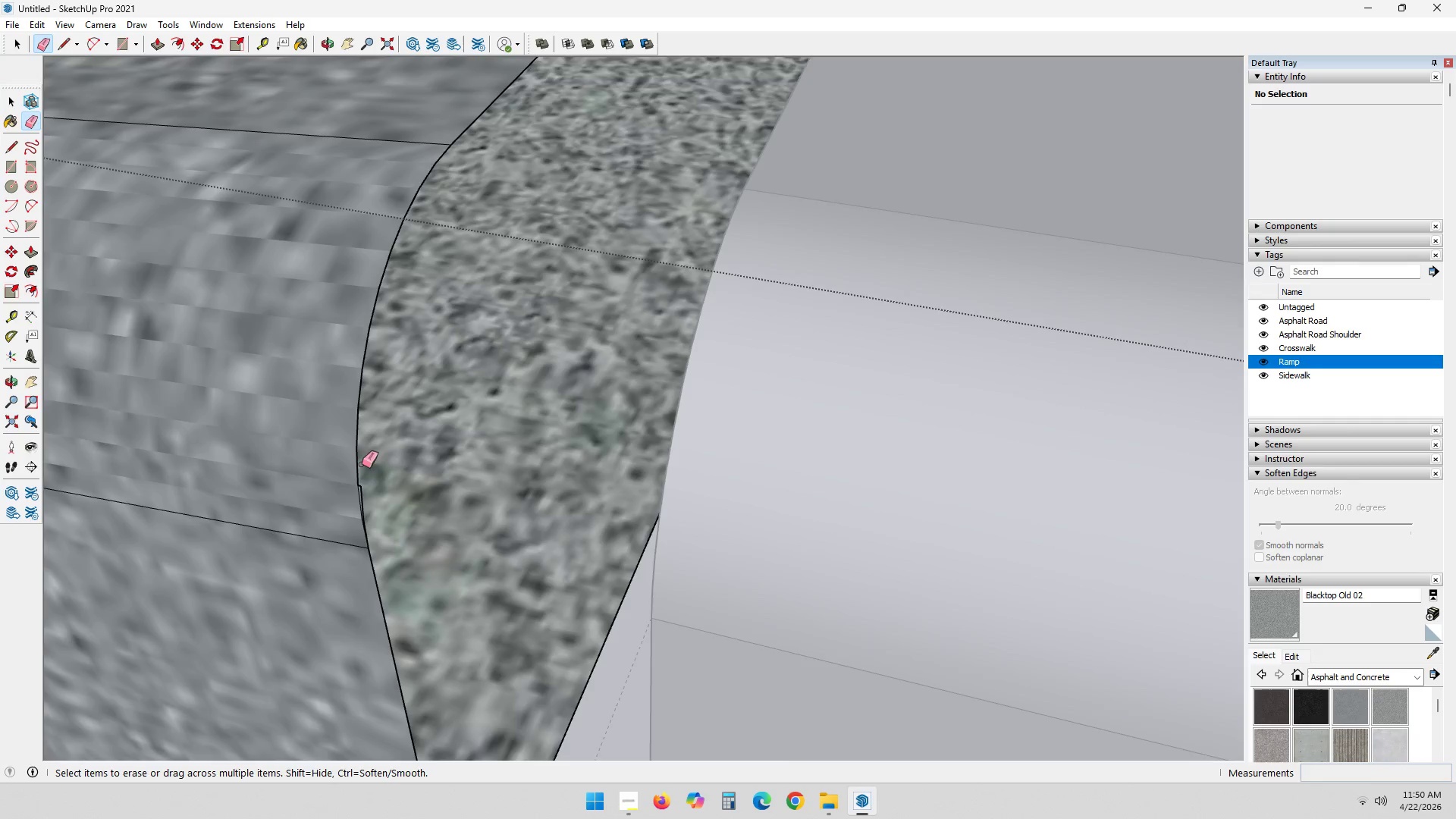 
middle_click([363, 502])
 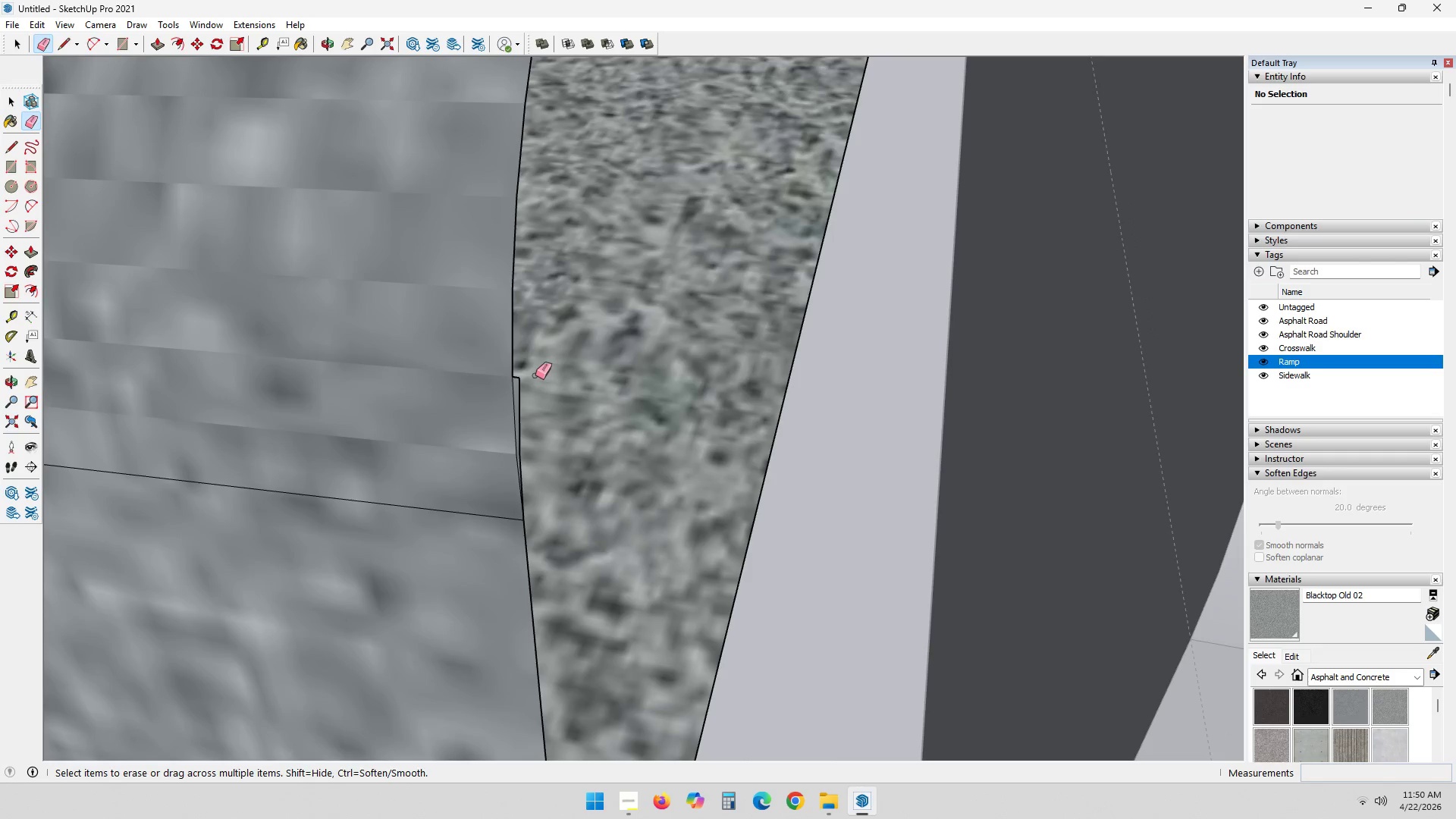 
scroll: coordinate [363, 502], scroll_direction: up, amount: 5.0
 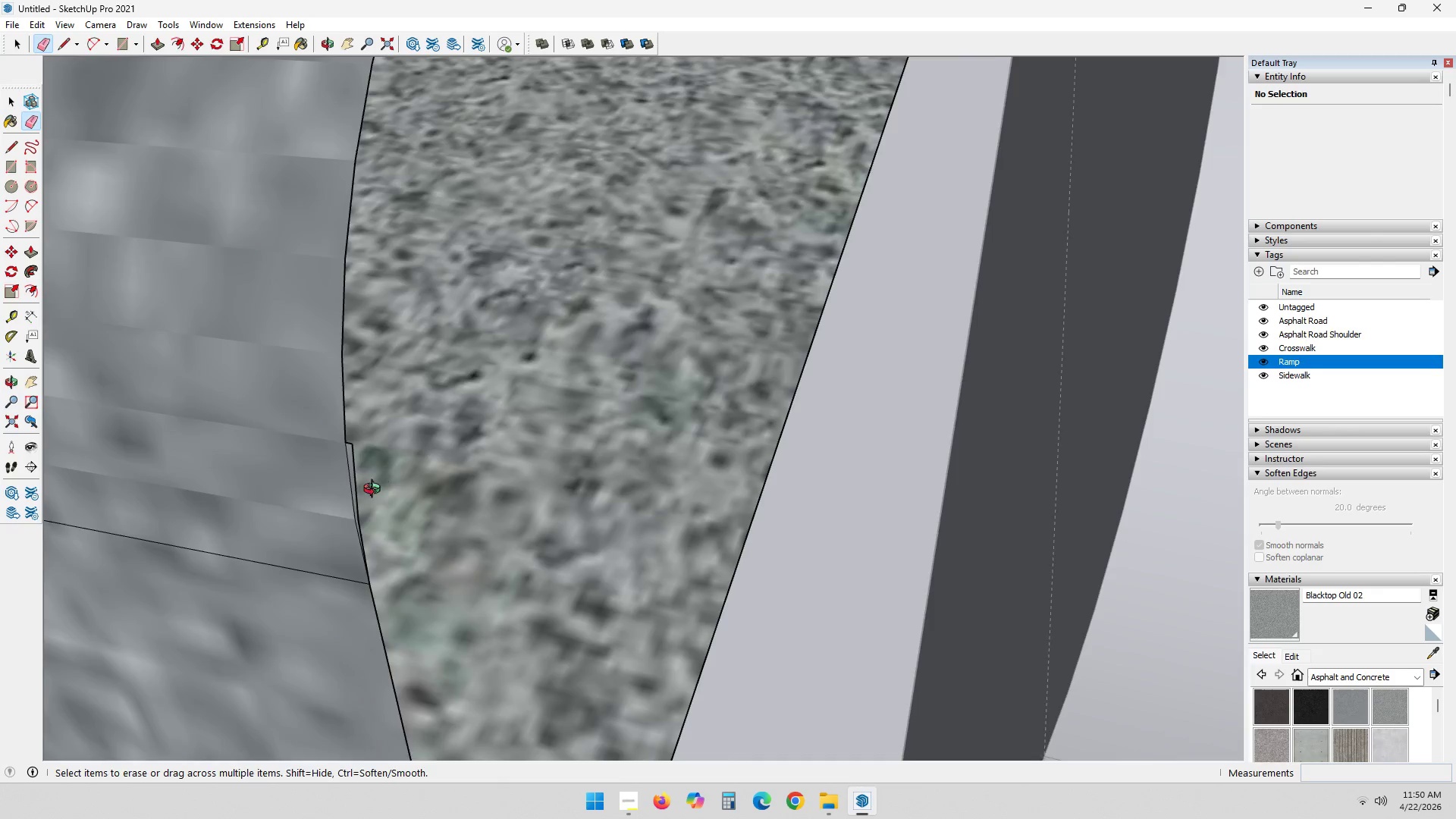 
left_click([516, 378])
 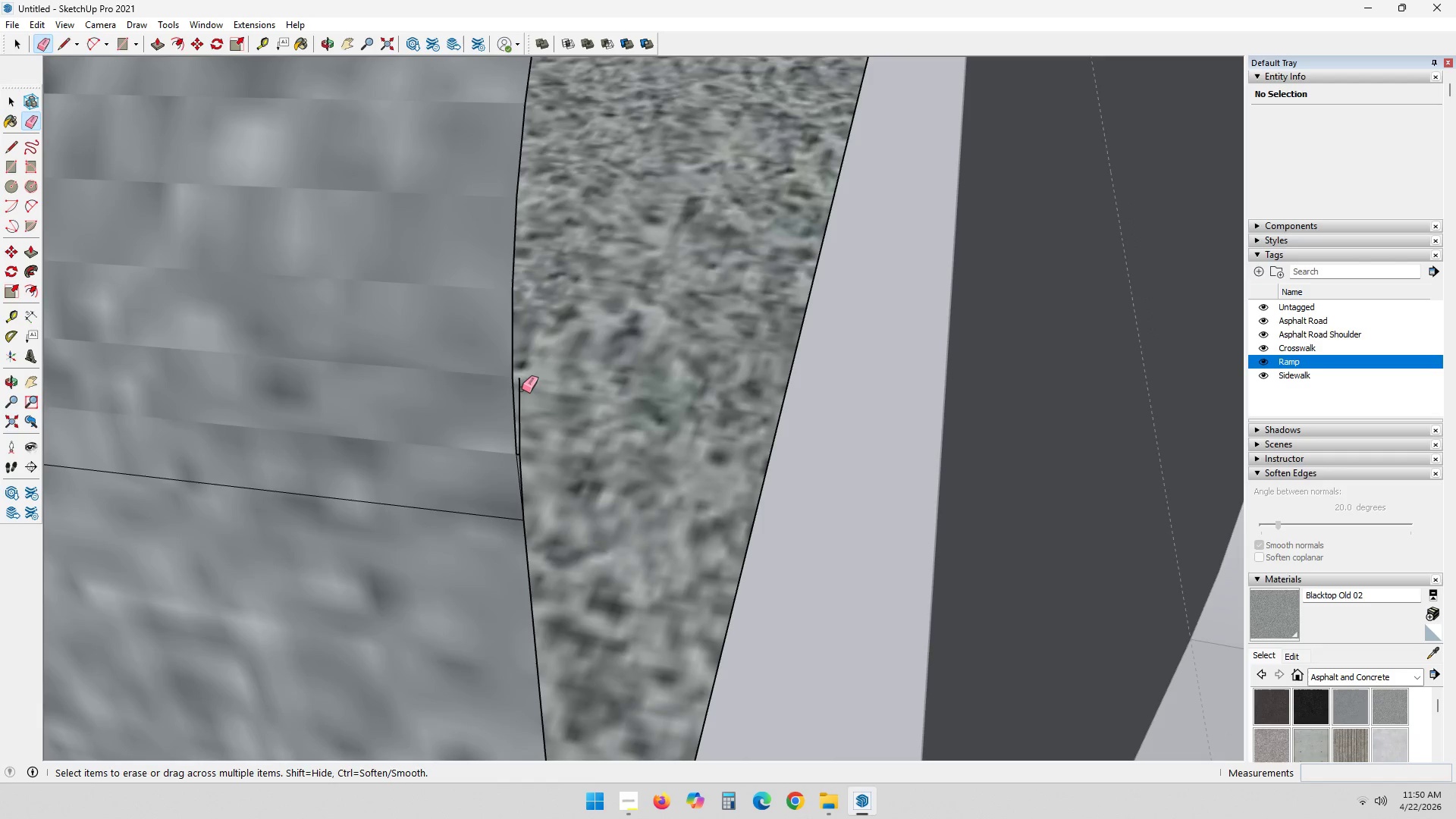 
double_click([518, 391])
 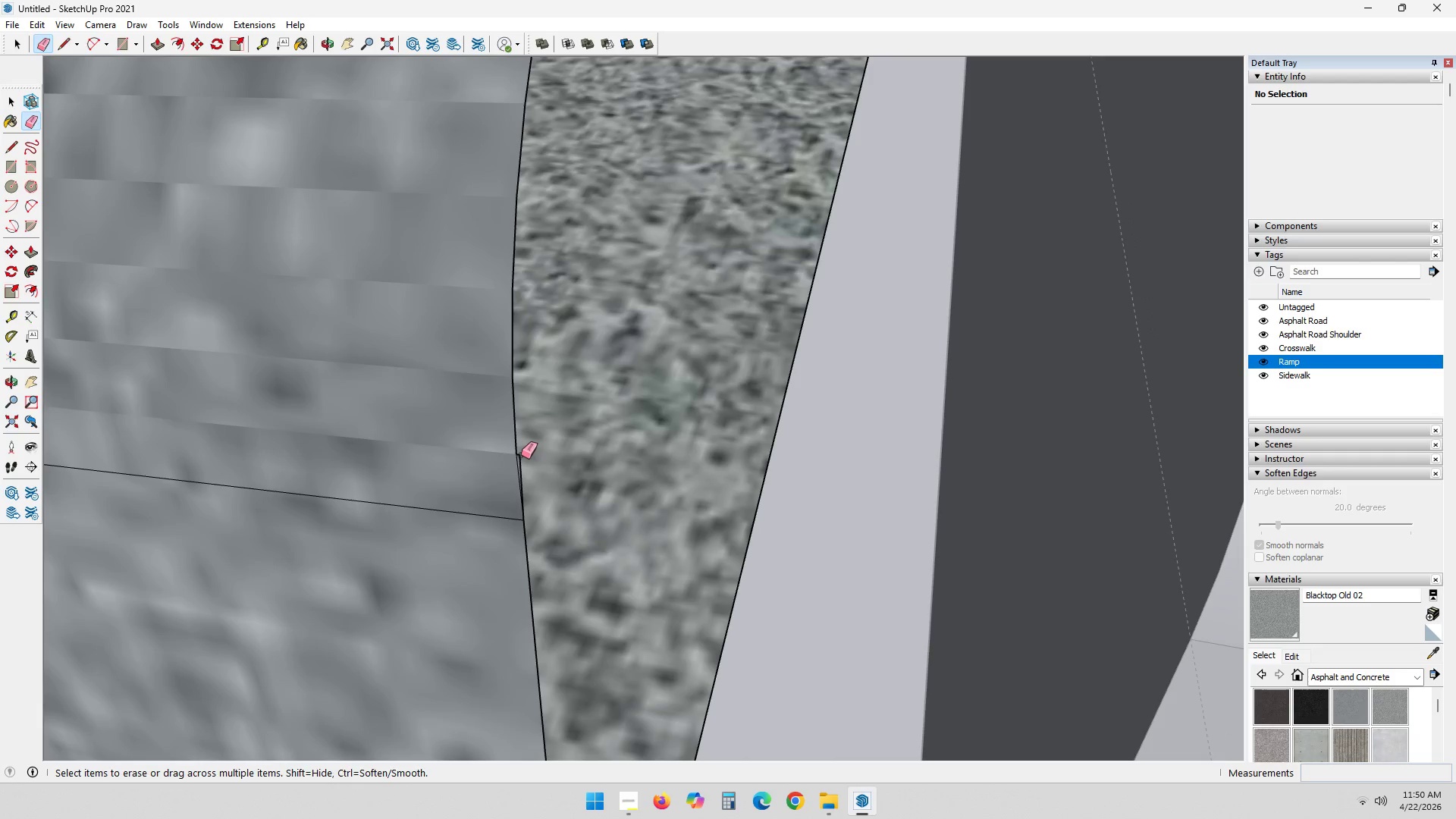 
left_click([521, 453])
 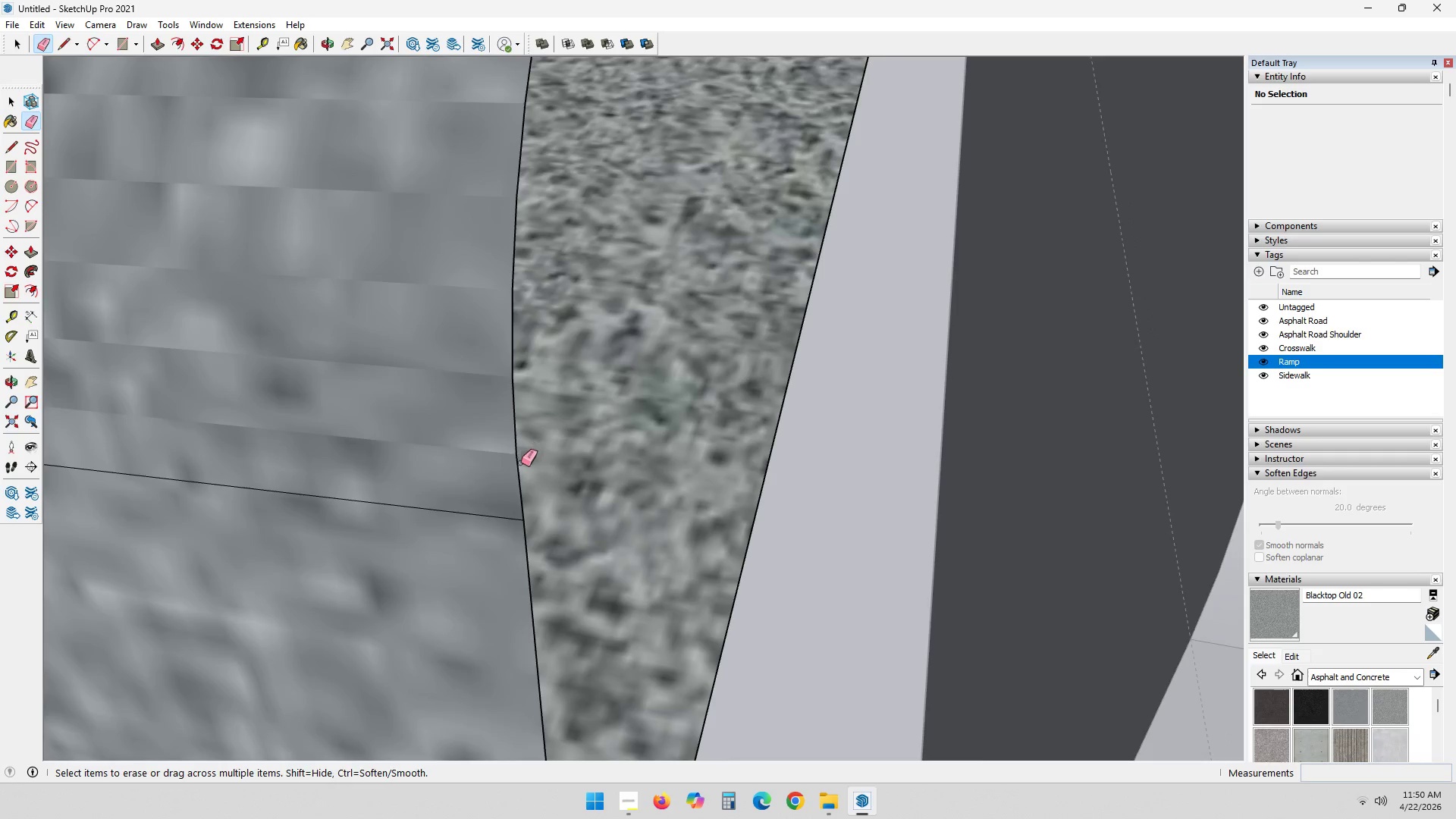 
scroll: coordinate [644, 369], scroll_direction: down, amount: 11.0
 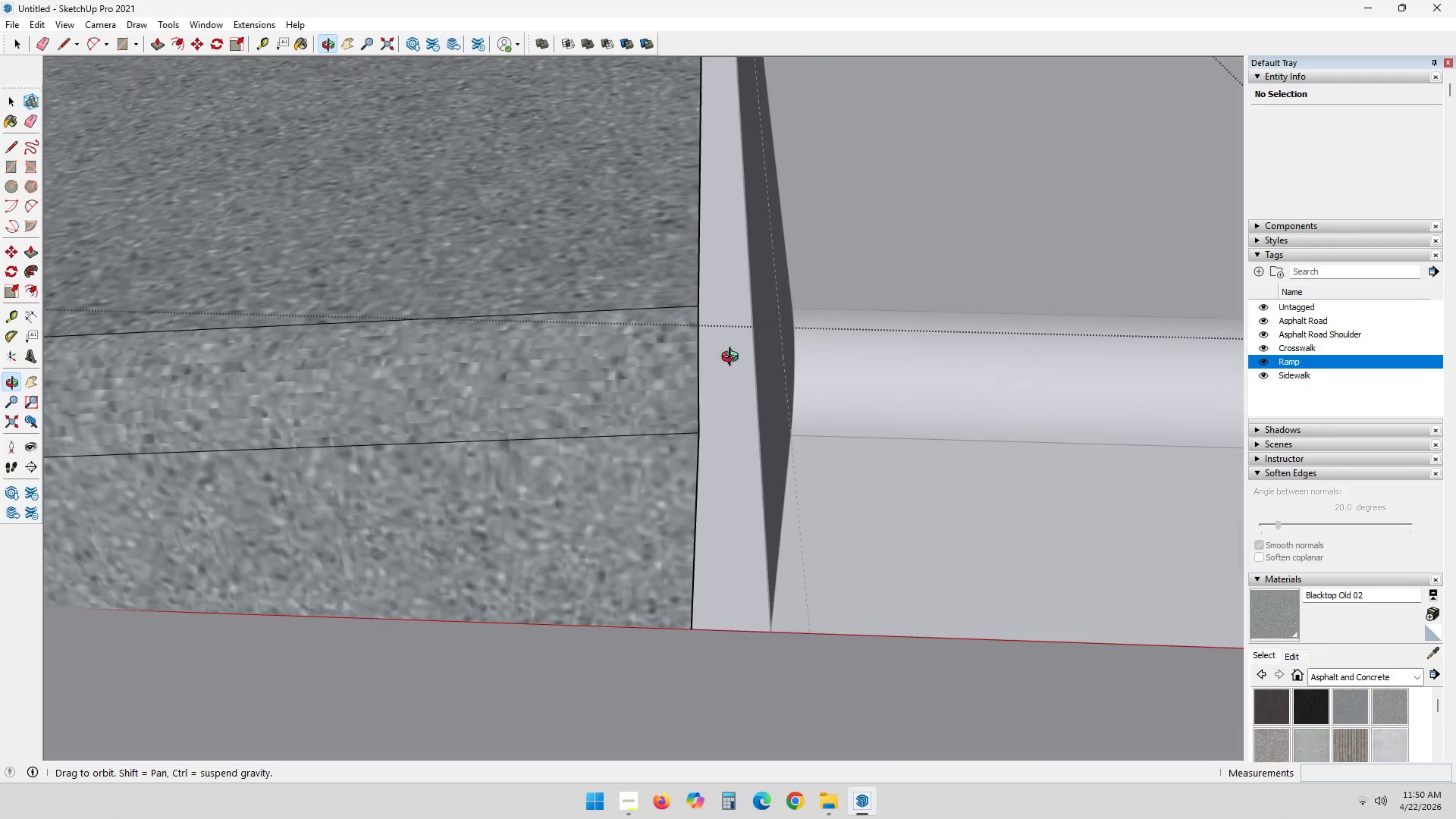 
key(Space)
 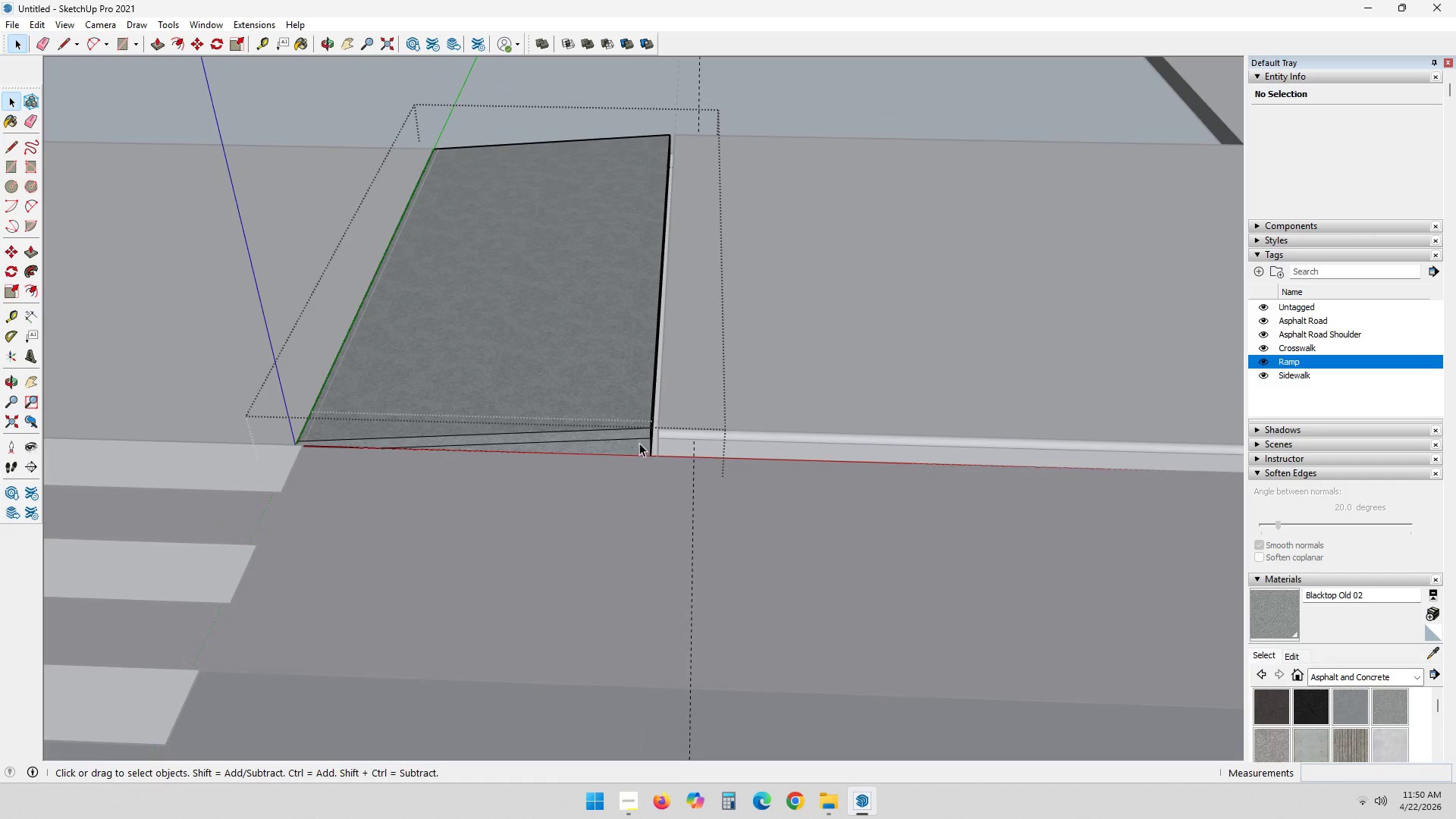 
left_click([639, 442])
 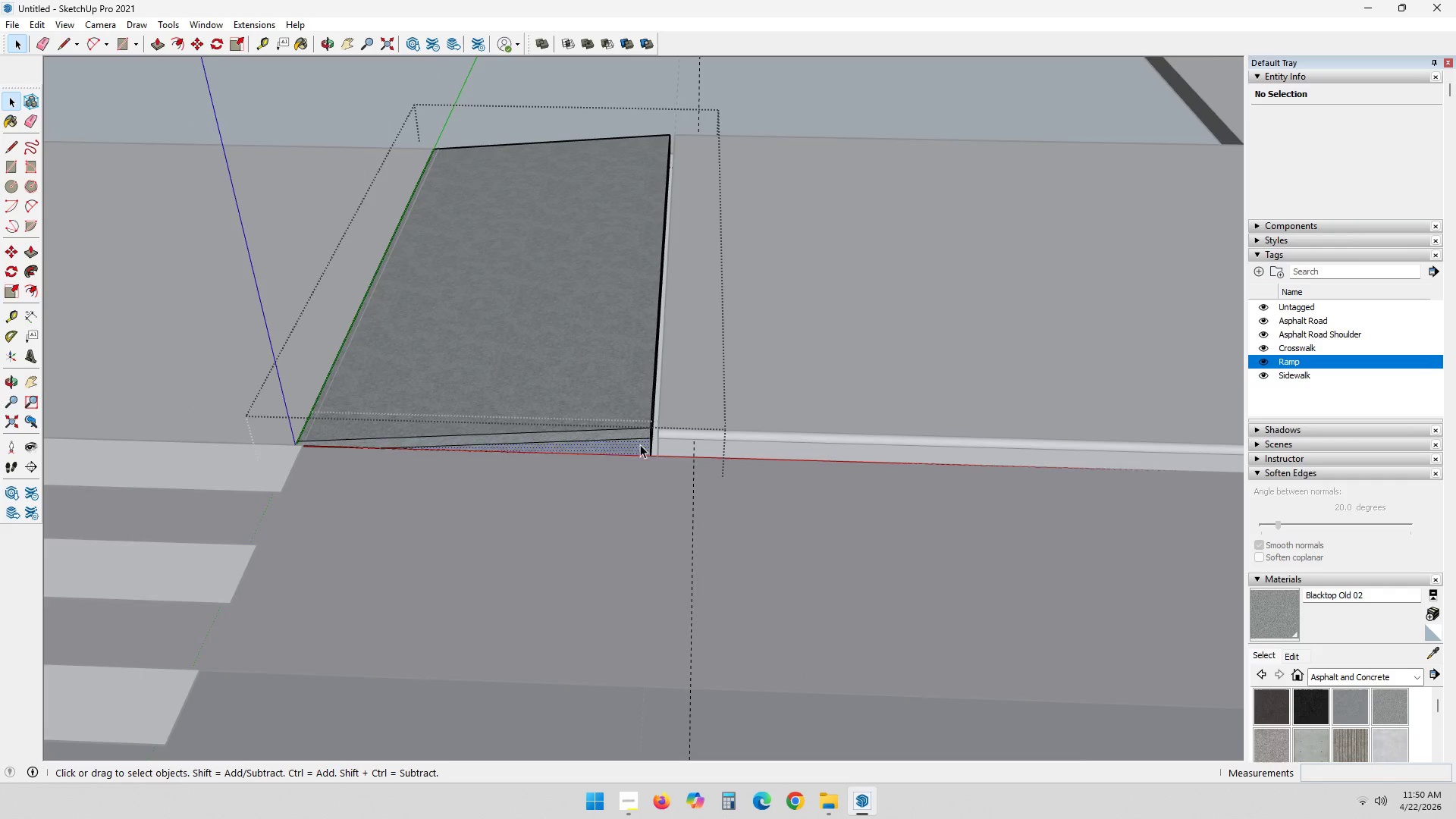 
scroll: coordinate [667, 457], scroll_direction: down, amount: 30.0
 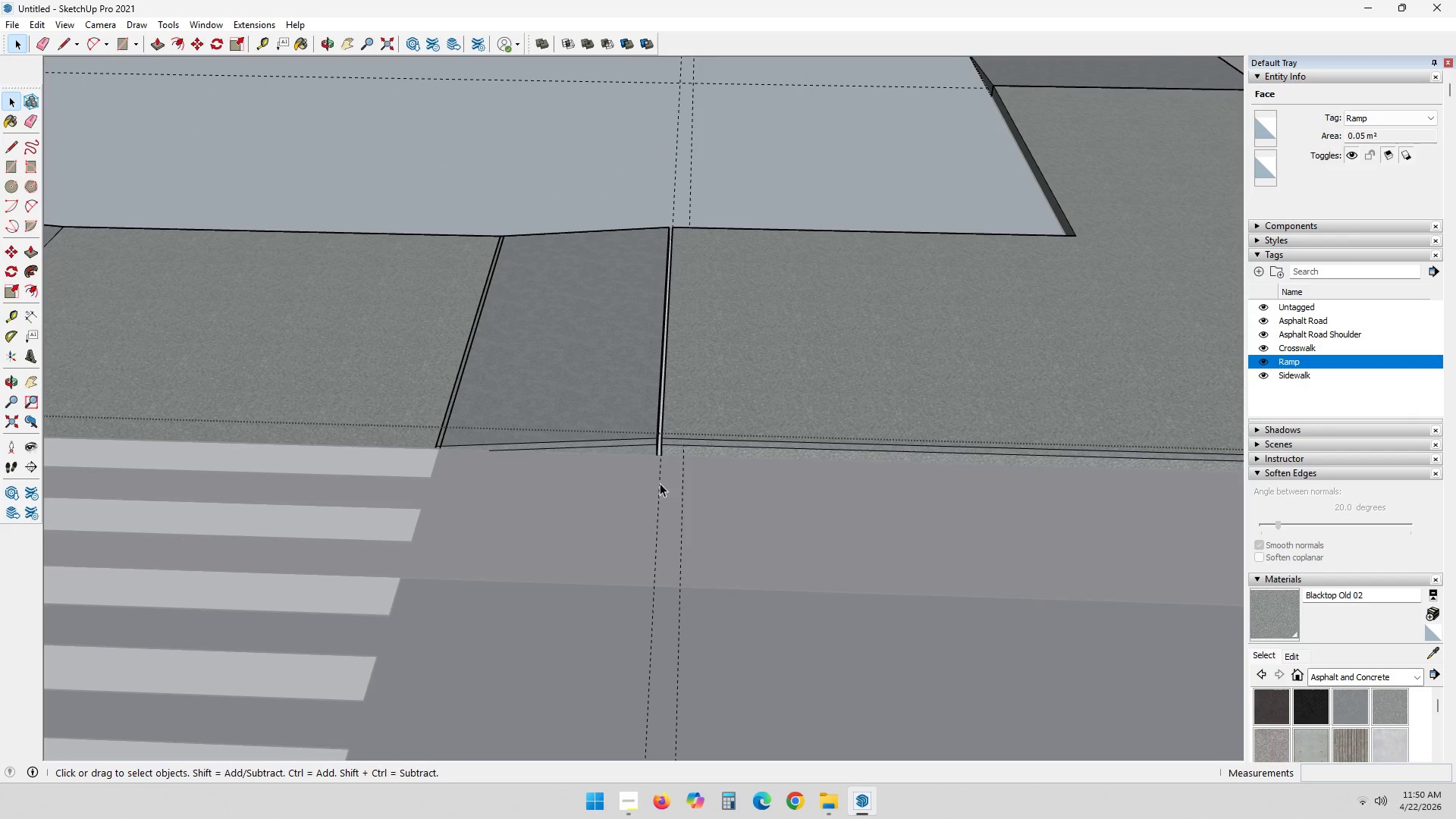 
left_click([613, 385])
 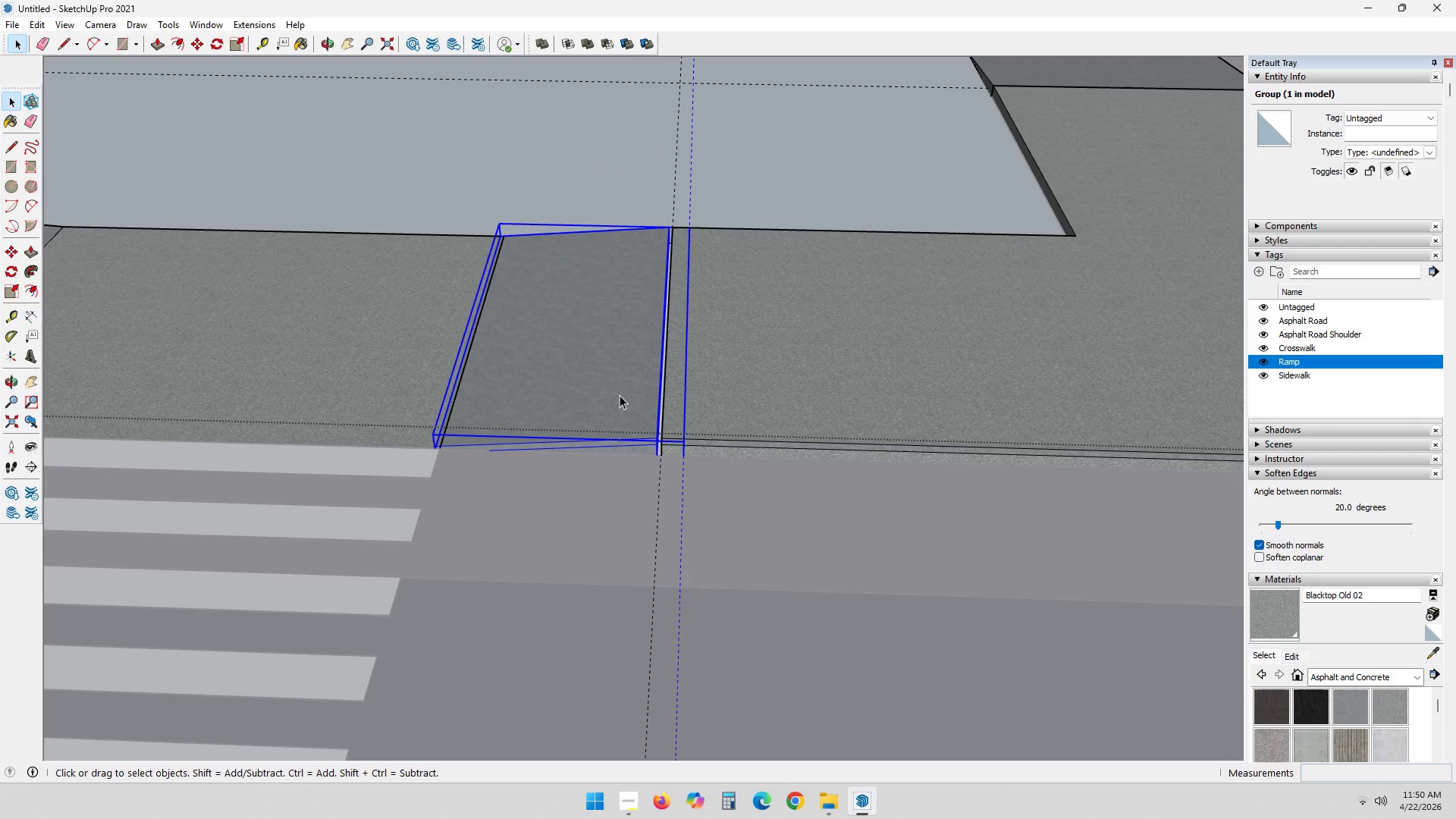 
key(Comma)
 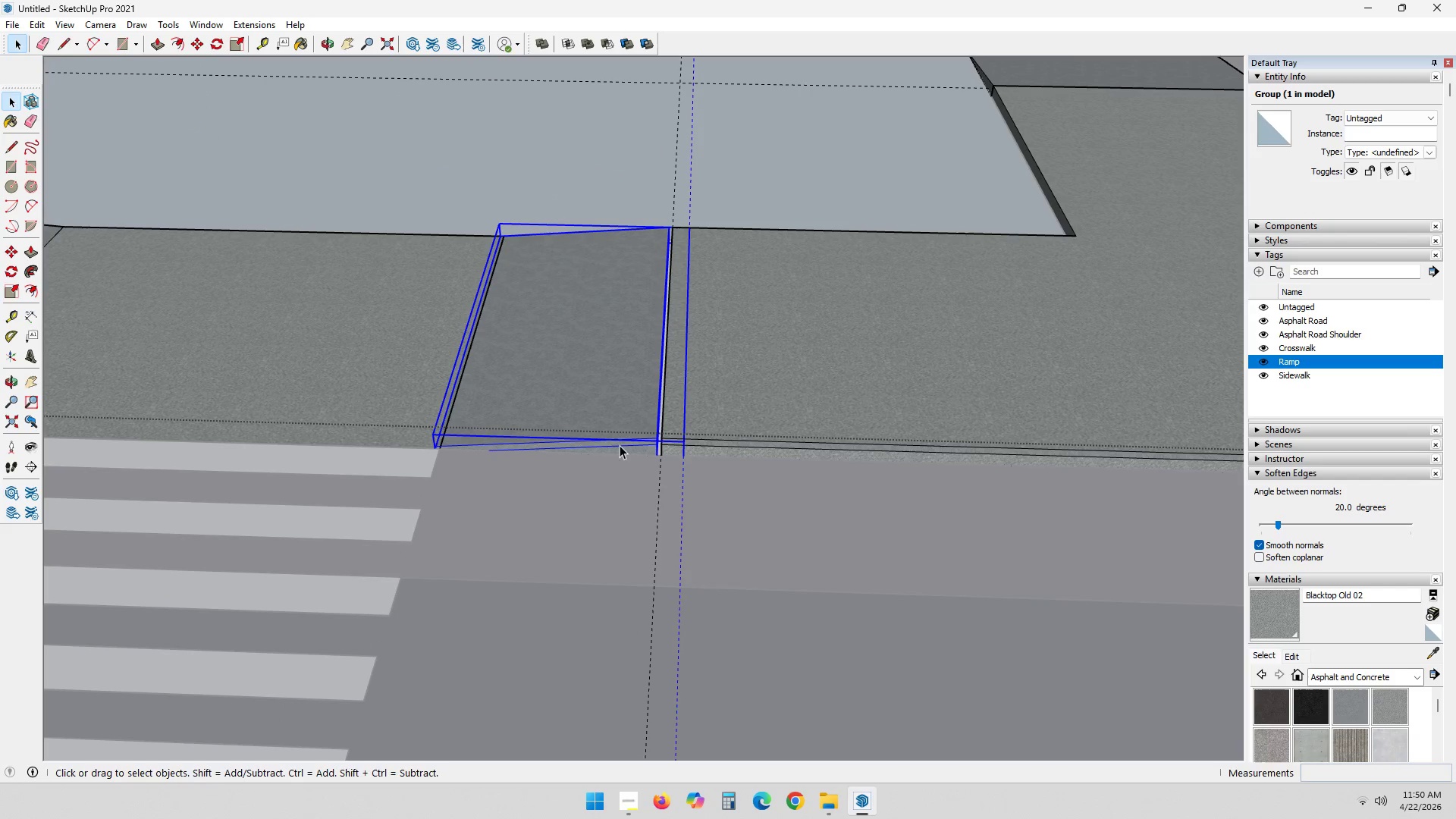 
key(M)
 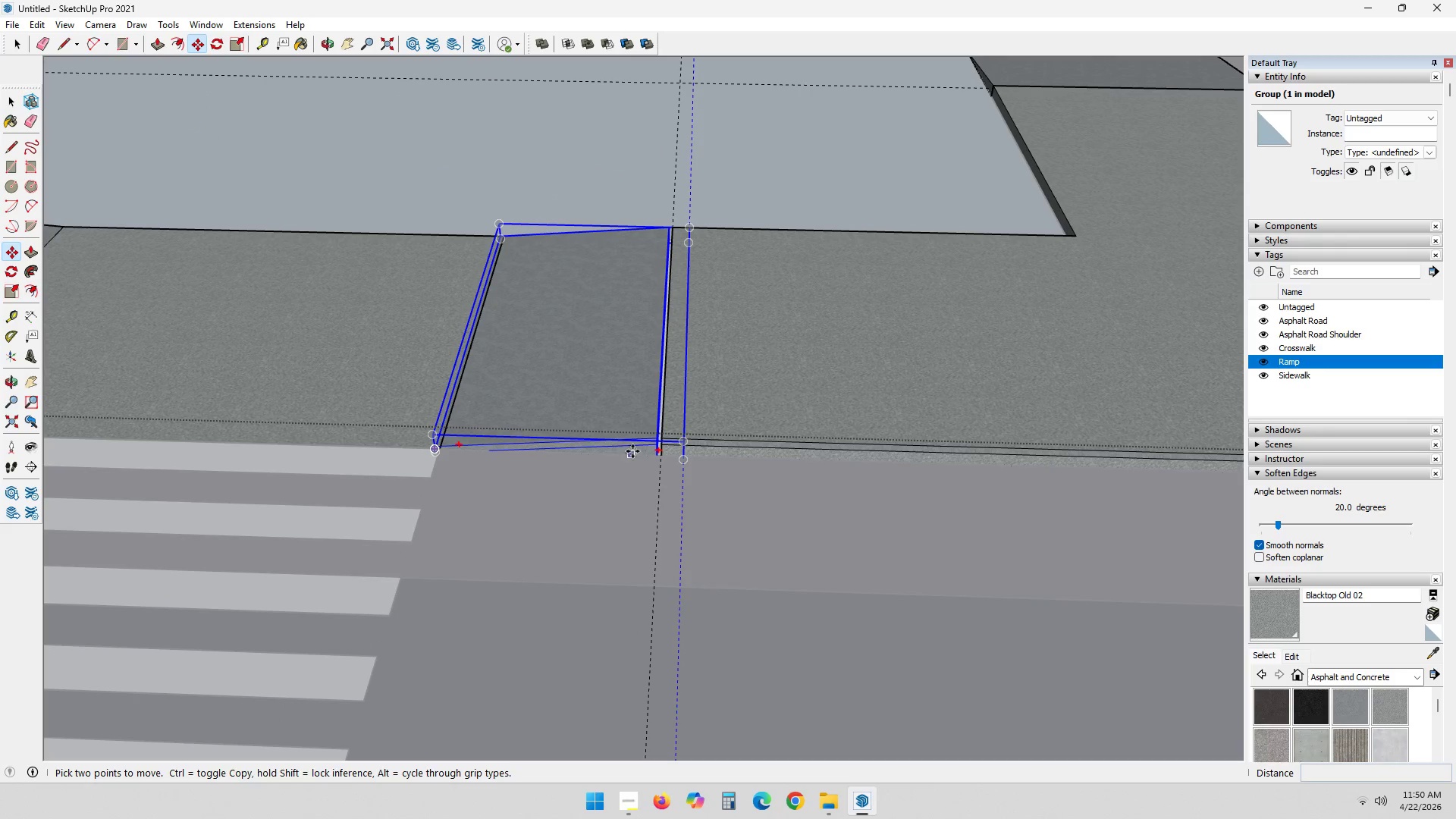 
left_click([633, 450])
 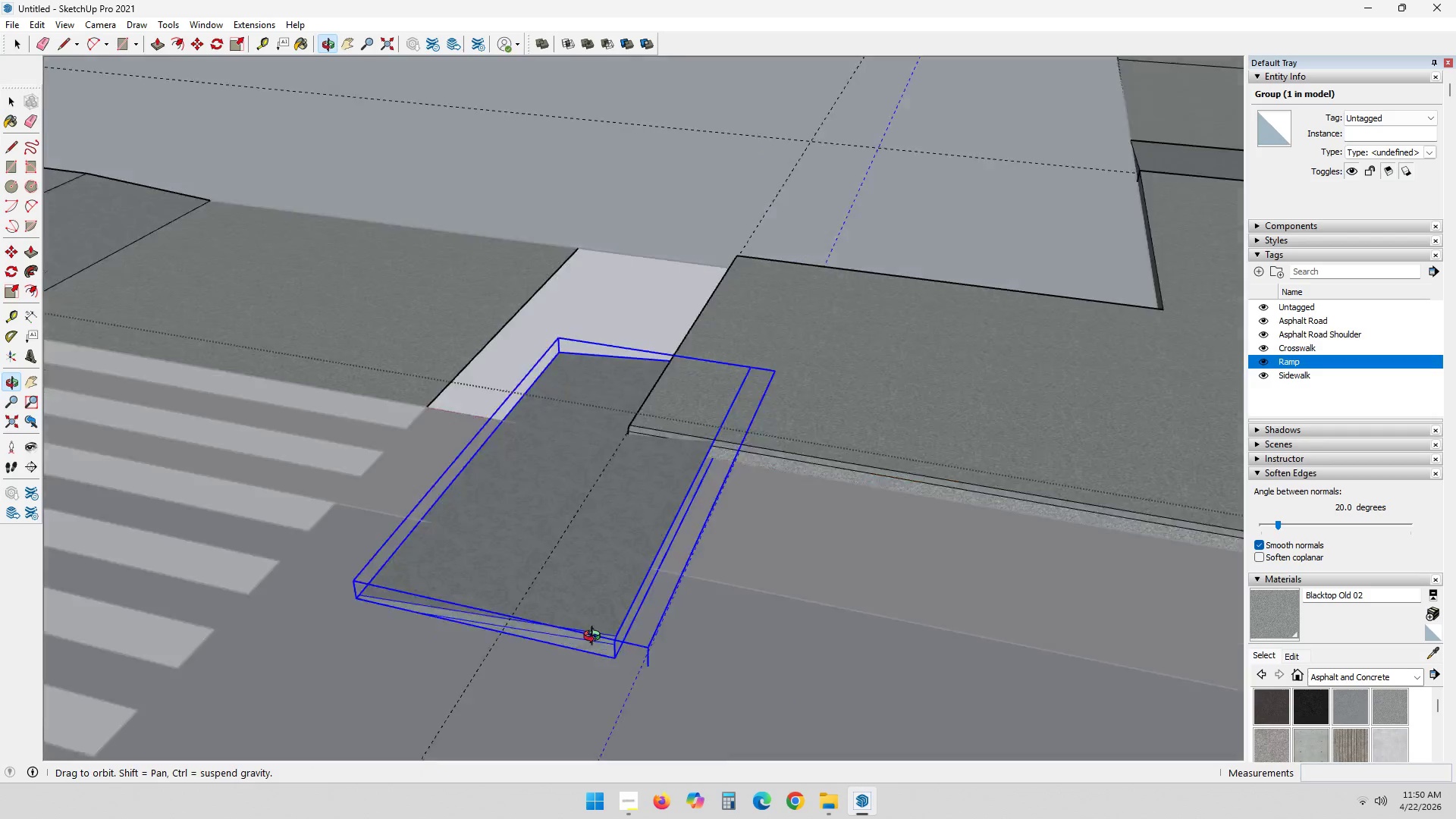 
hold_key(key=ShiftLeft, duration=0.47)
scroll: coordinate [435, 516], scroll_direction: down, amount: 4.0
 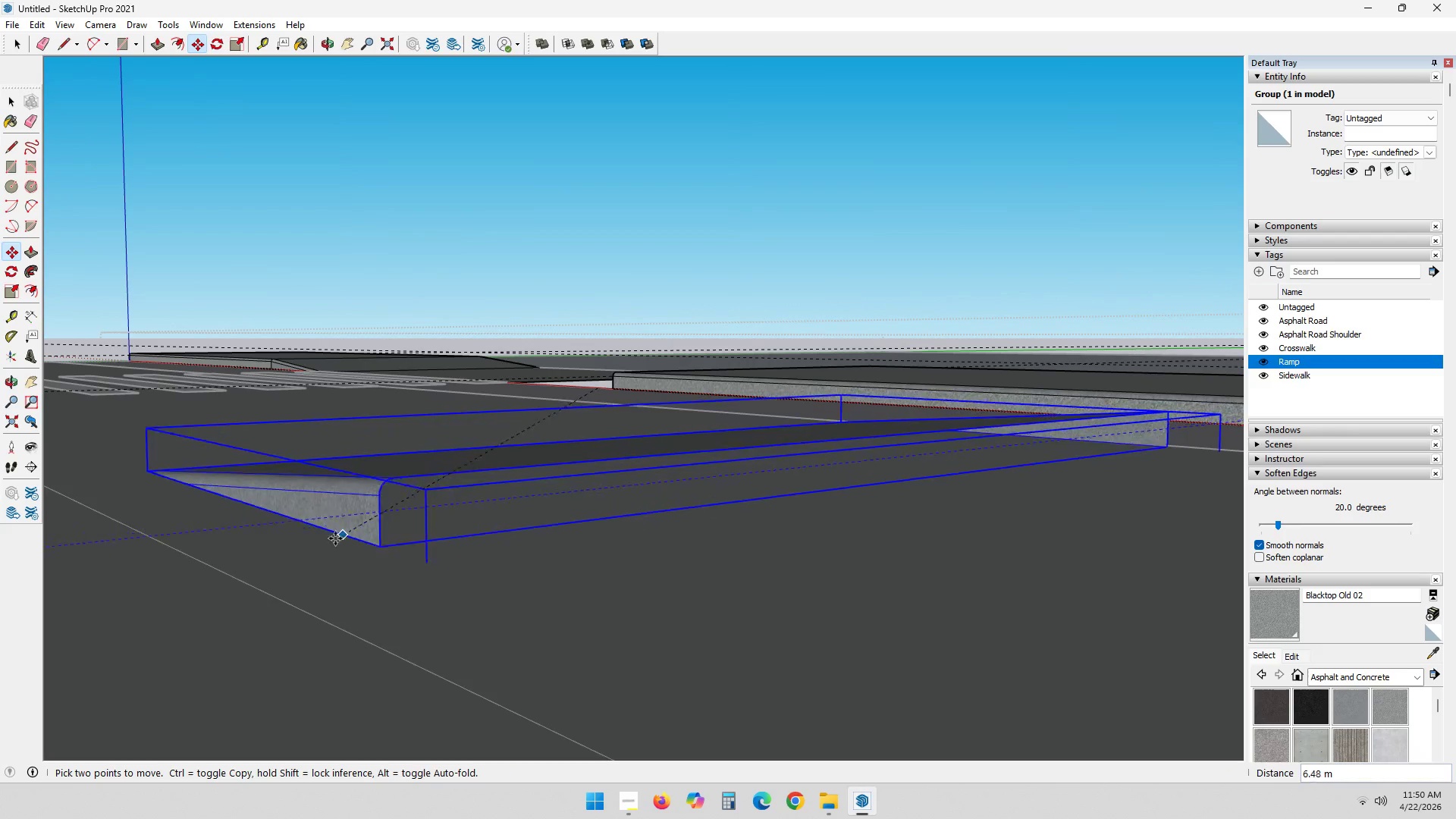 
left_click([187, 559])
 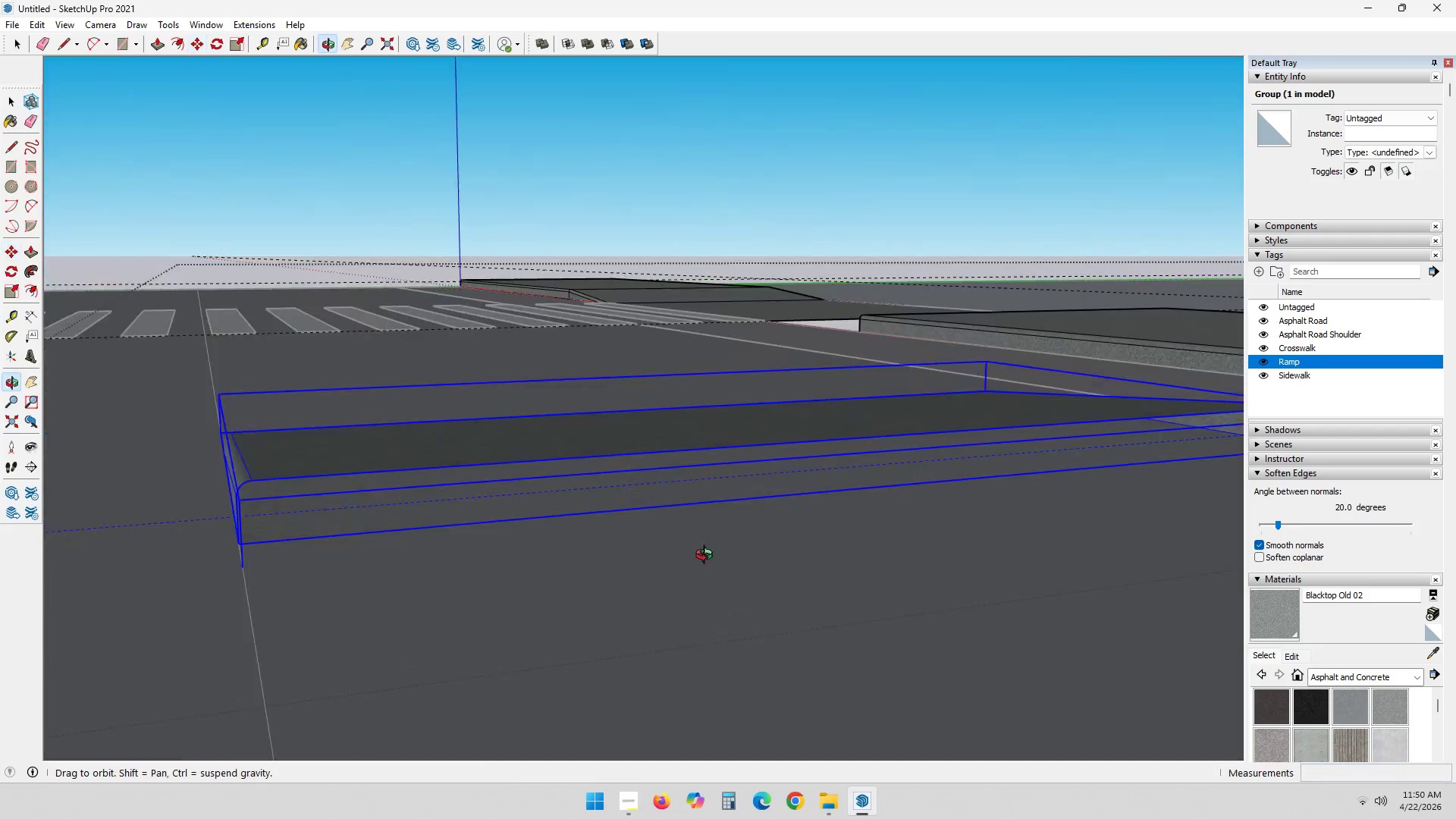 
hold_key(key=ShiftLeft, duration=0.42)
 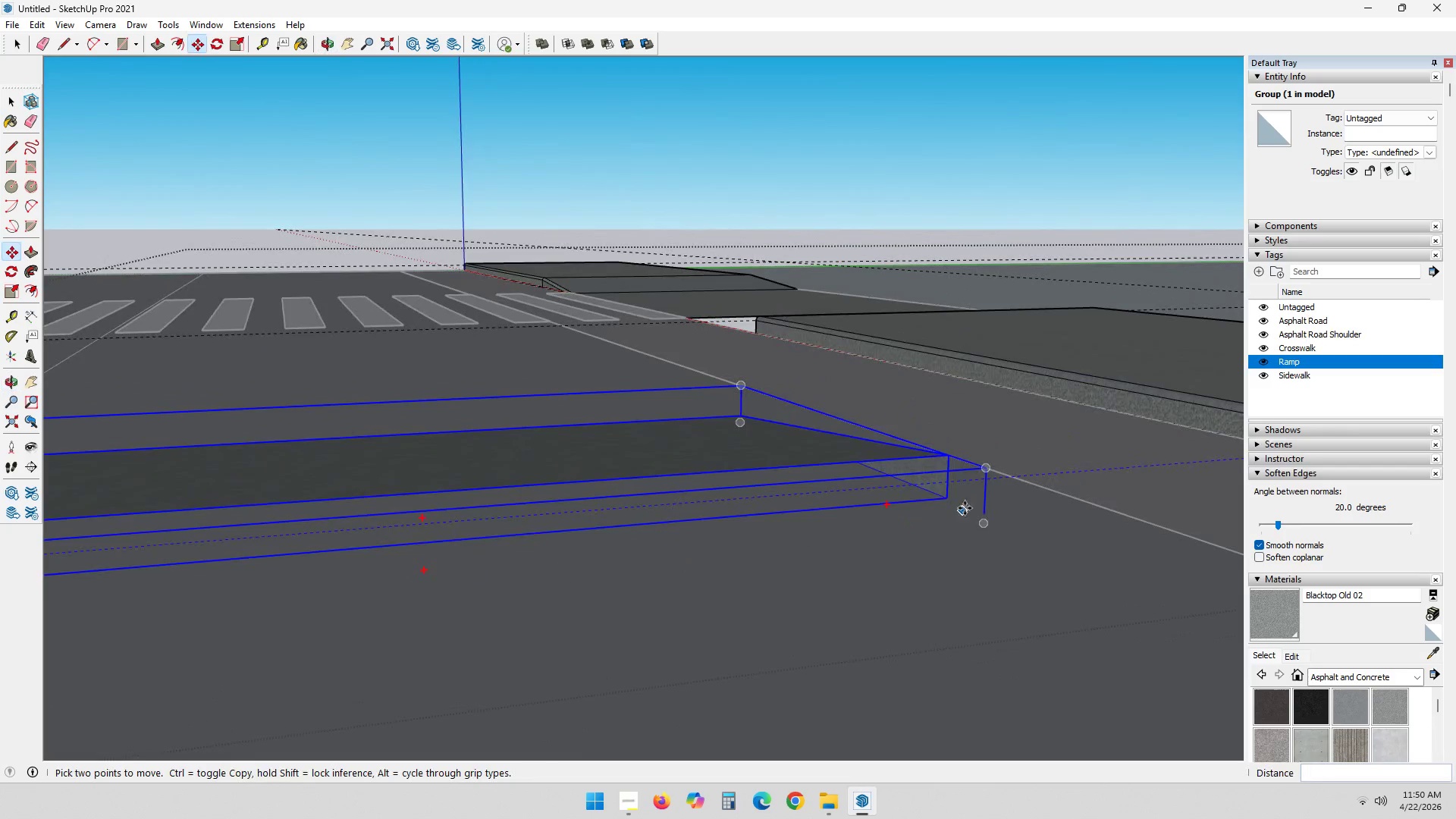 
scroll: coordinate [962, 475], scroll_direction: up, amount: 7.0
 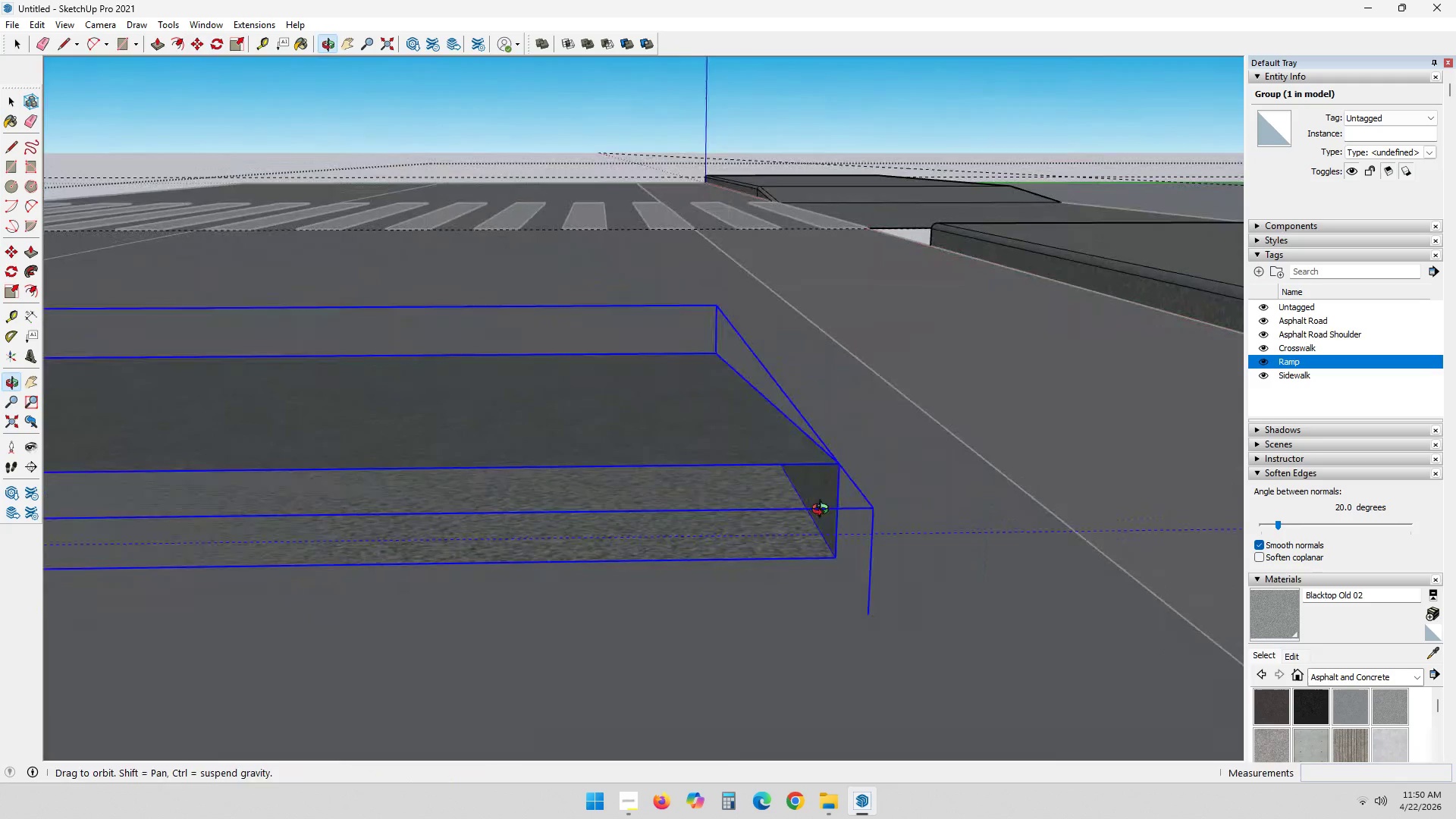 
key(Space)
 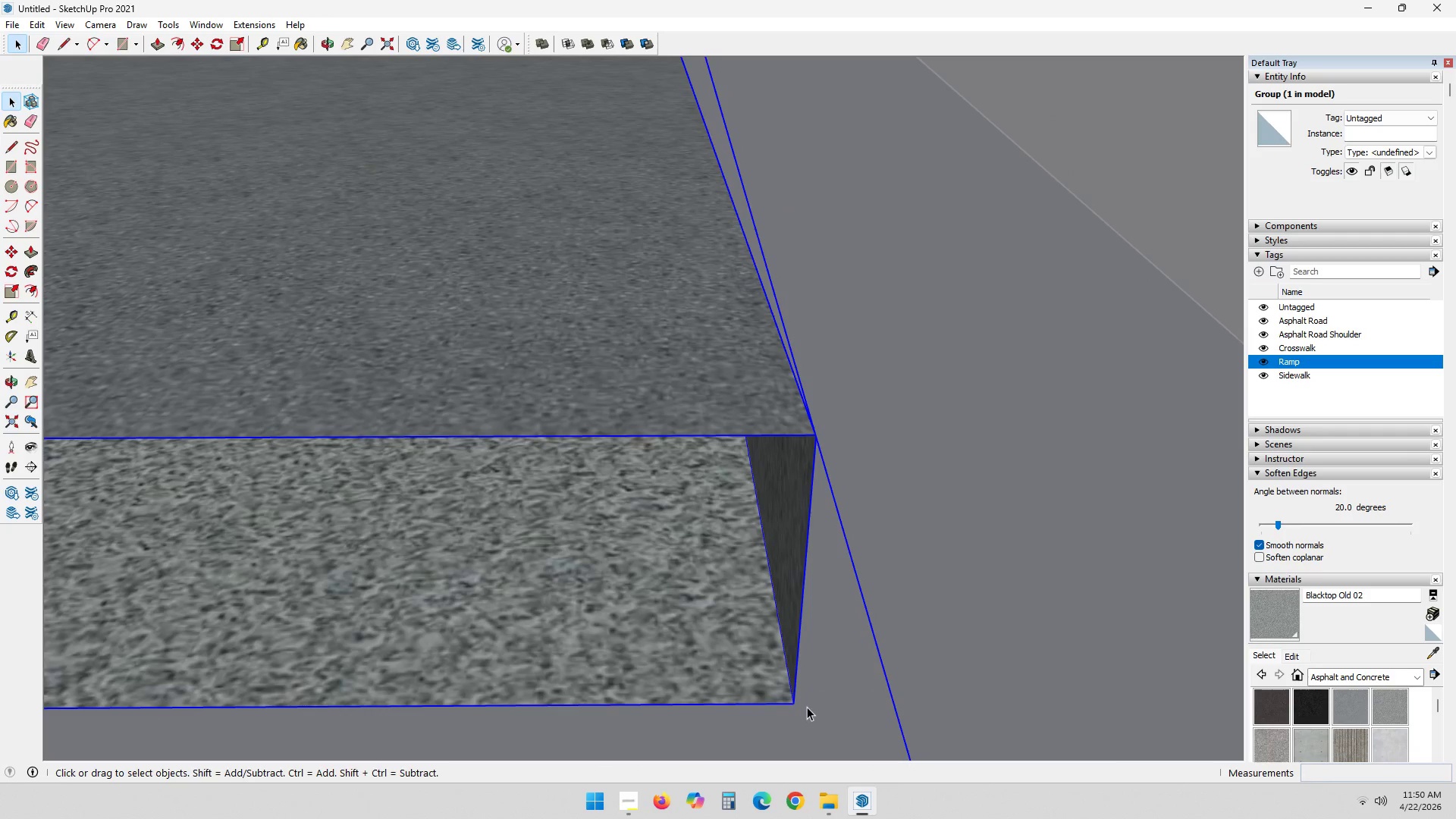 
scroll: coordinate [823, 438], scroll_direction: up, amount: 8.0
 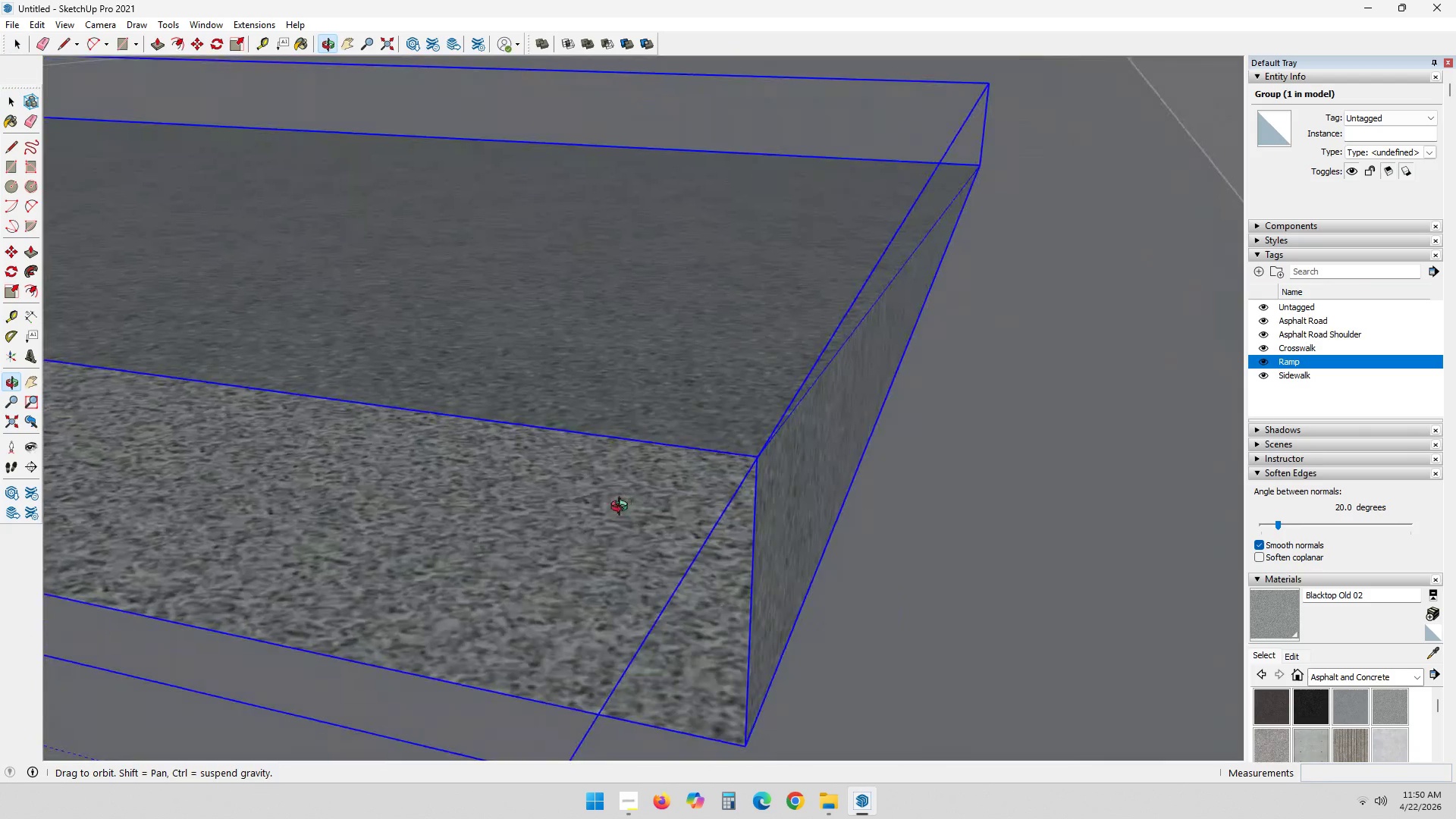 
type(tl)
 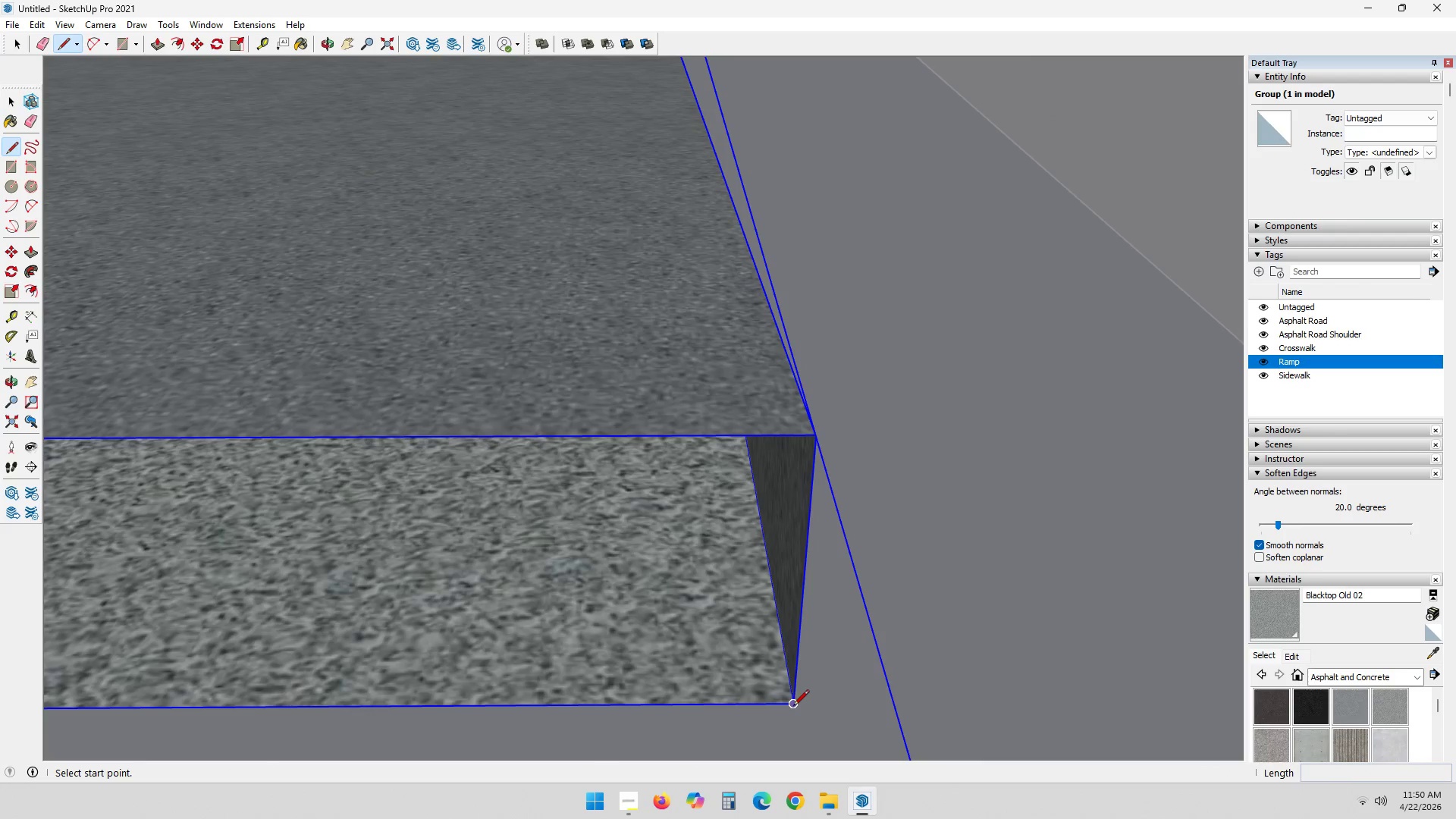 
left_click_drag(start_coordinate=[793, 707], to_coordinate=[795, 698])
 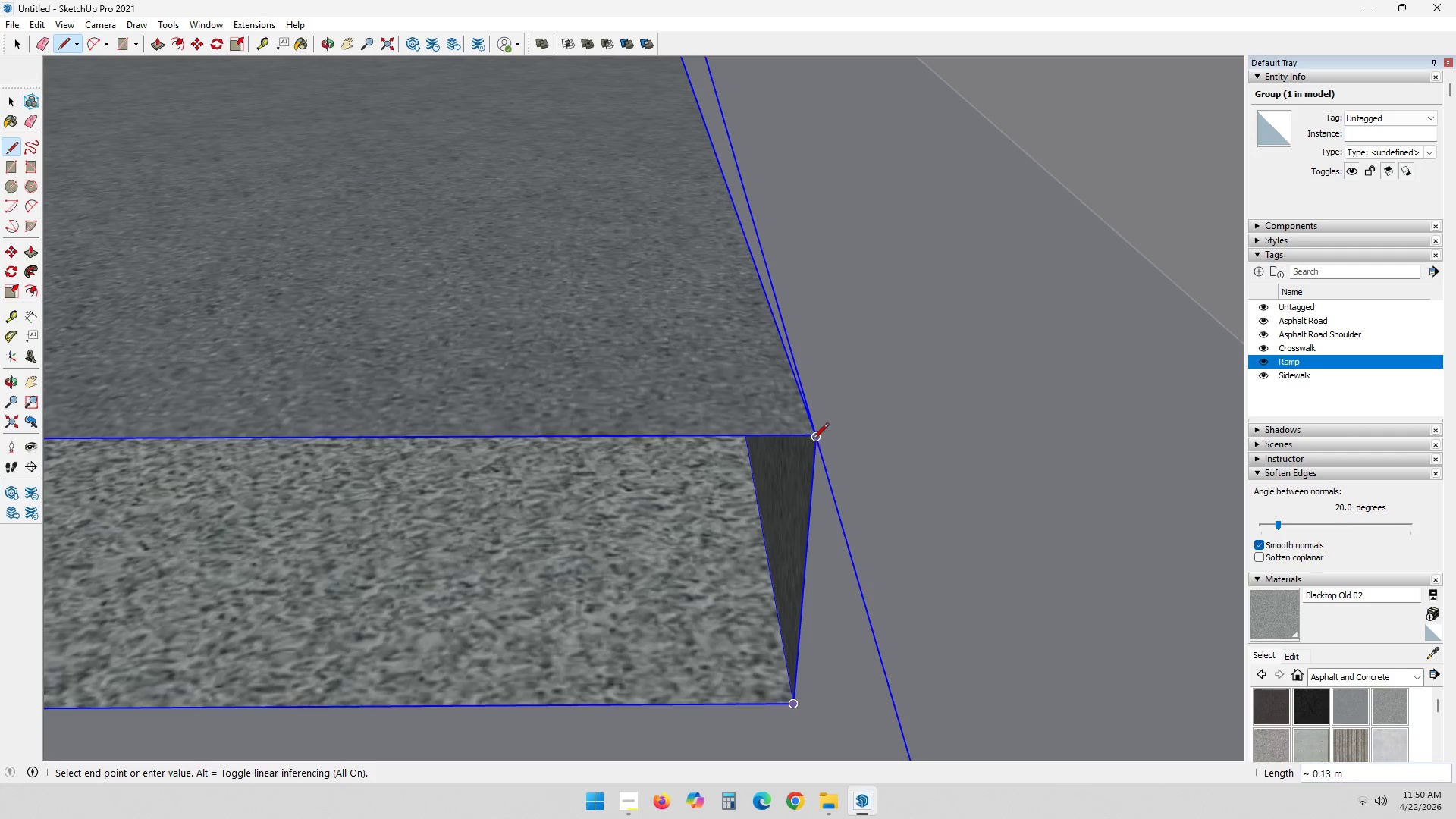 
left_click([813, 439])
 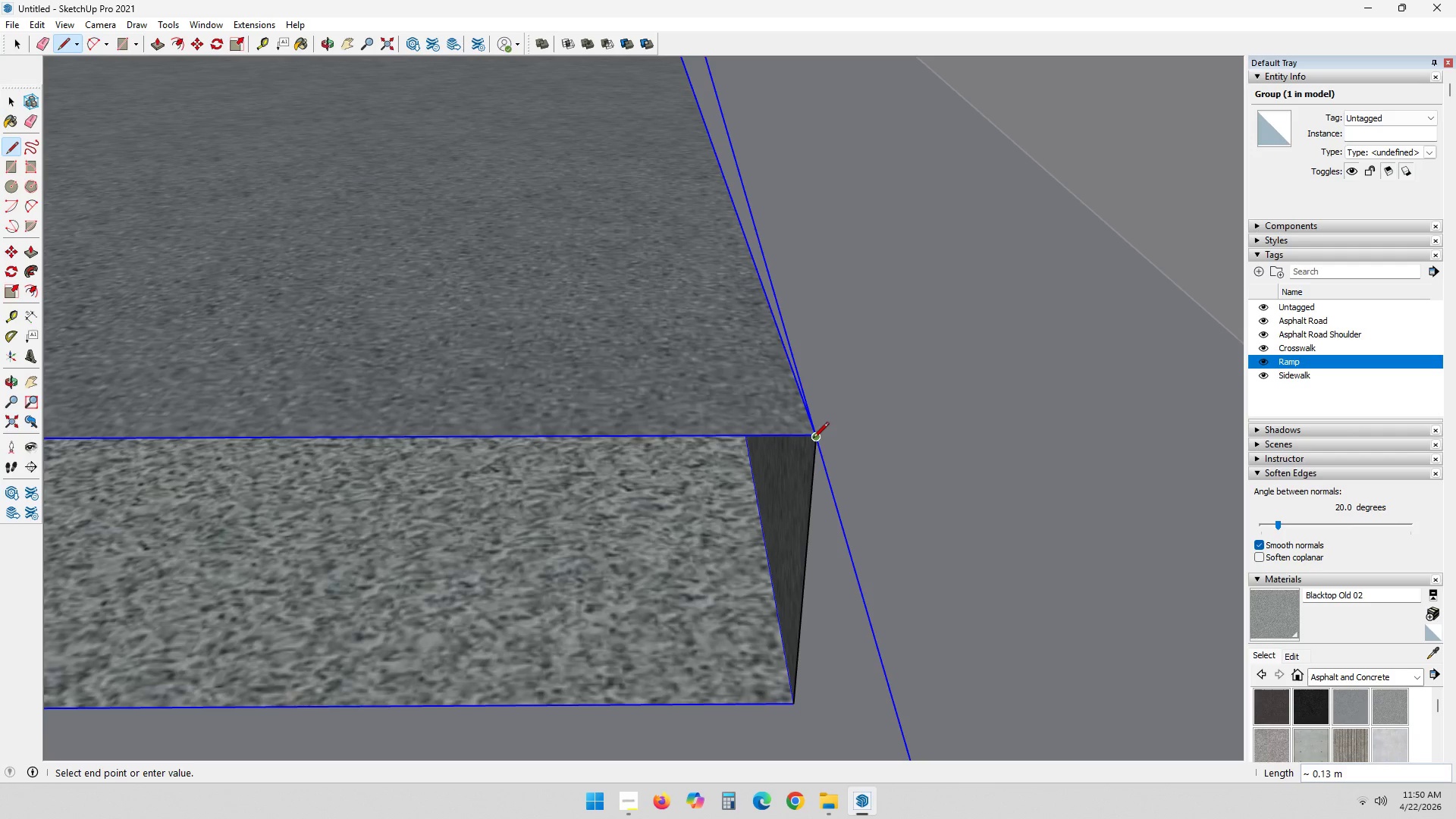 
key(Control+ControlLeft)
 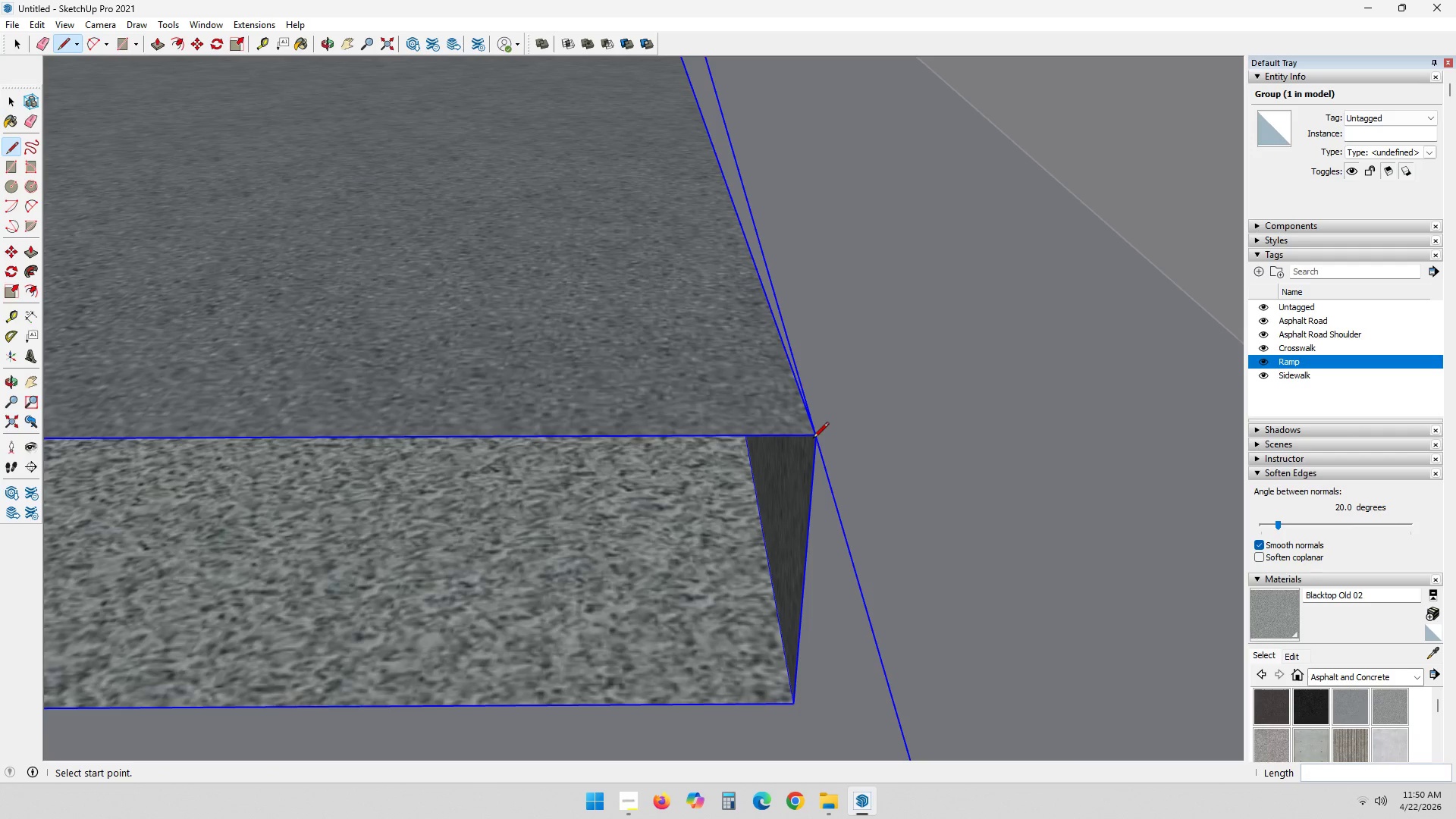 
key(Control+Z)
 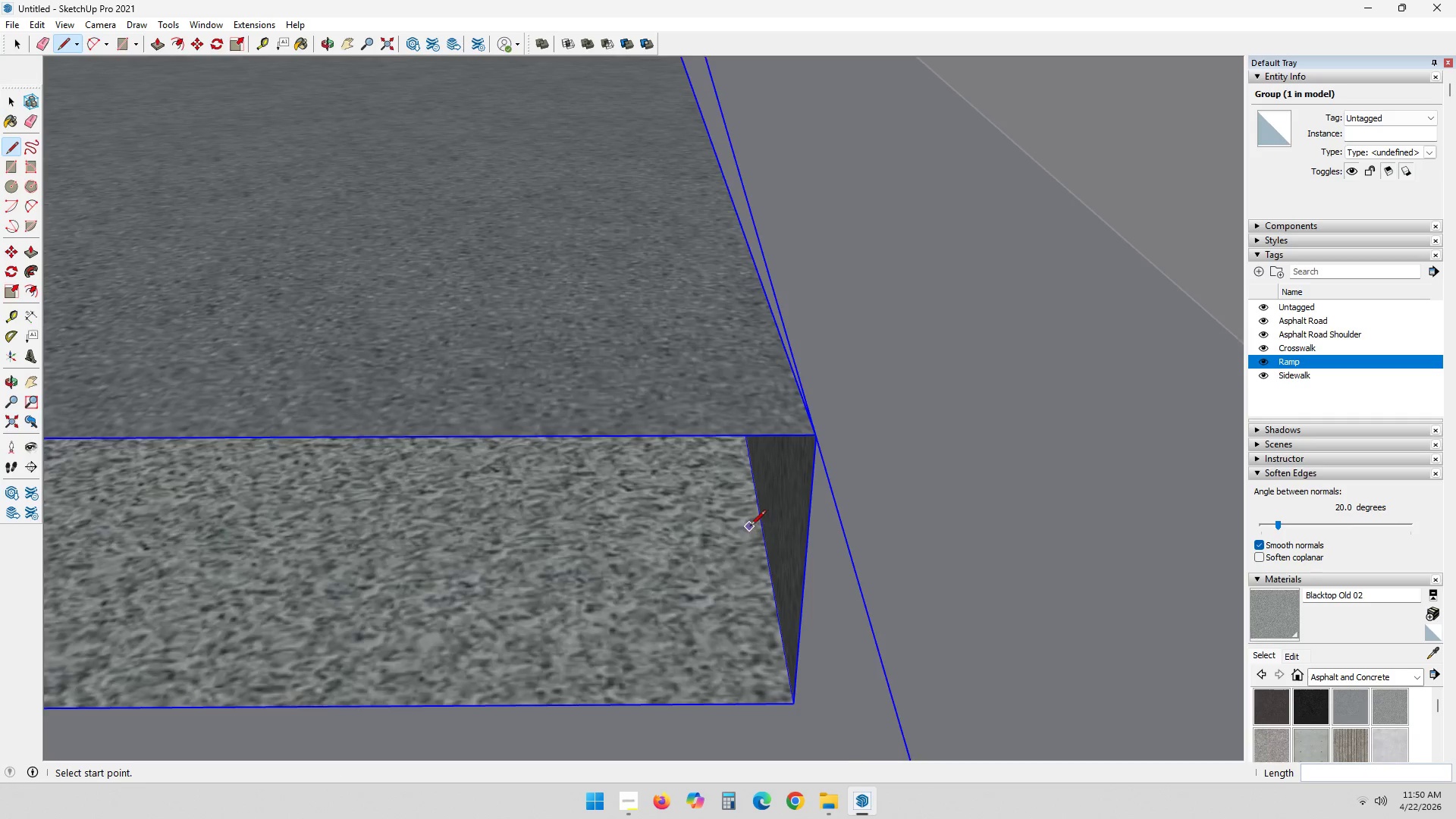 
scroll: coordinate [682, 560], scroll_direction: down, amount: 26.0
 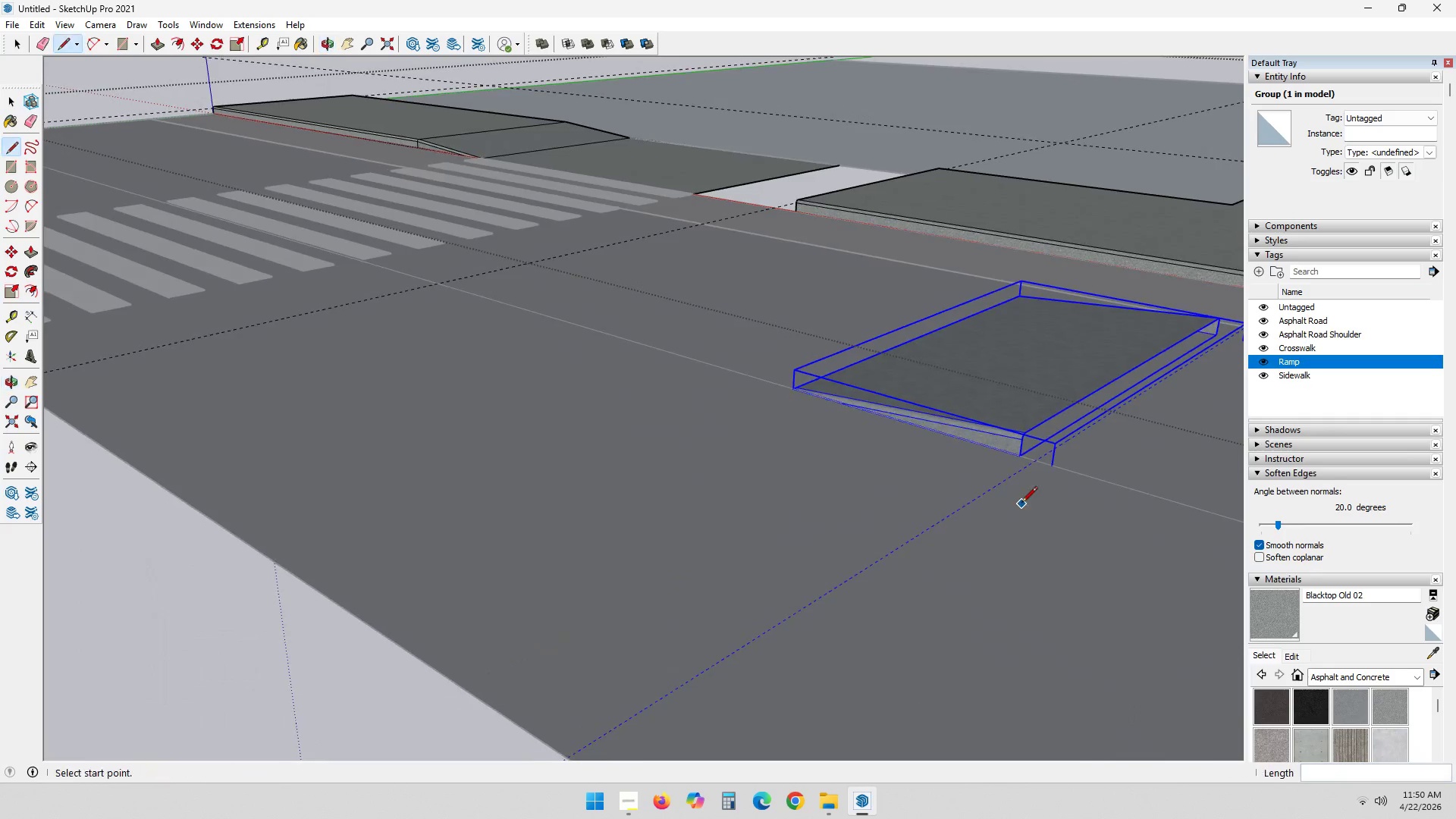 
key(Space)
 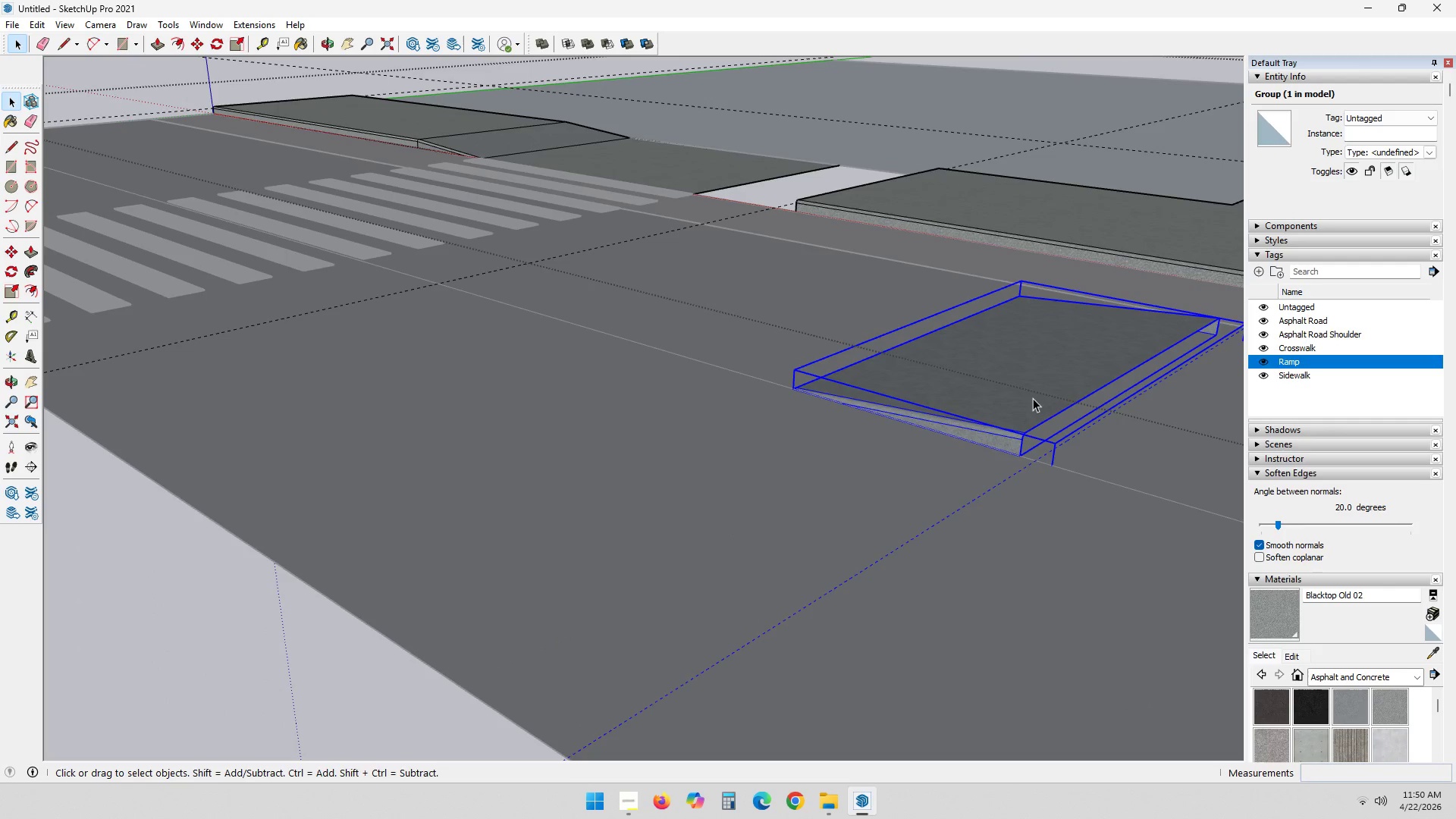 
double_click([1033, 398])
 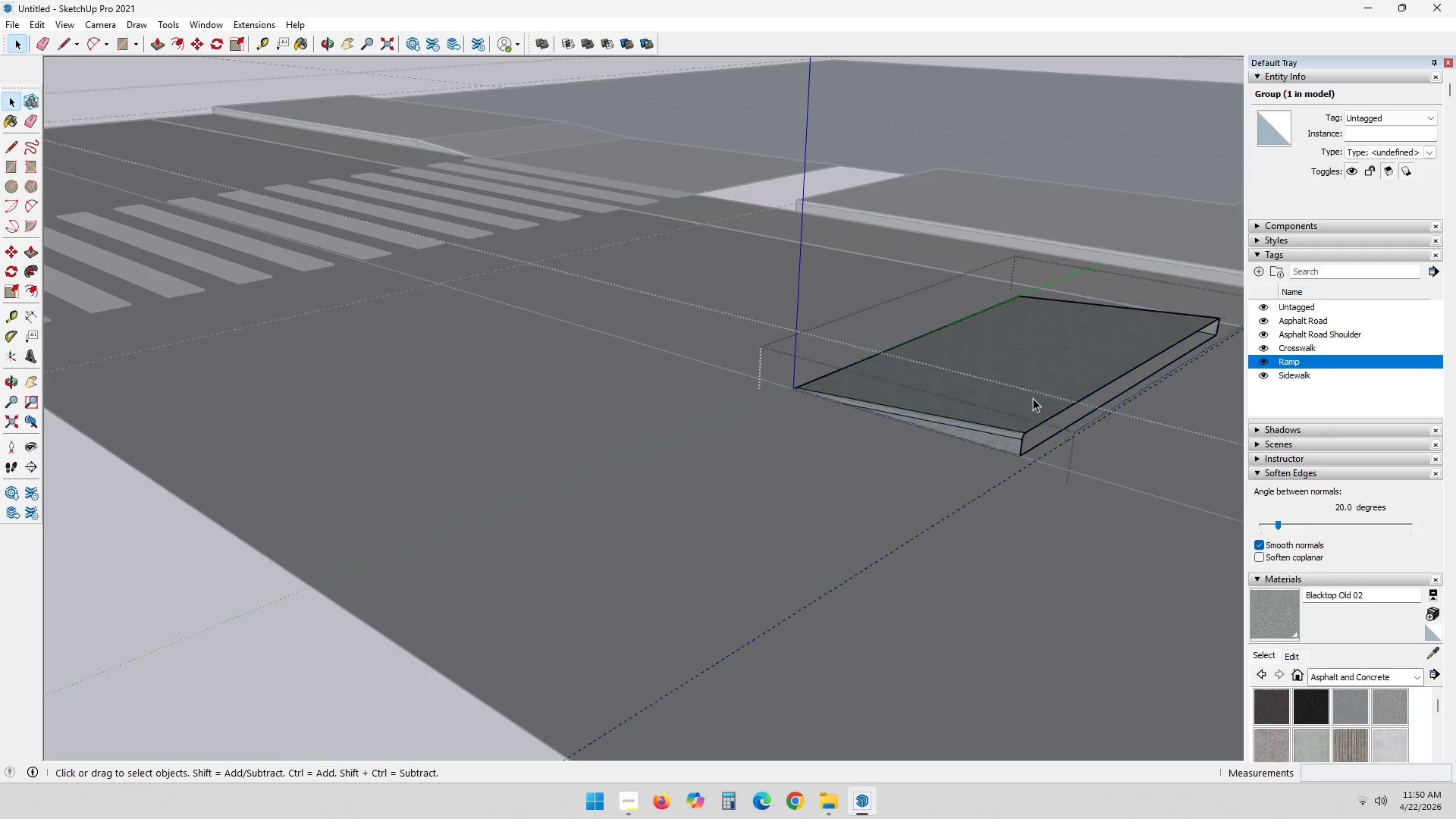 
scroll: coordinate [1034, 398], scroll_direction: up, amount: 4.0
 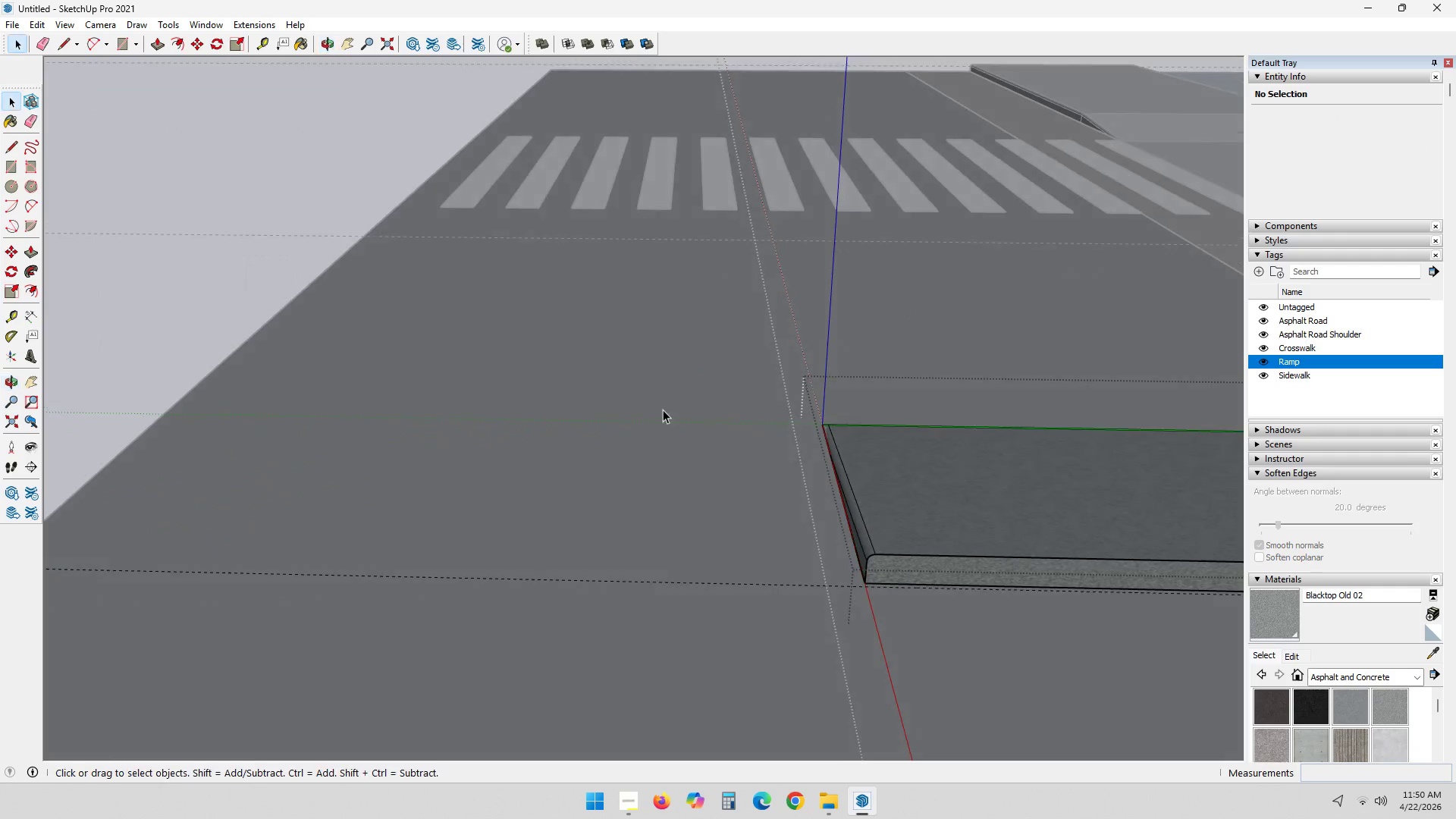 
hold_key(key=ShiftLeft, duration=0.41)
 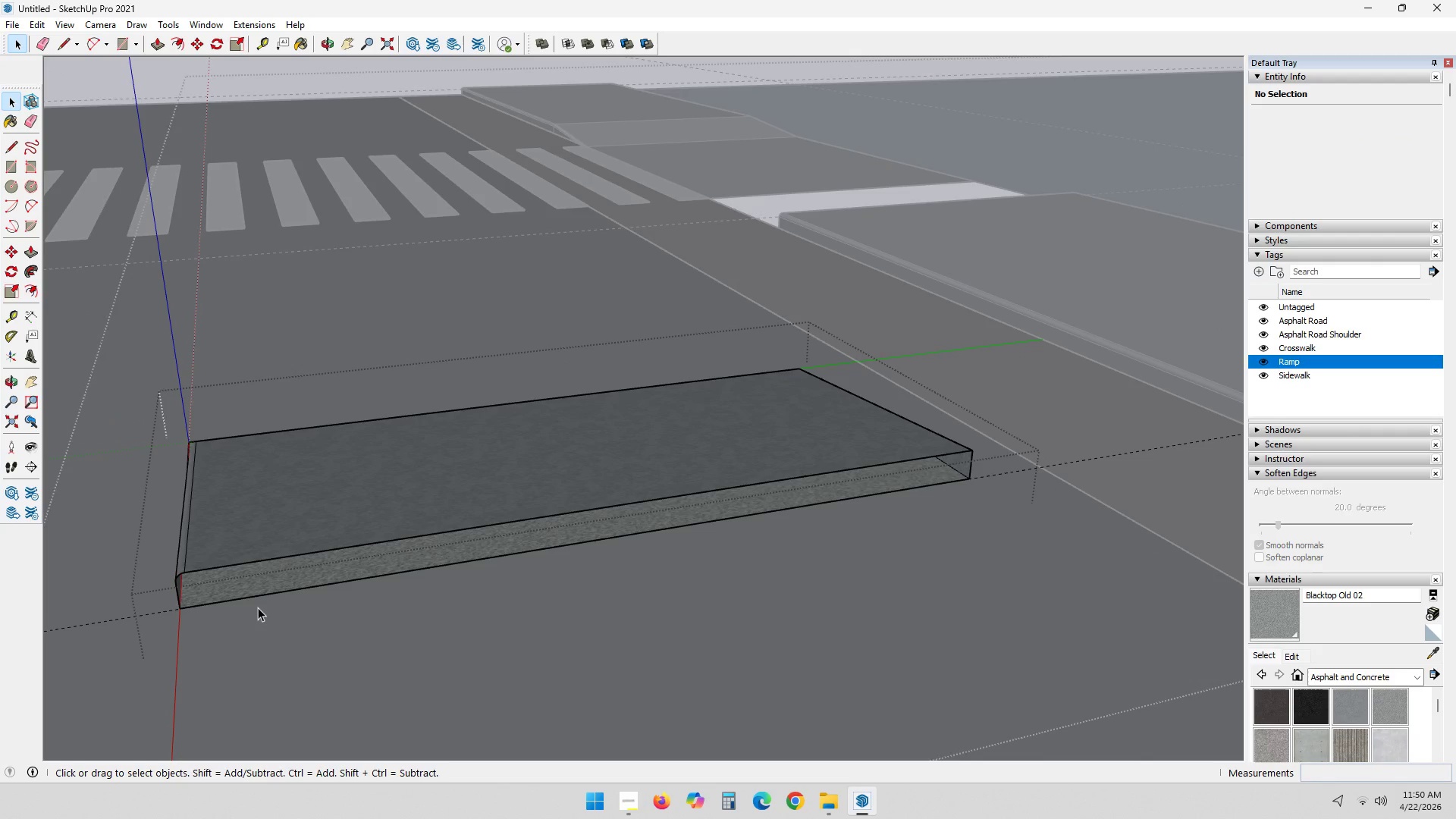 
key(L)
 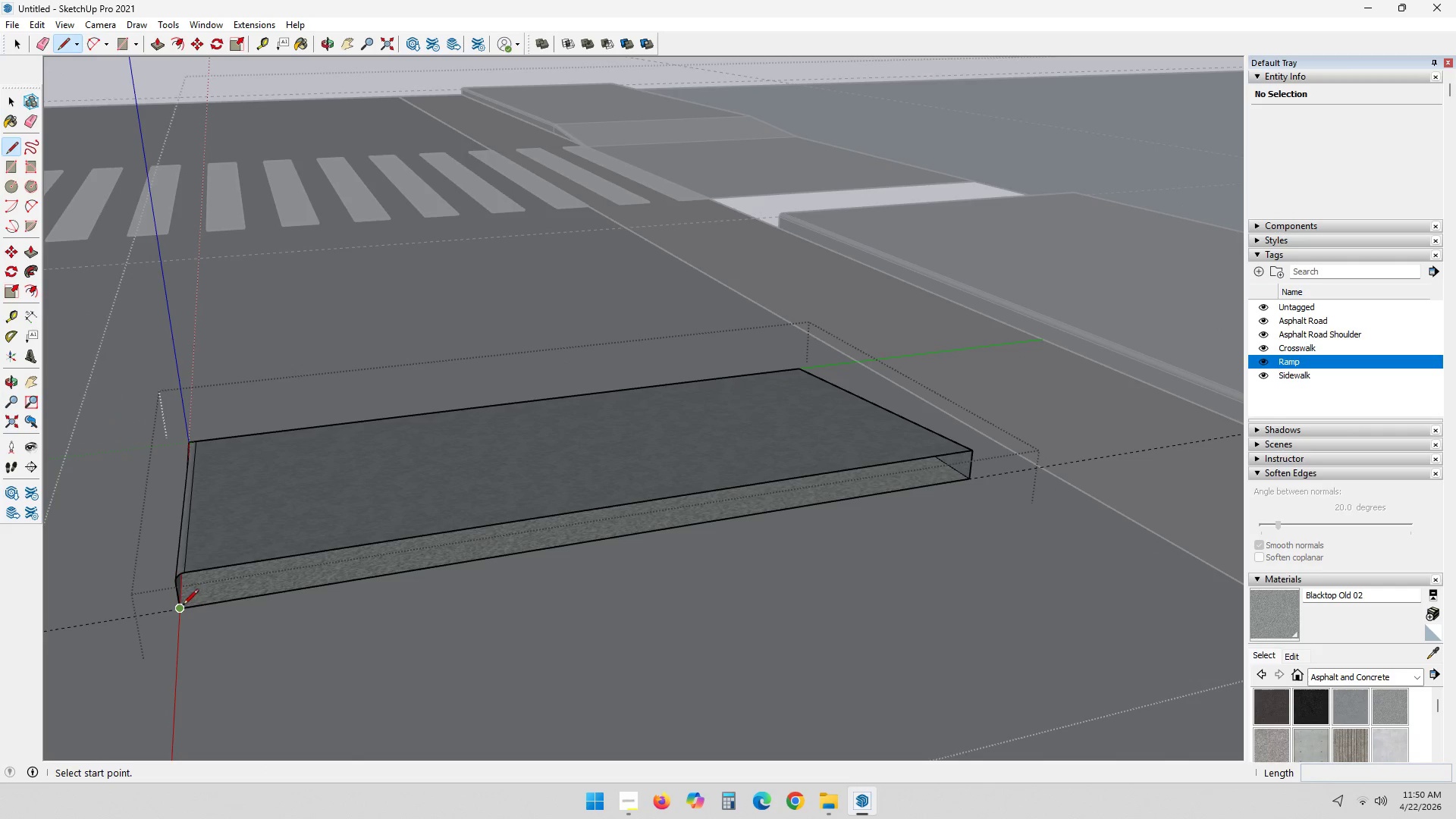 
left_click_drag(start_coordinate=[182, 606], to_coordinate=[192, 603])
 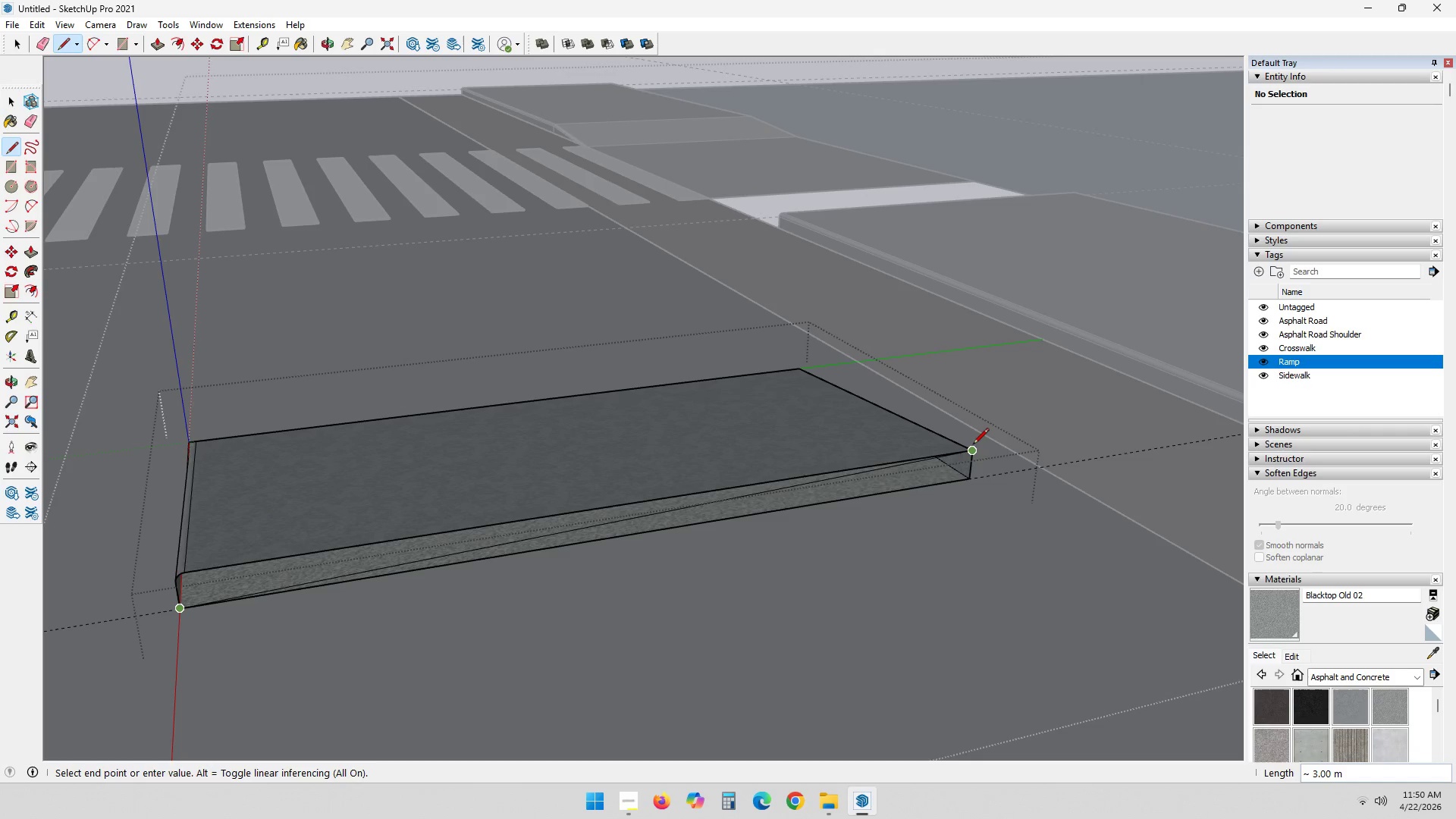 
left_click([973, 445])
 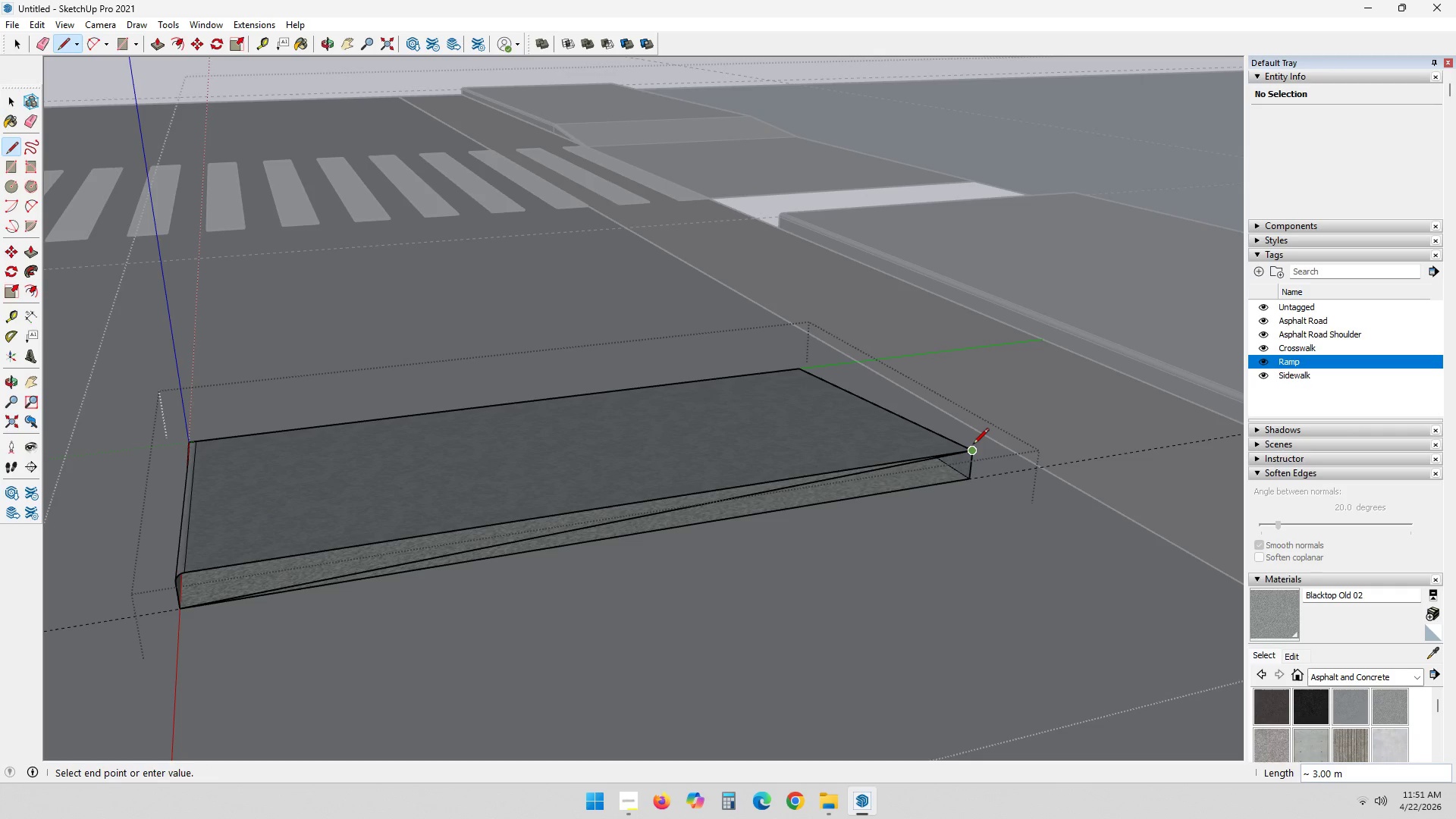 
key(Control+ControlLeft)
 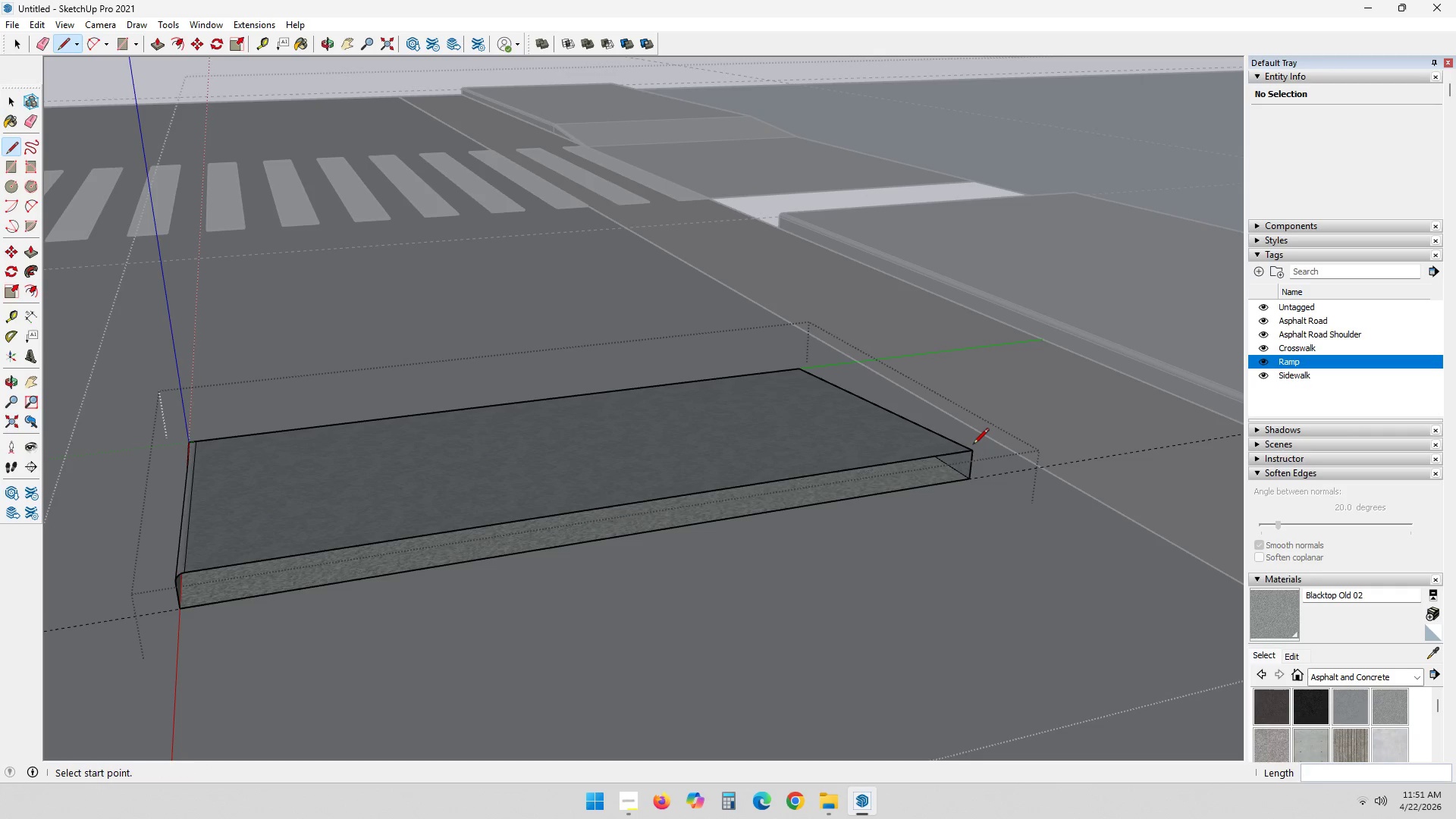 
key(Control+Z)
 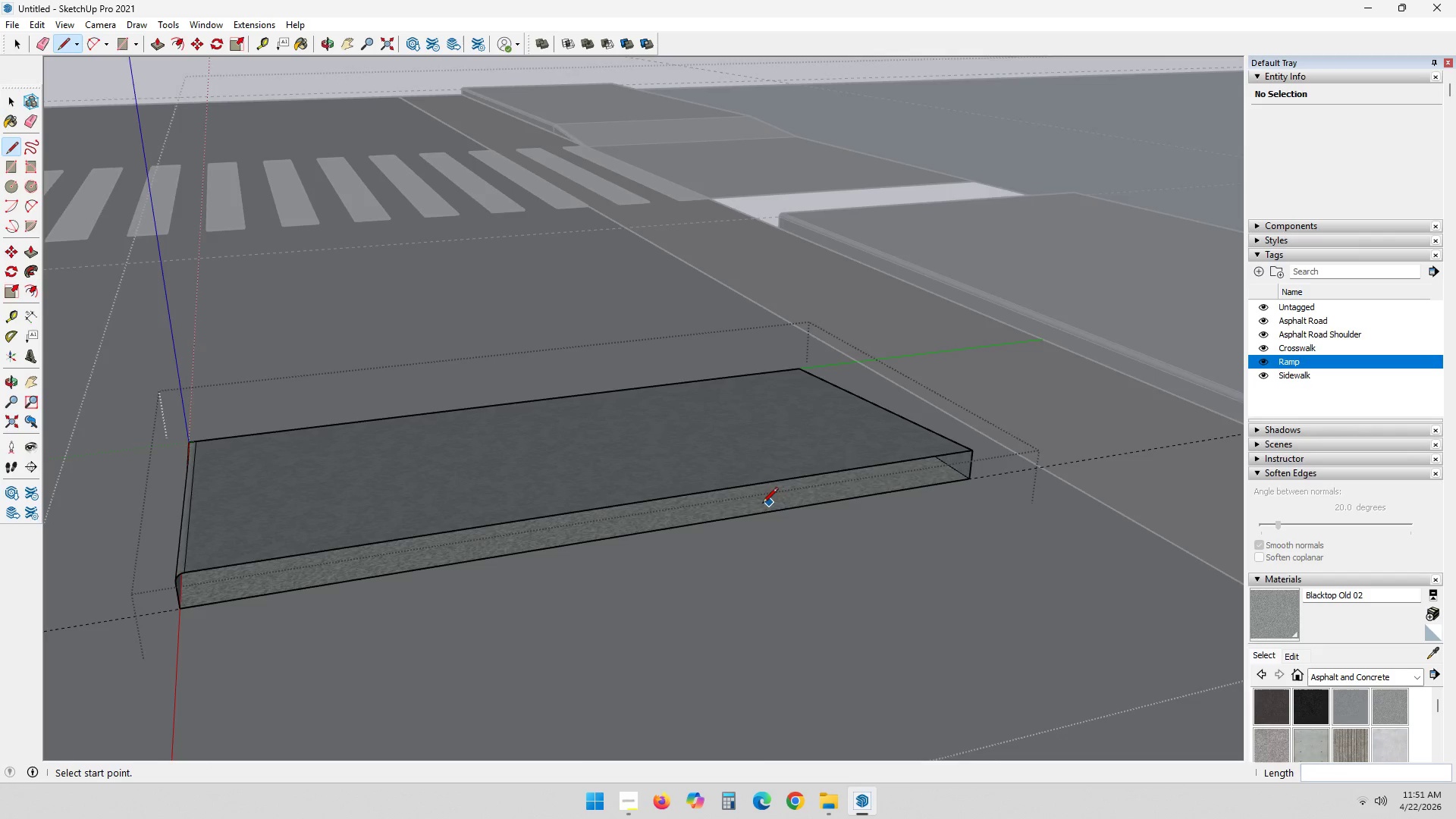 
scroll: coordinate [362, 584], scroll_direction: up, amount: 15.0
 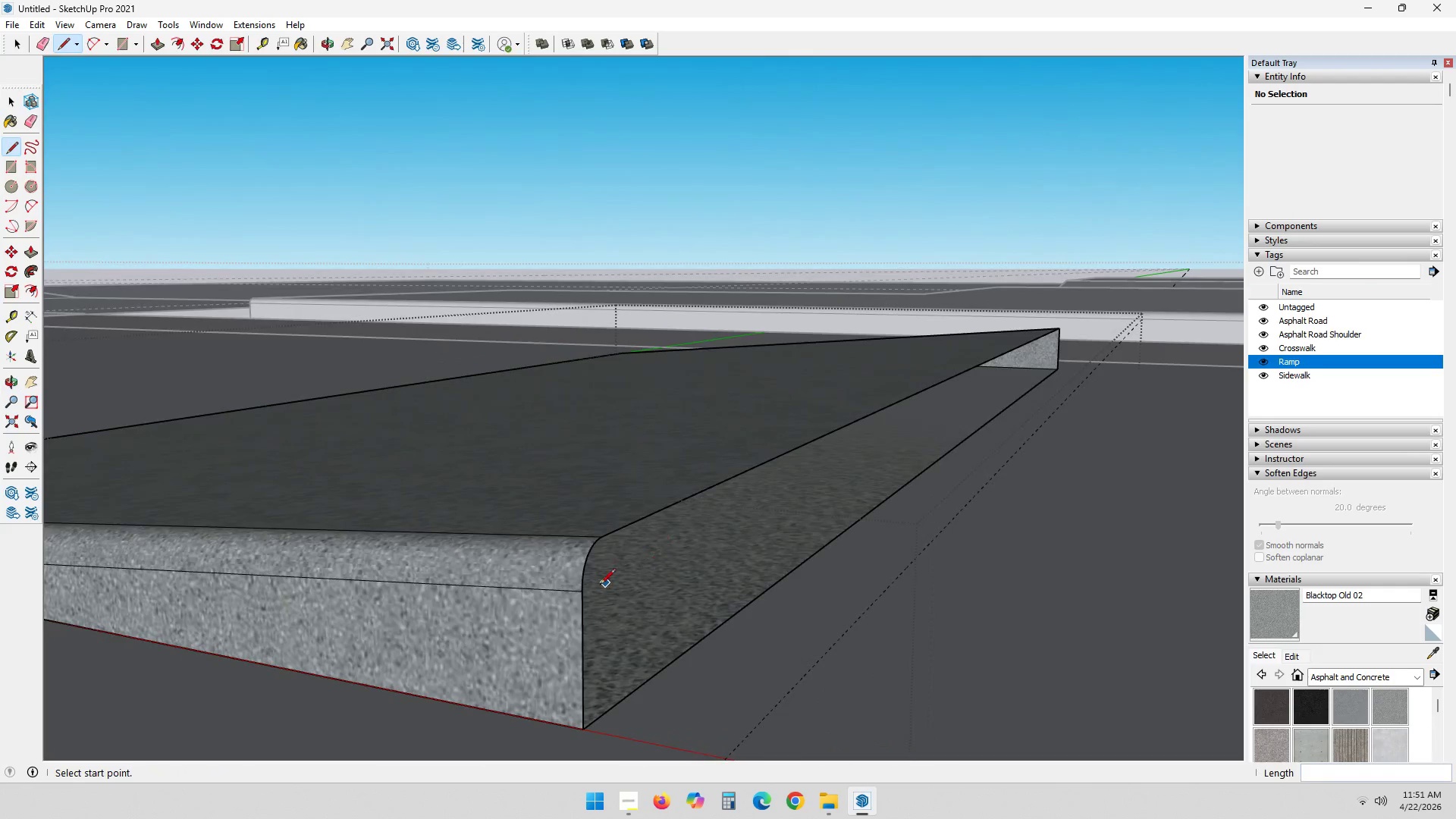 
wait(6.01)
 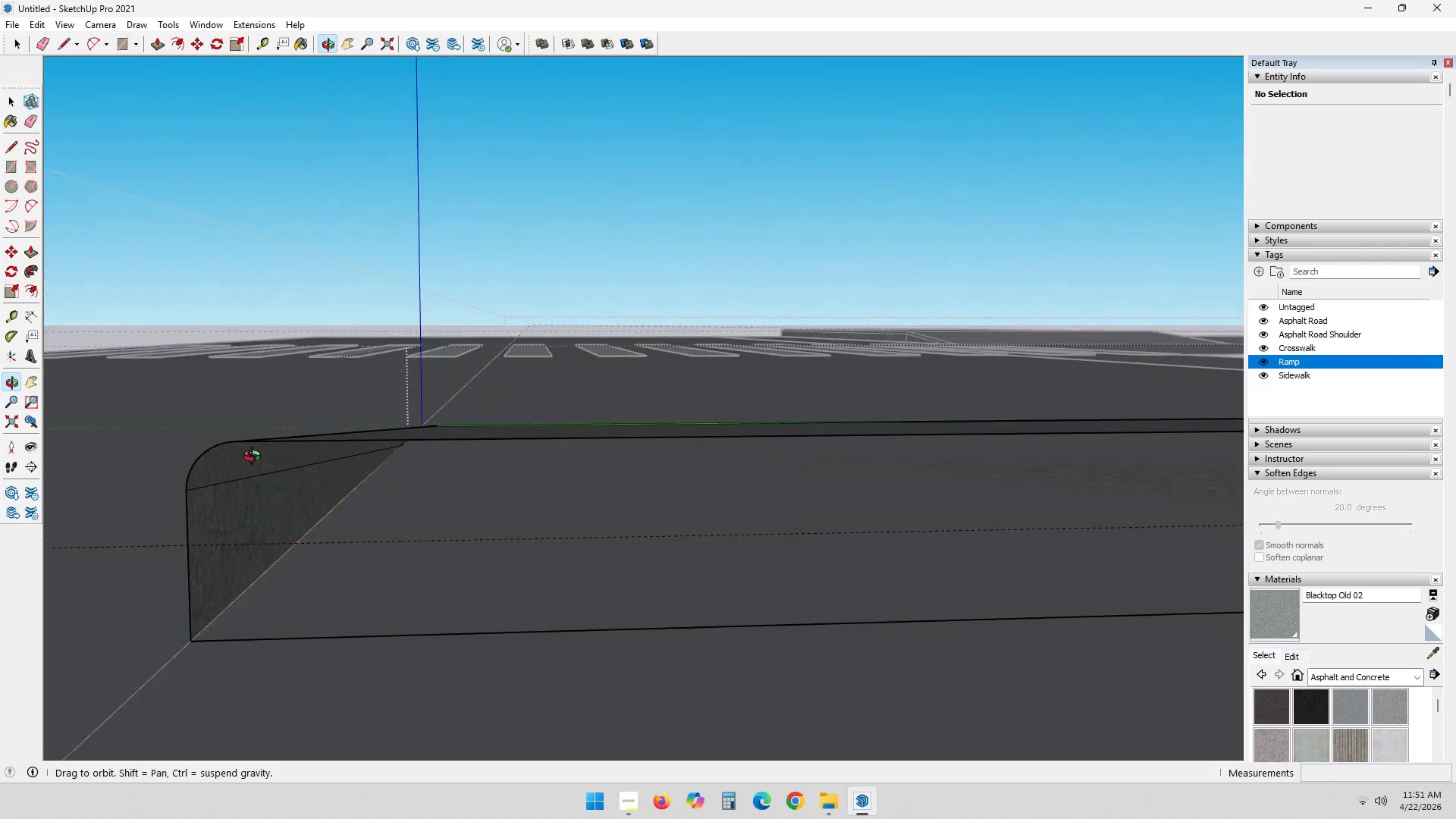 
hold_key(key=ShiftLeft, duration=0.31)
 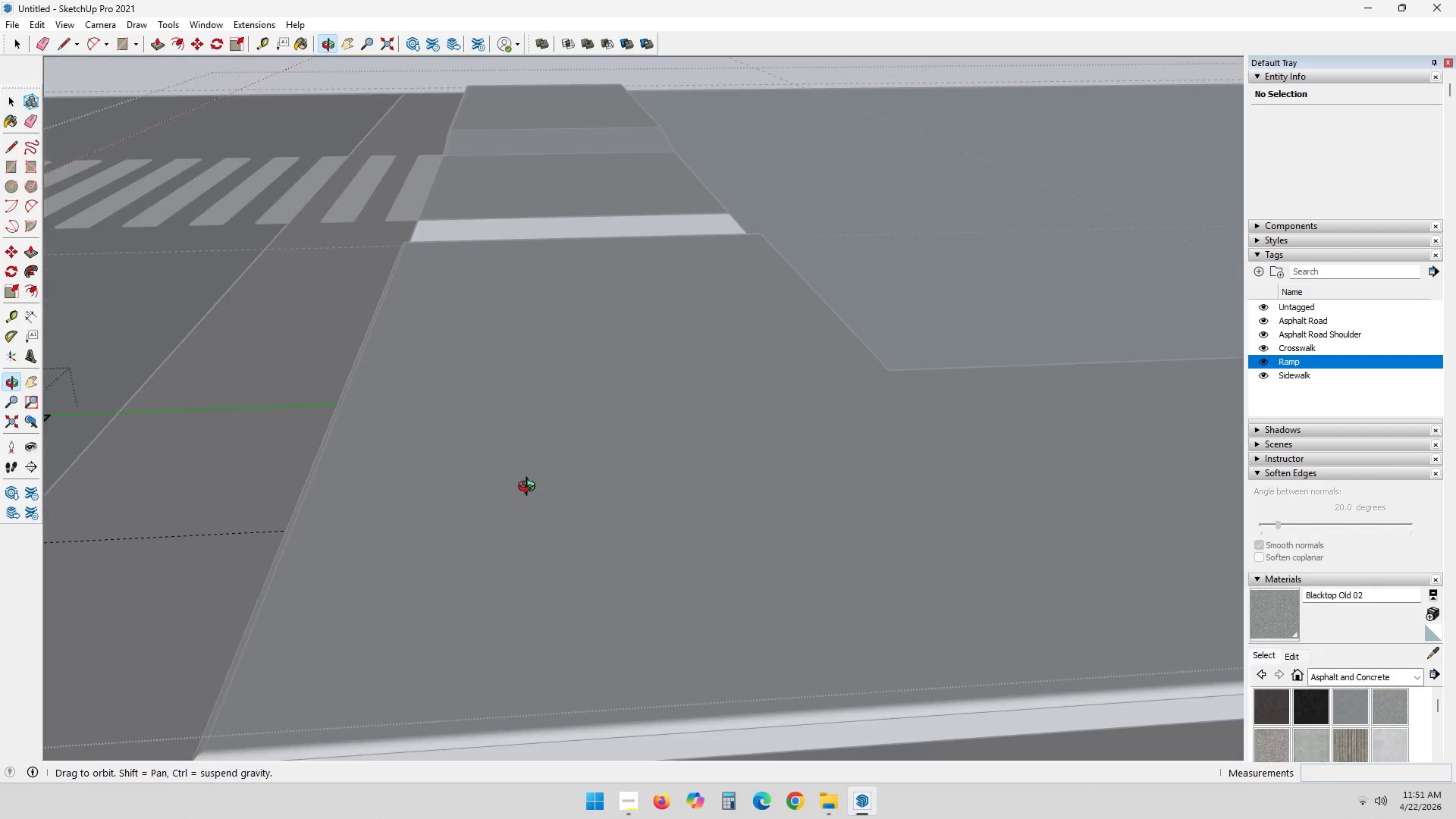 
hold_key(key=ShiftLeft, duration=0.53)
 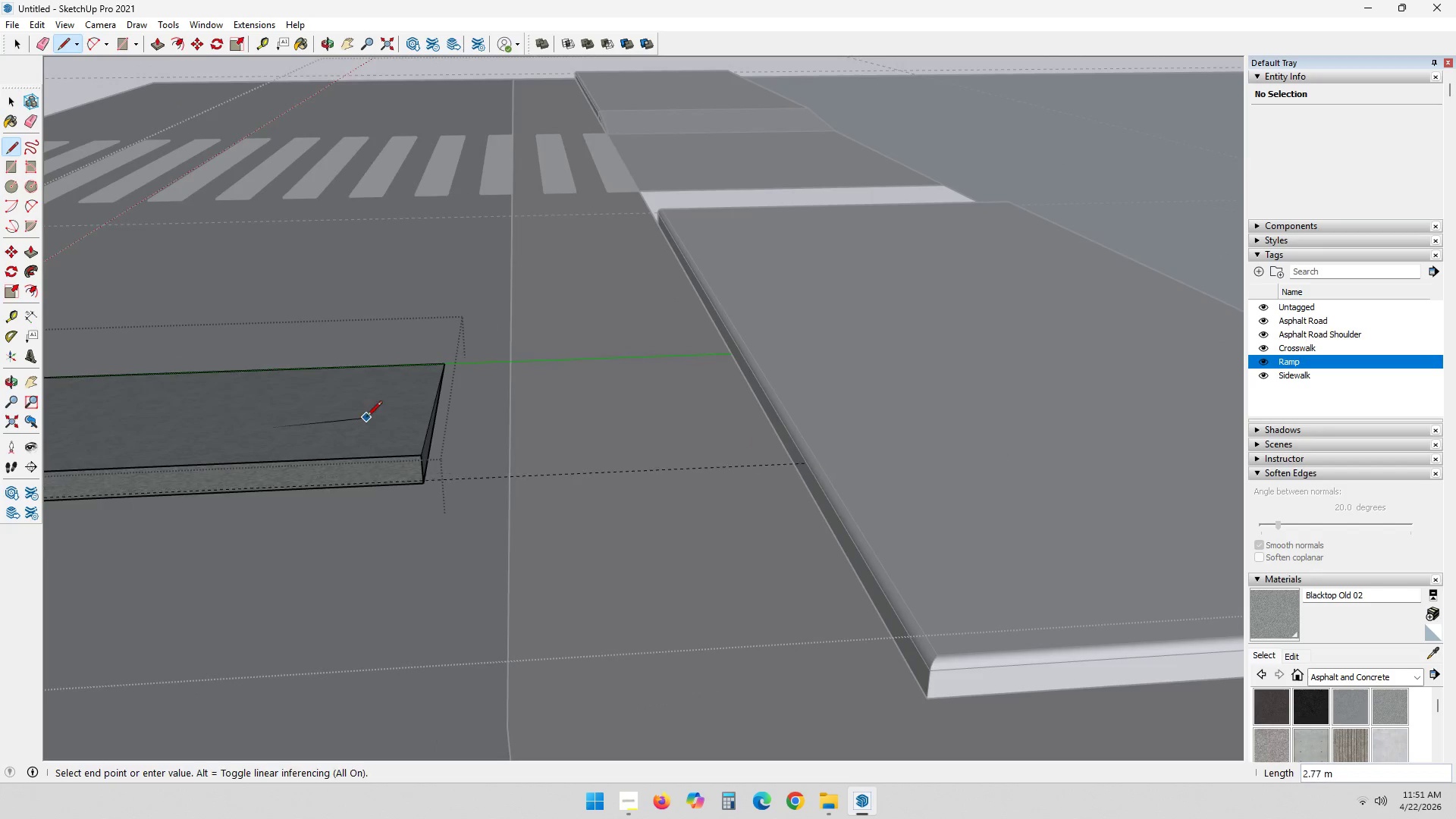 
scroll: coordinate [418, 465], scroll_direction: up, amount: 14.0
 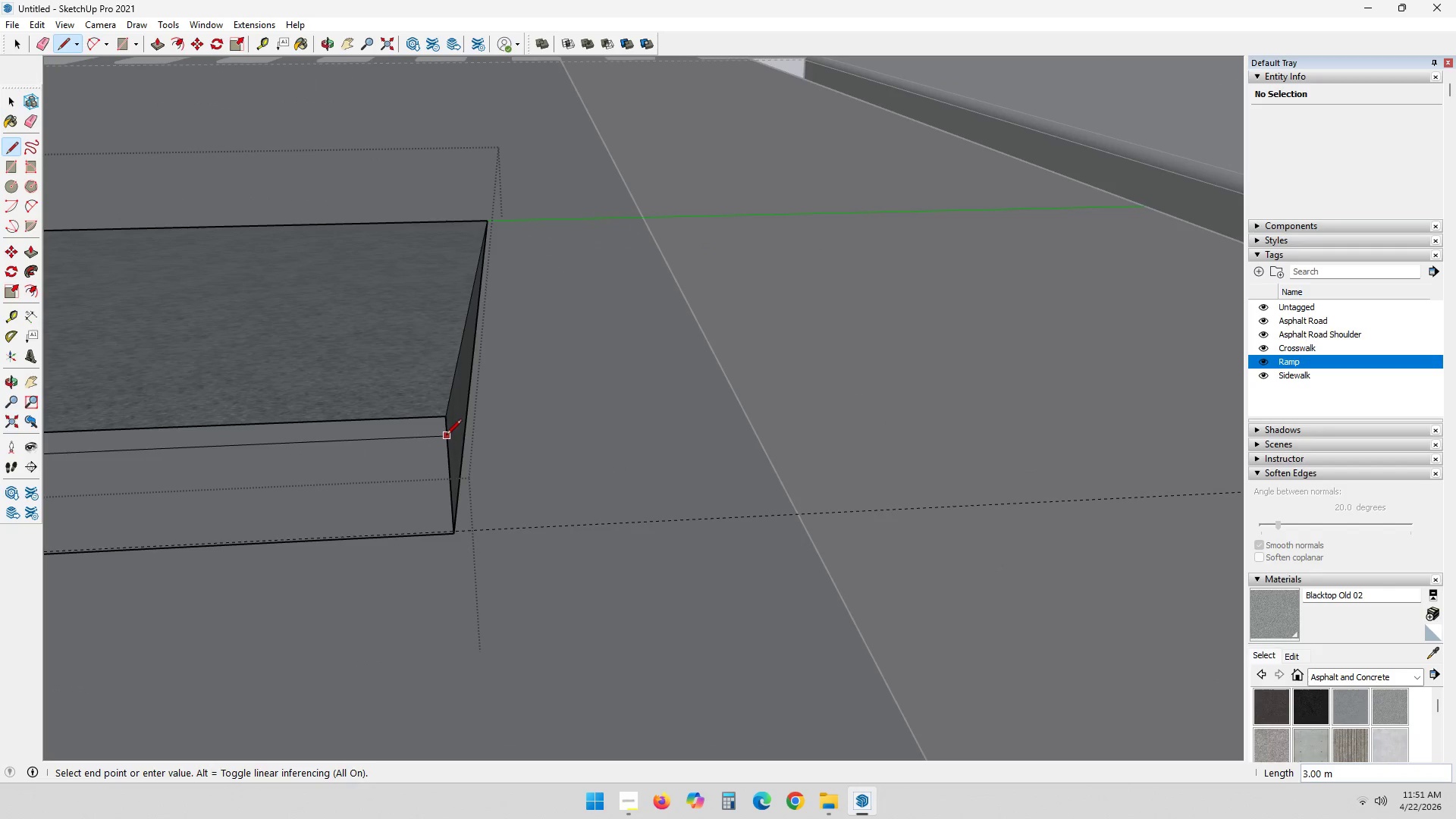 
left_click([447, 444])
 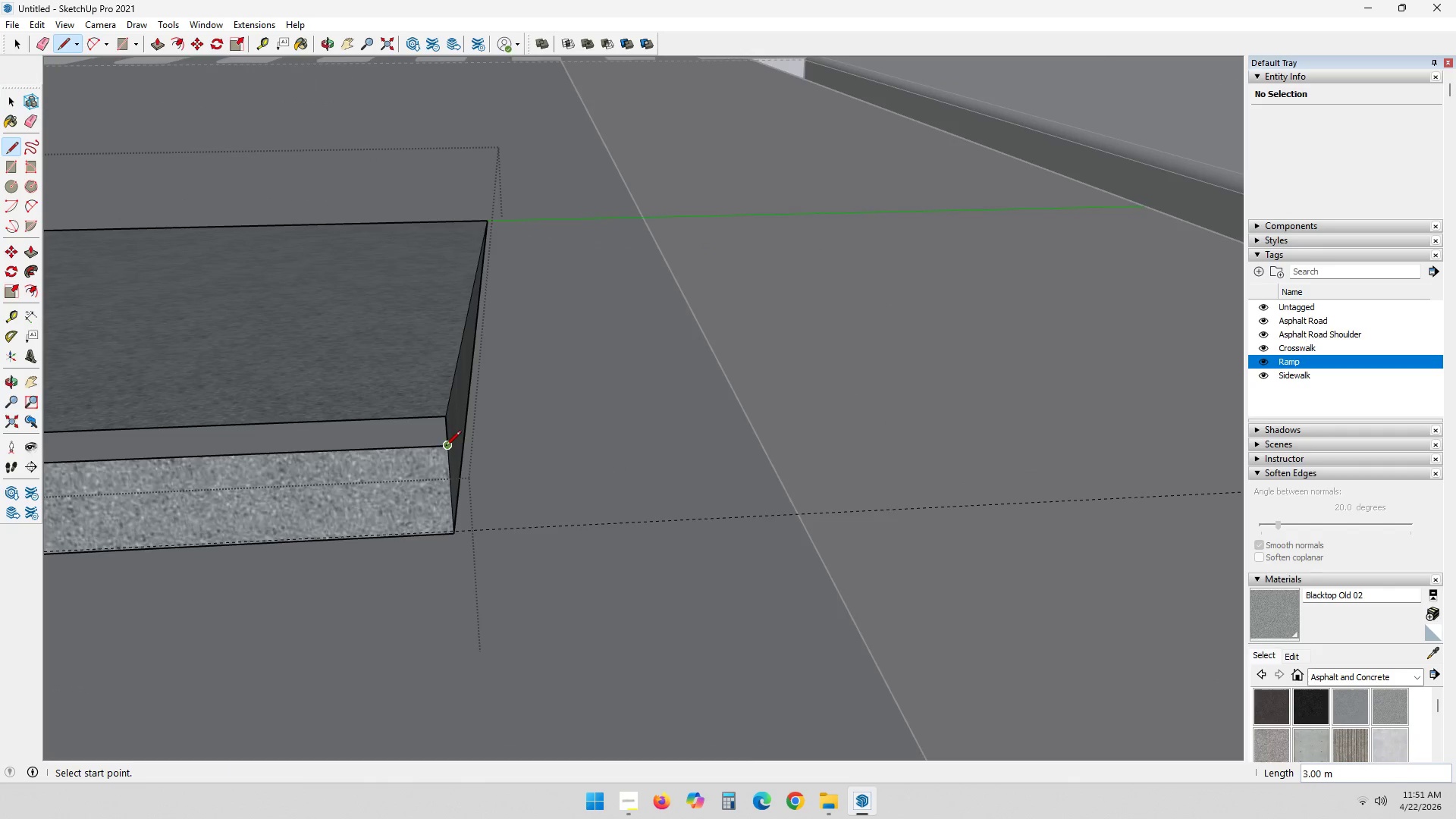 
scroll: coordinate [447, 295], scroll_direction: up, amount: 19.0
 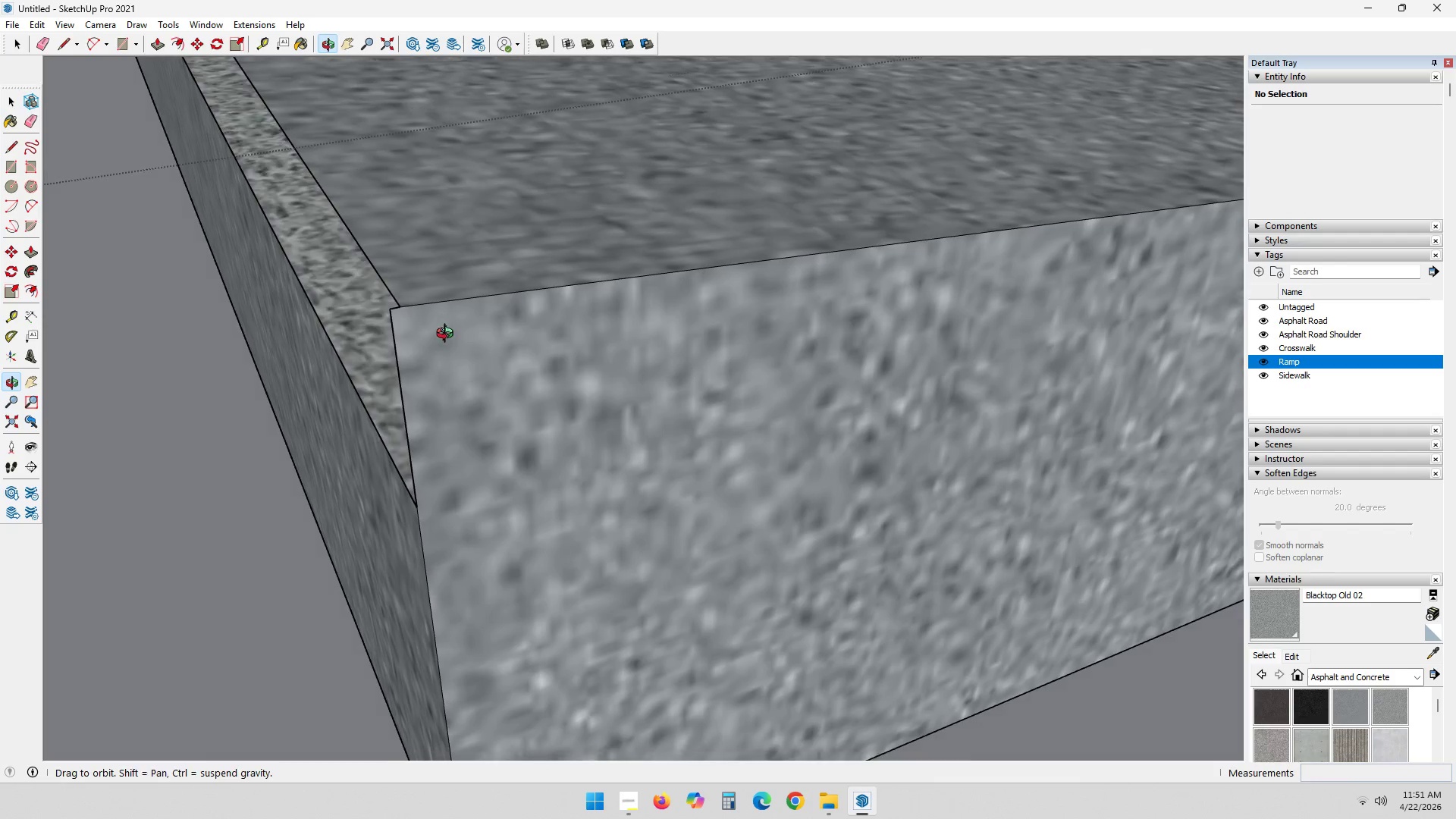 
key(E)
 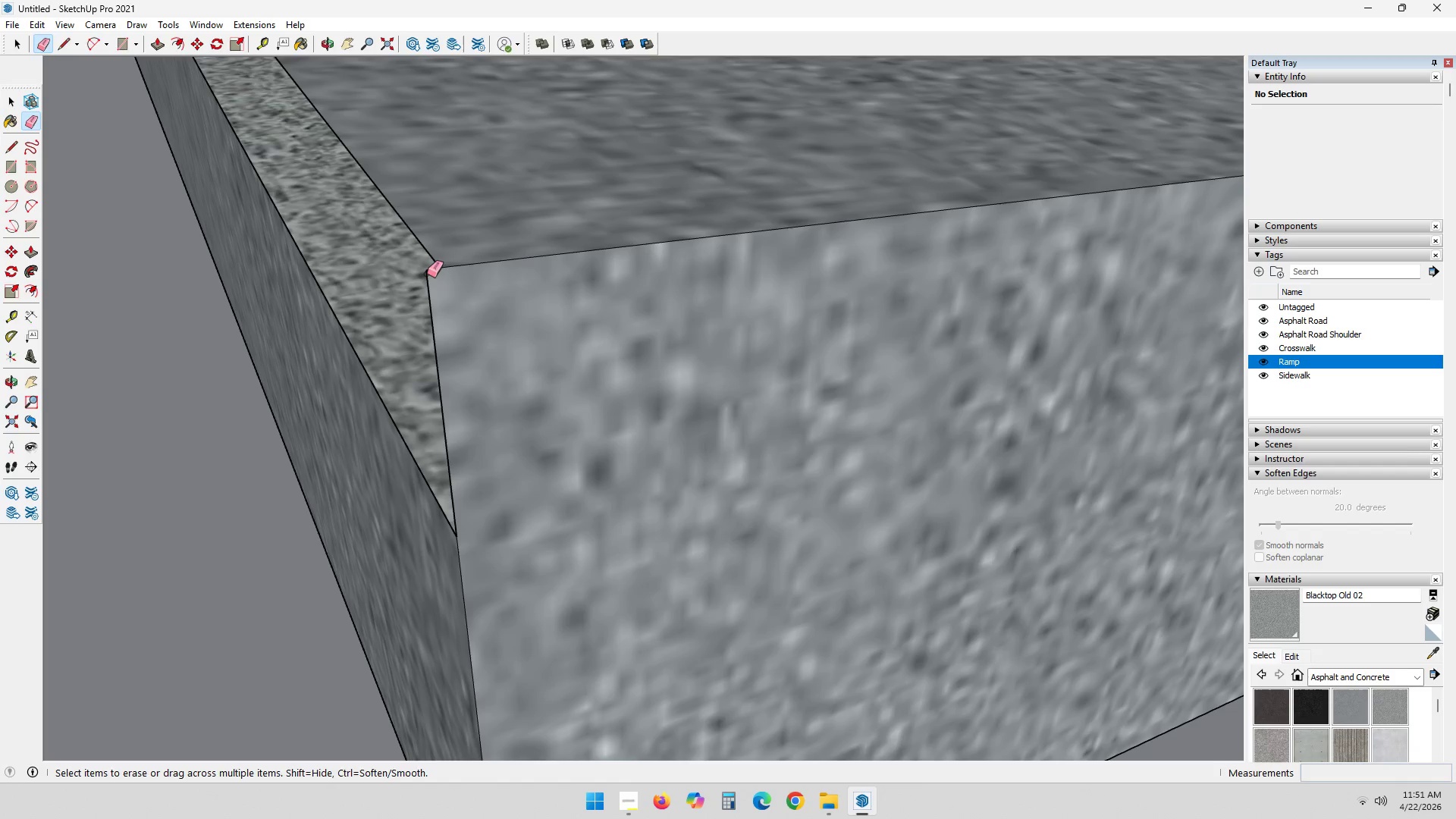 
scroll: coordinate [425, 262], scroll_direction: up, amount: 1.0
 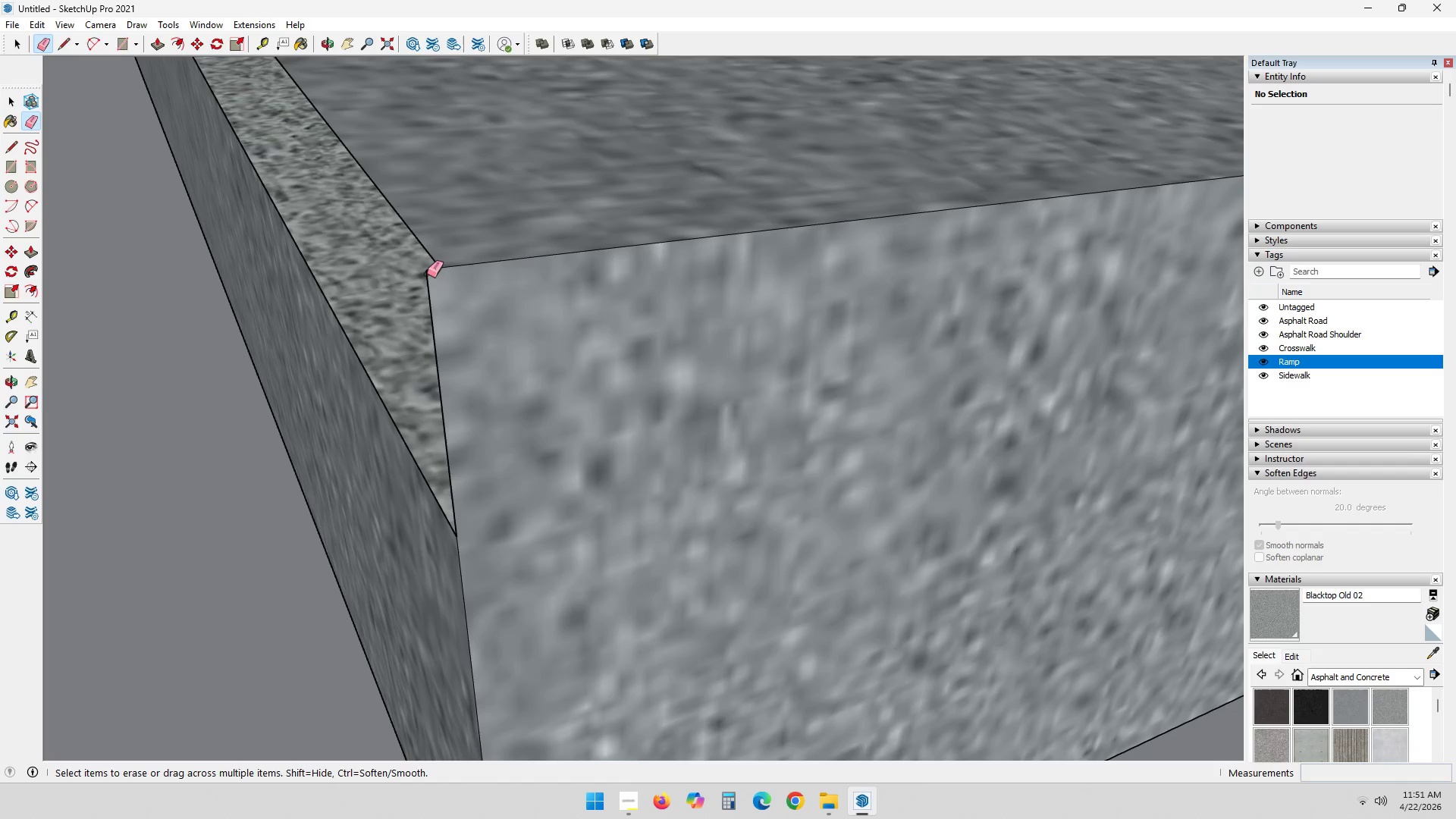 
left_click([430, 269])
 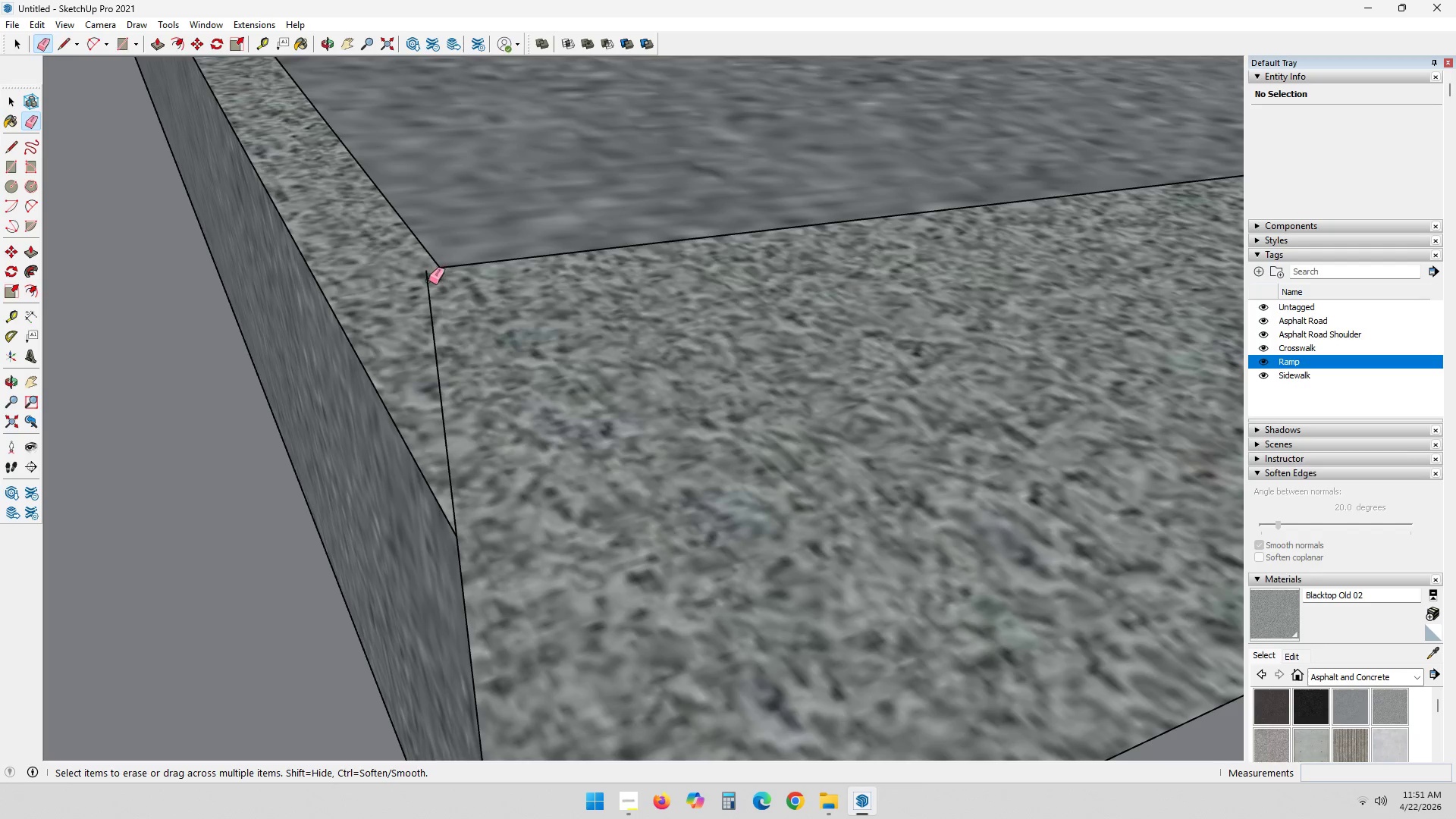 
key(Control+ControlLeft)
 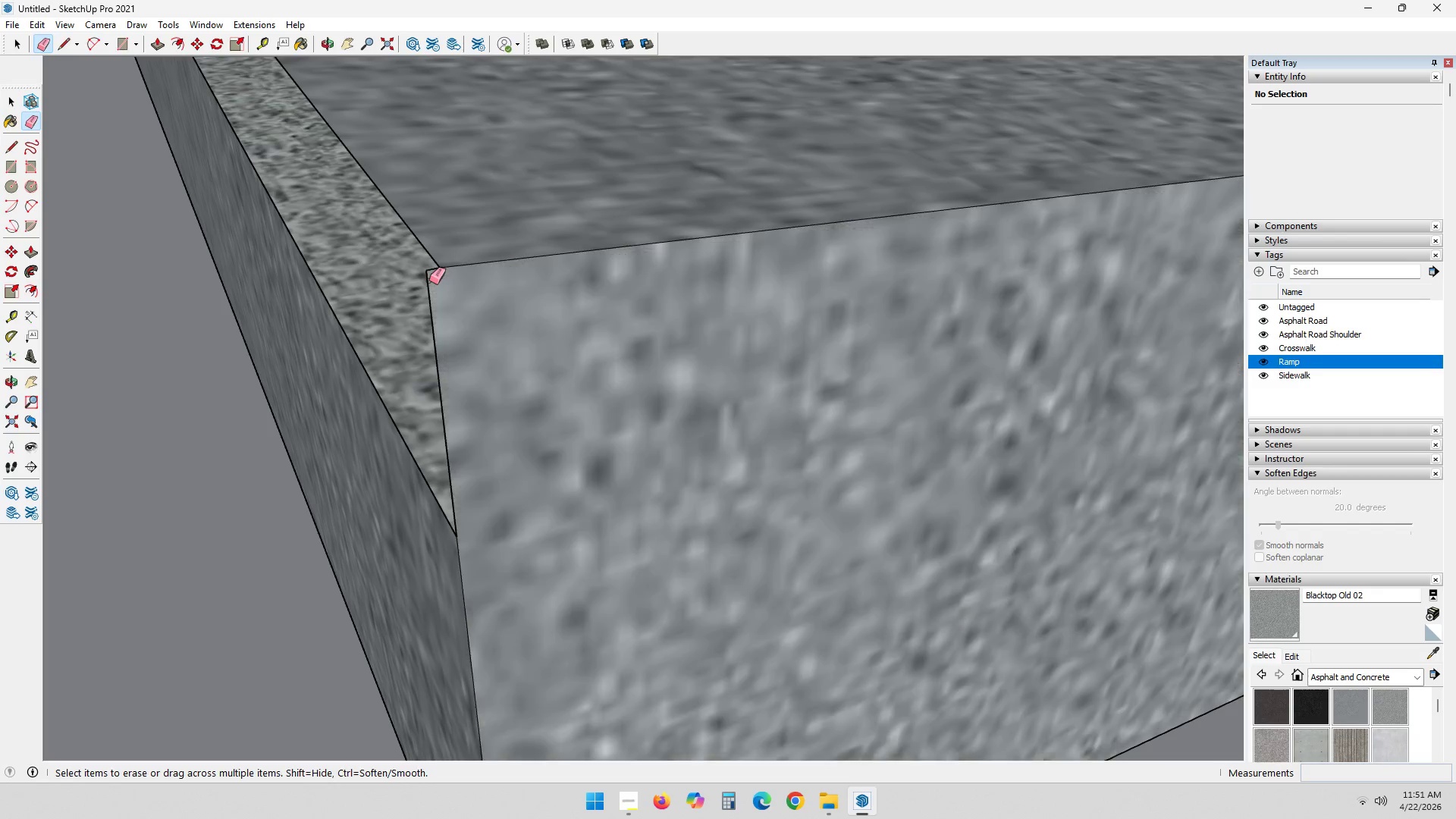 
key(Control+Z)
 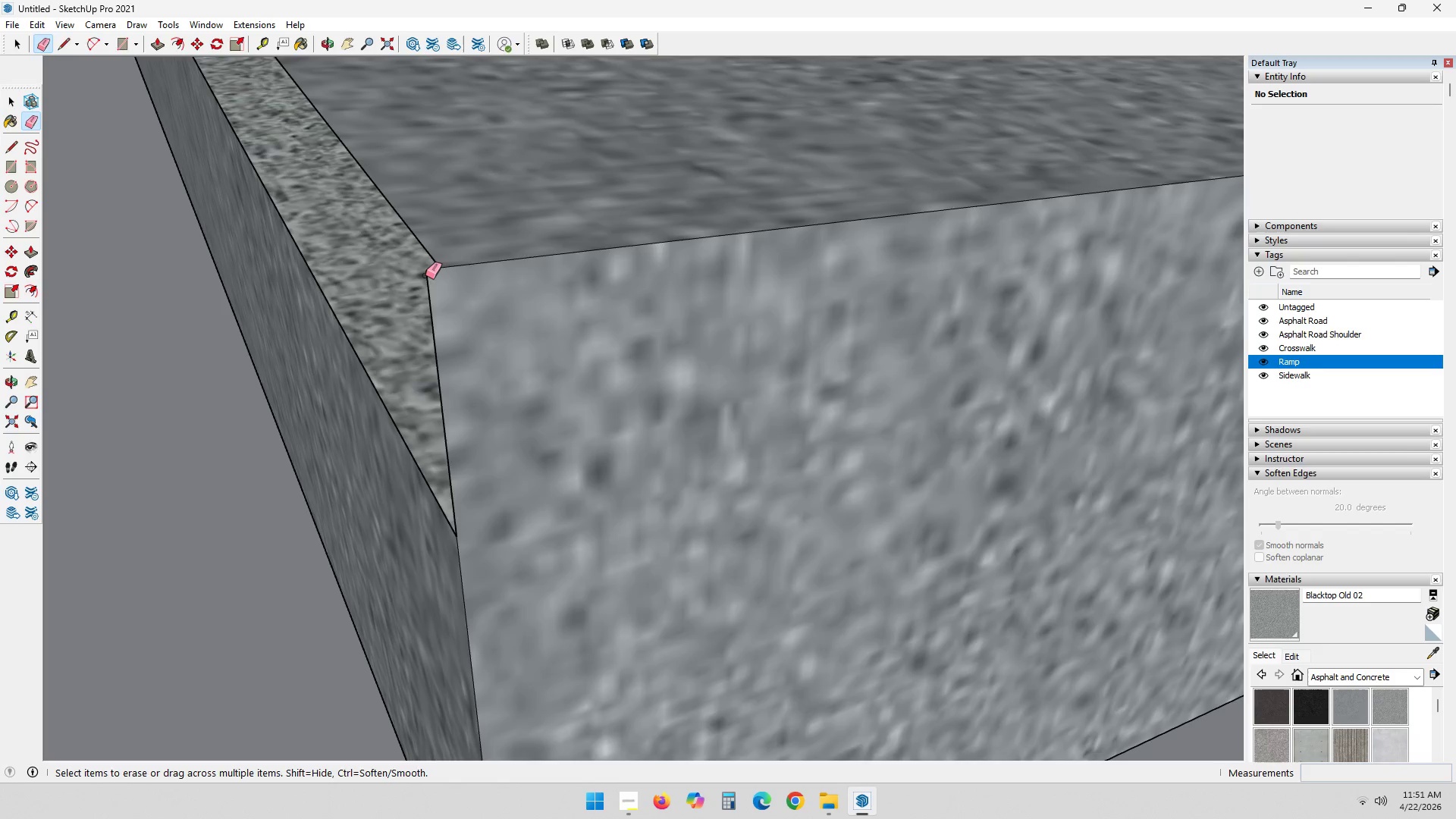 
left_click([425, 275])
 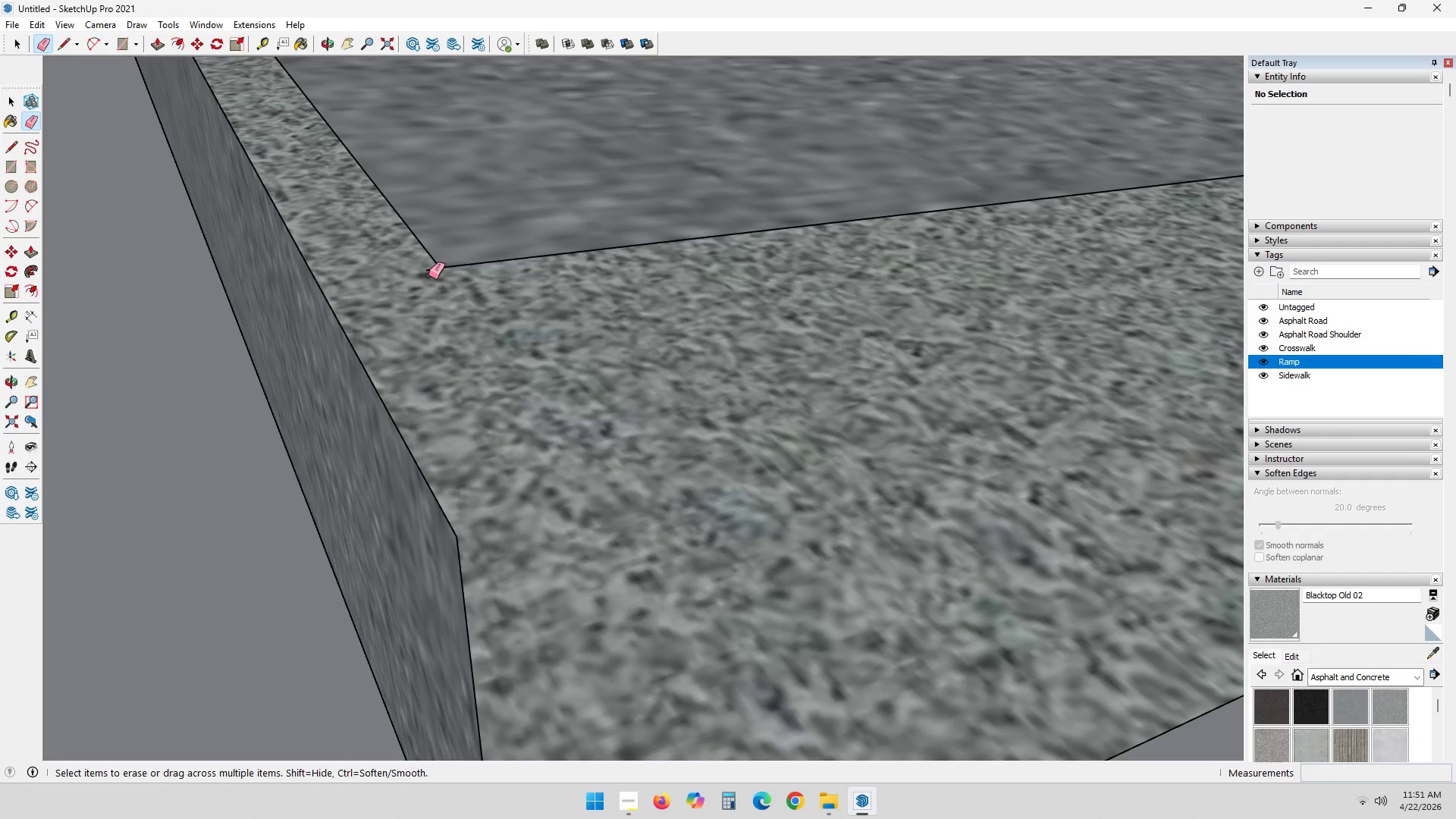 
key(Control+ControlLeft)
 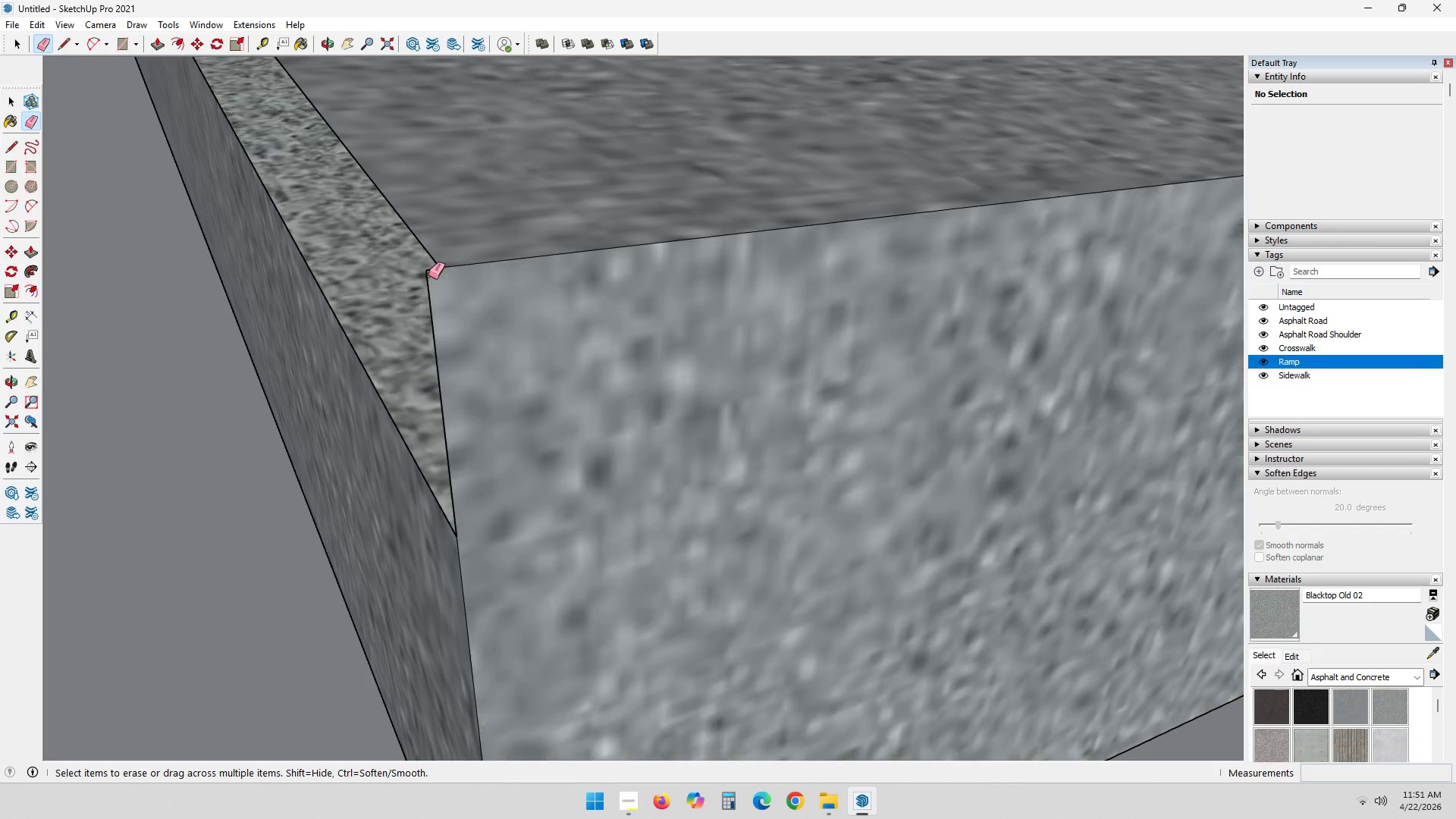 
key(Control+Z)
 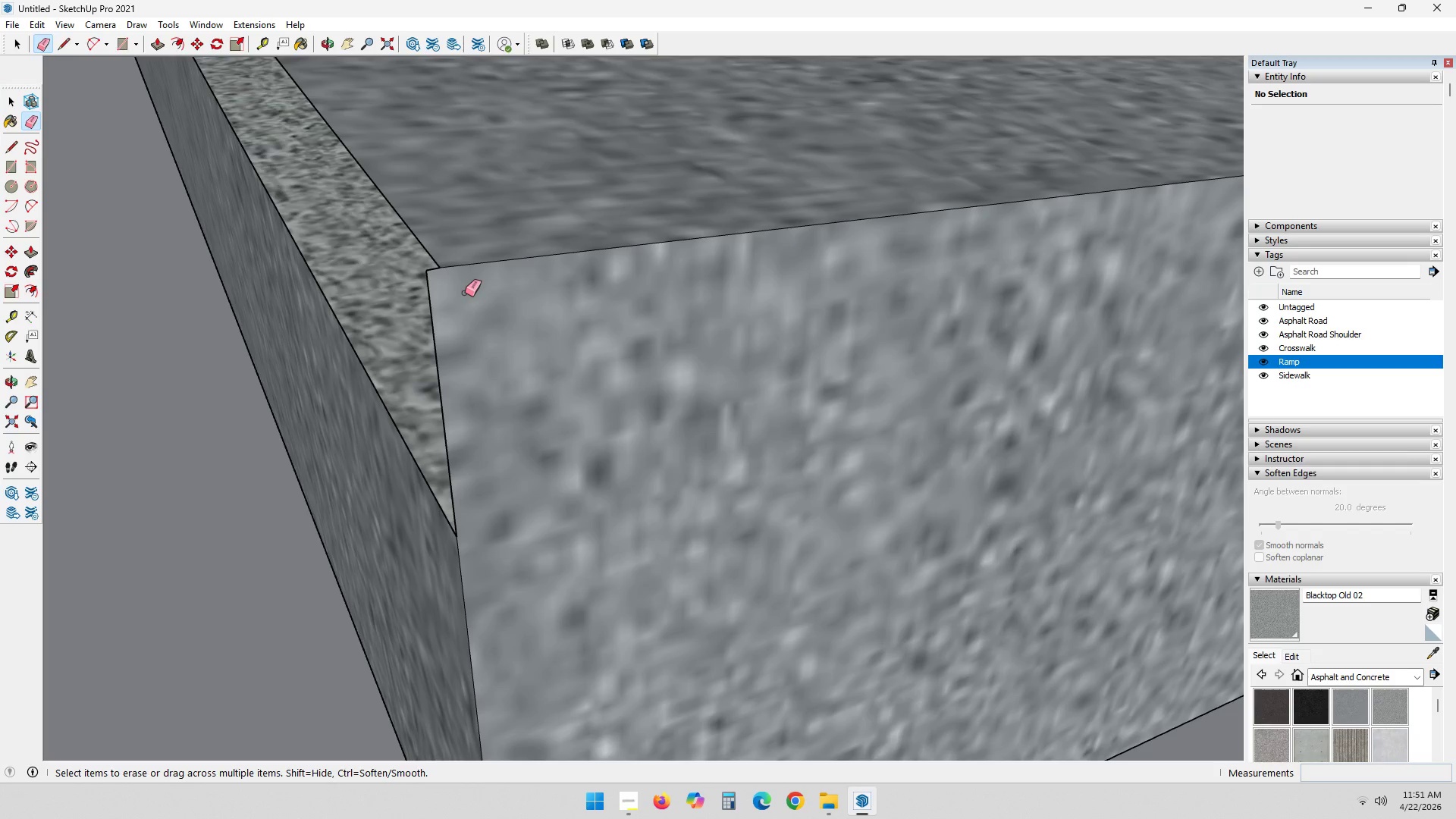 
scroll: coordinate [717, 411], scroll_direction: down, amount: 30.0
 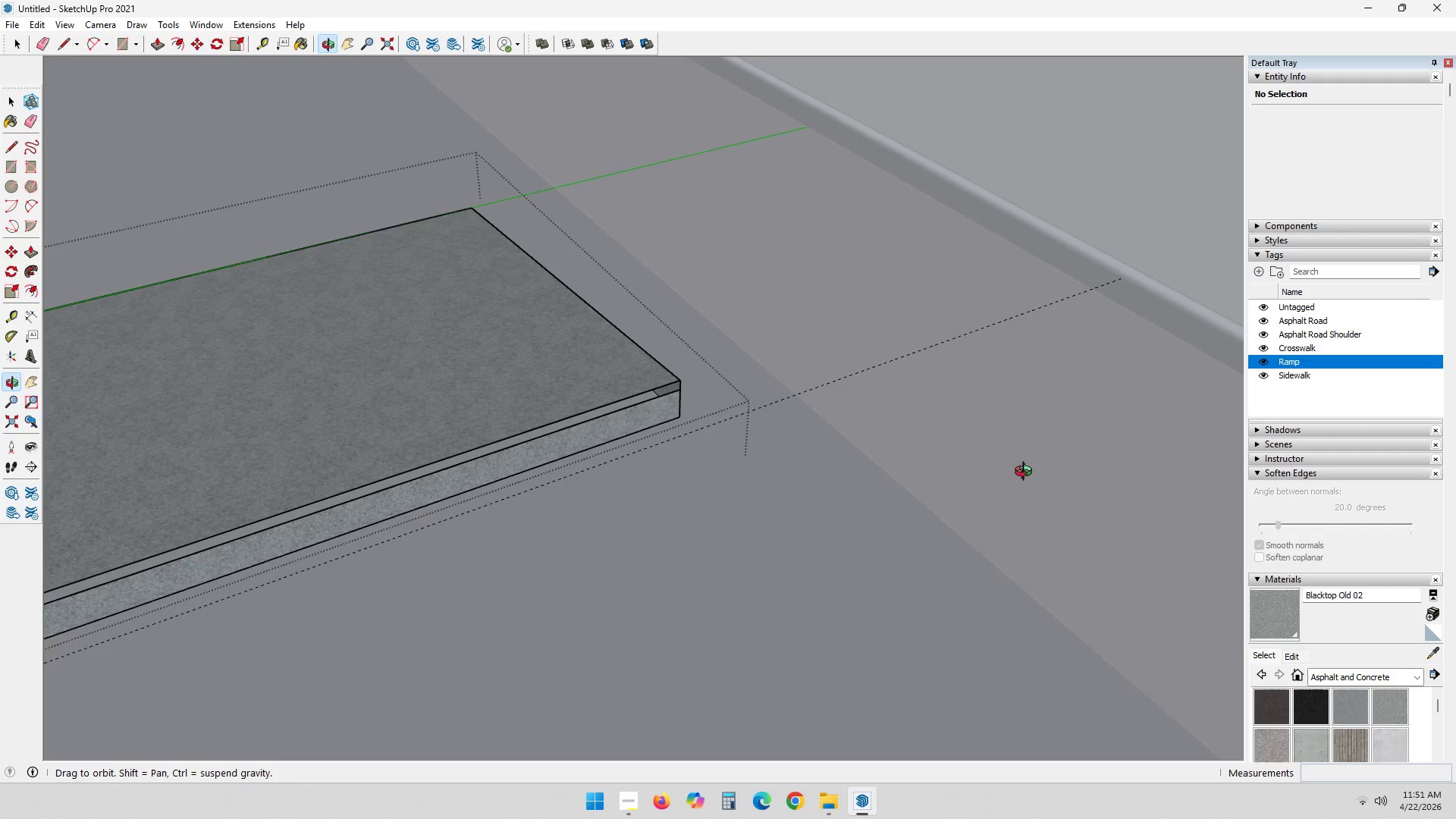 
key(Shift+ShiftLeft)
 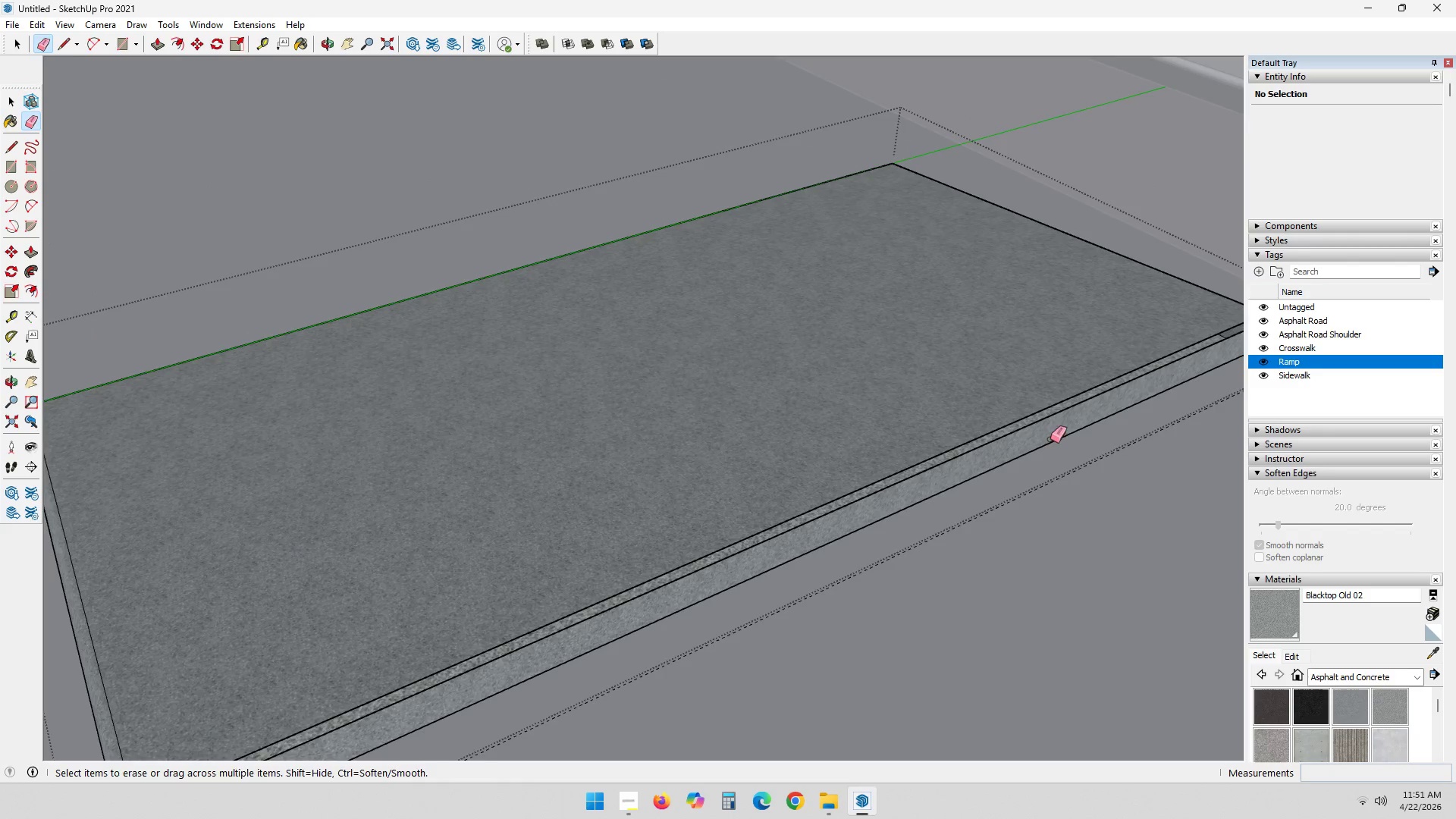 
key(Shift+ShiftLeft)
 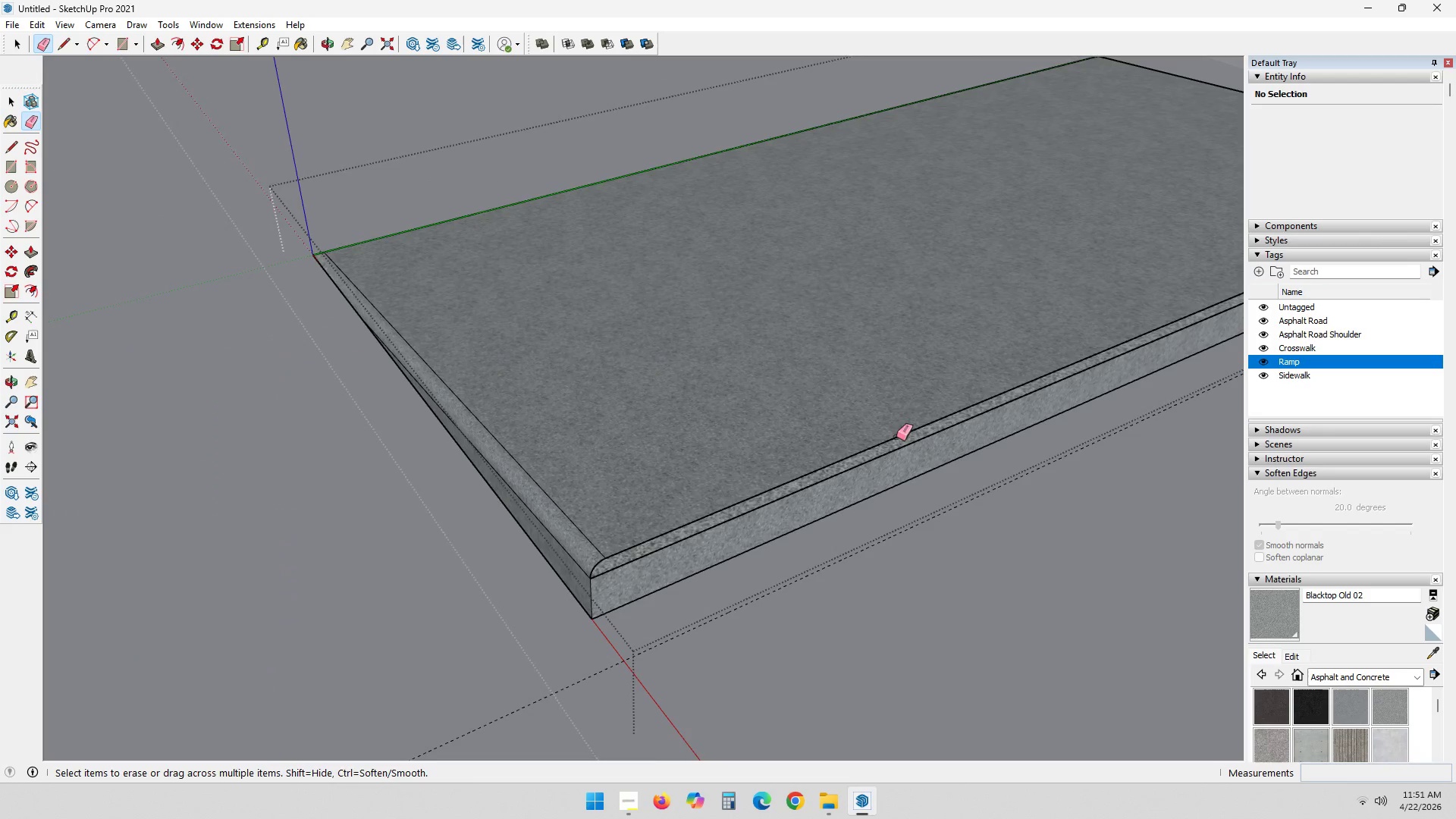 
scroll: coordinate [659, 577], scroll_direction: up, amount: 3.0
 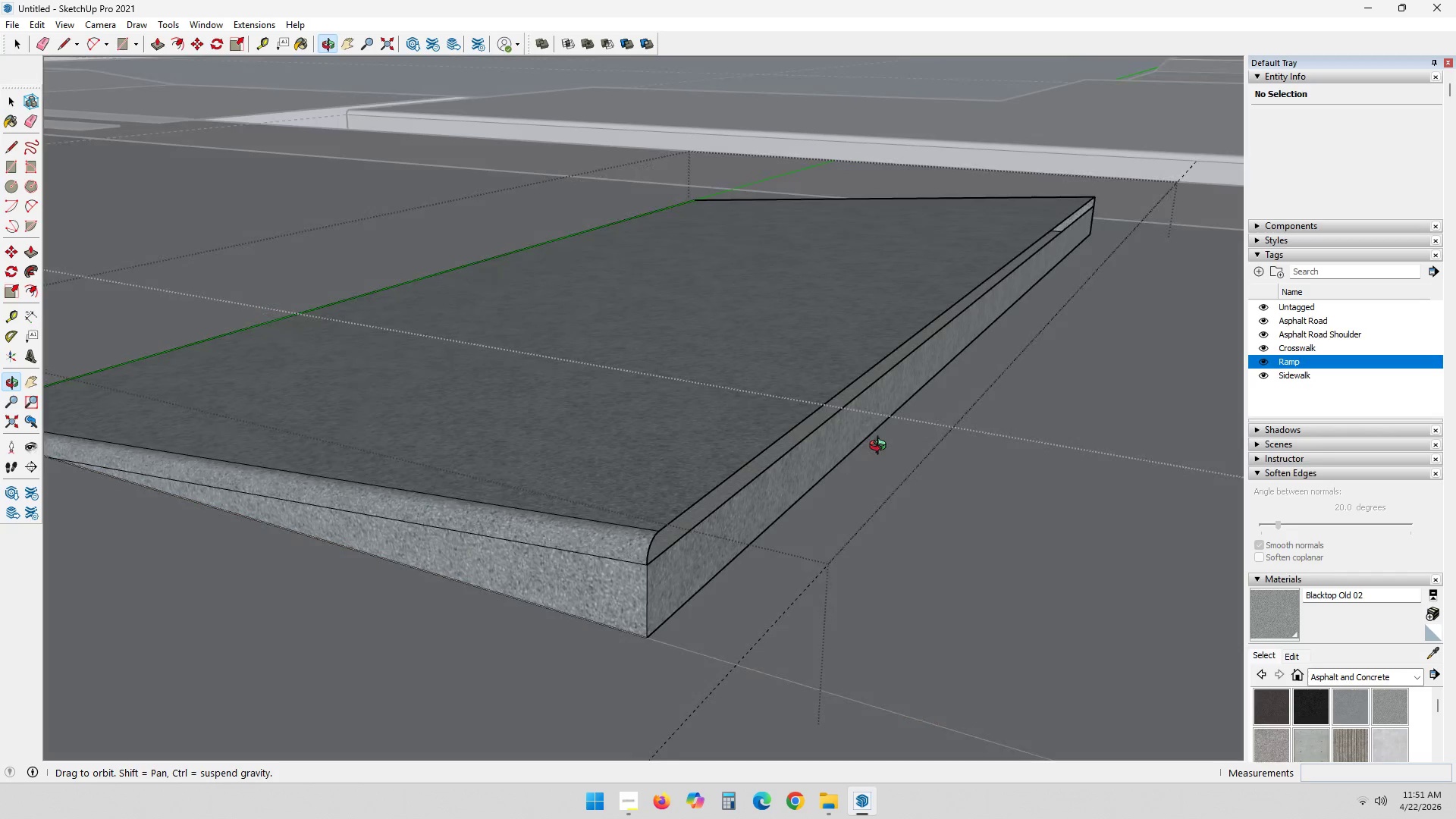 
hold_key(key=ShiftLeft, duration=0.53)
 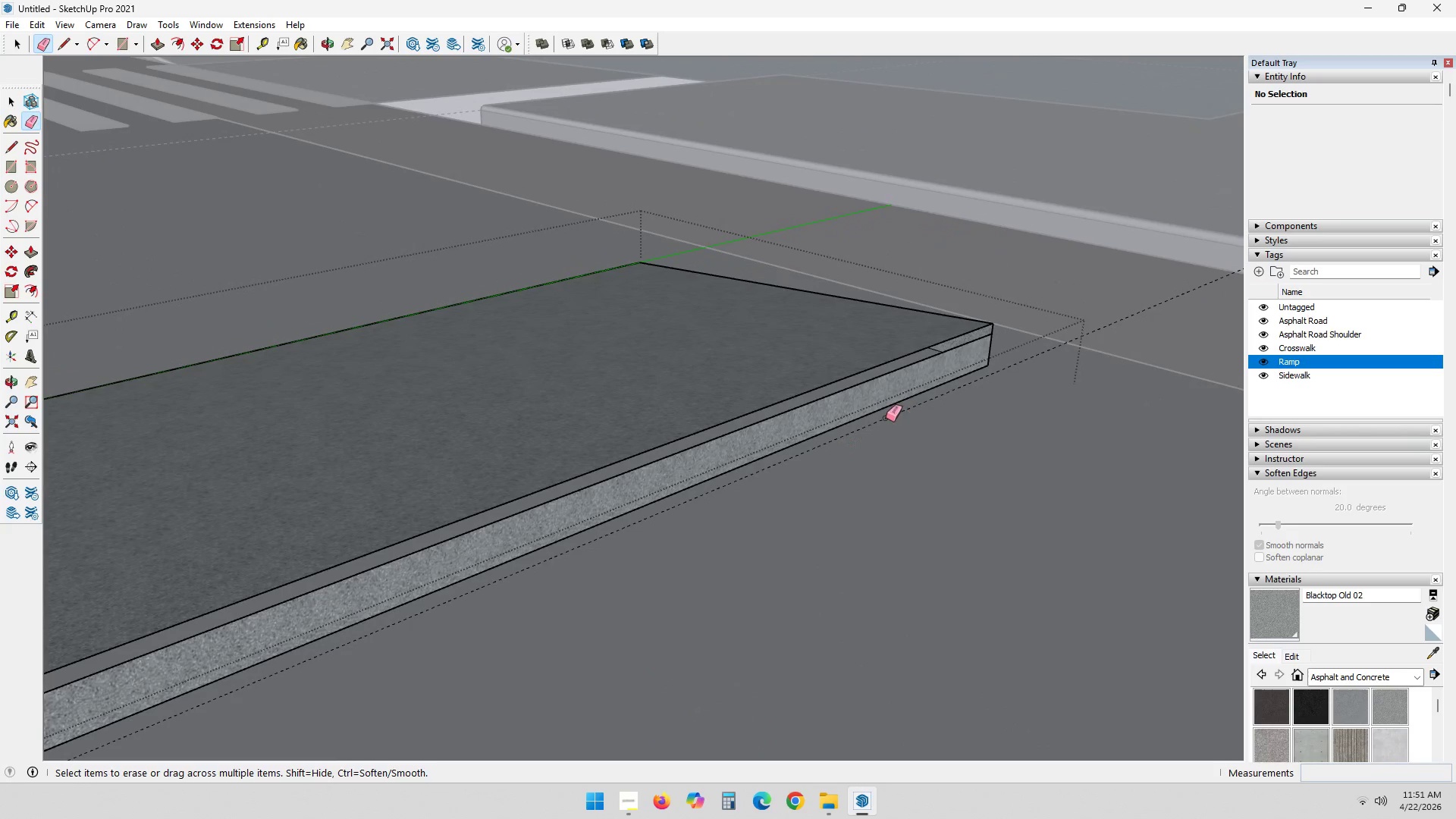 
key(Control+Z)
 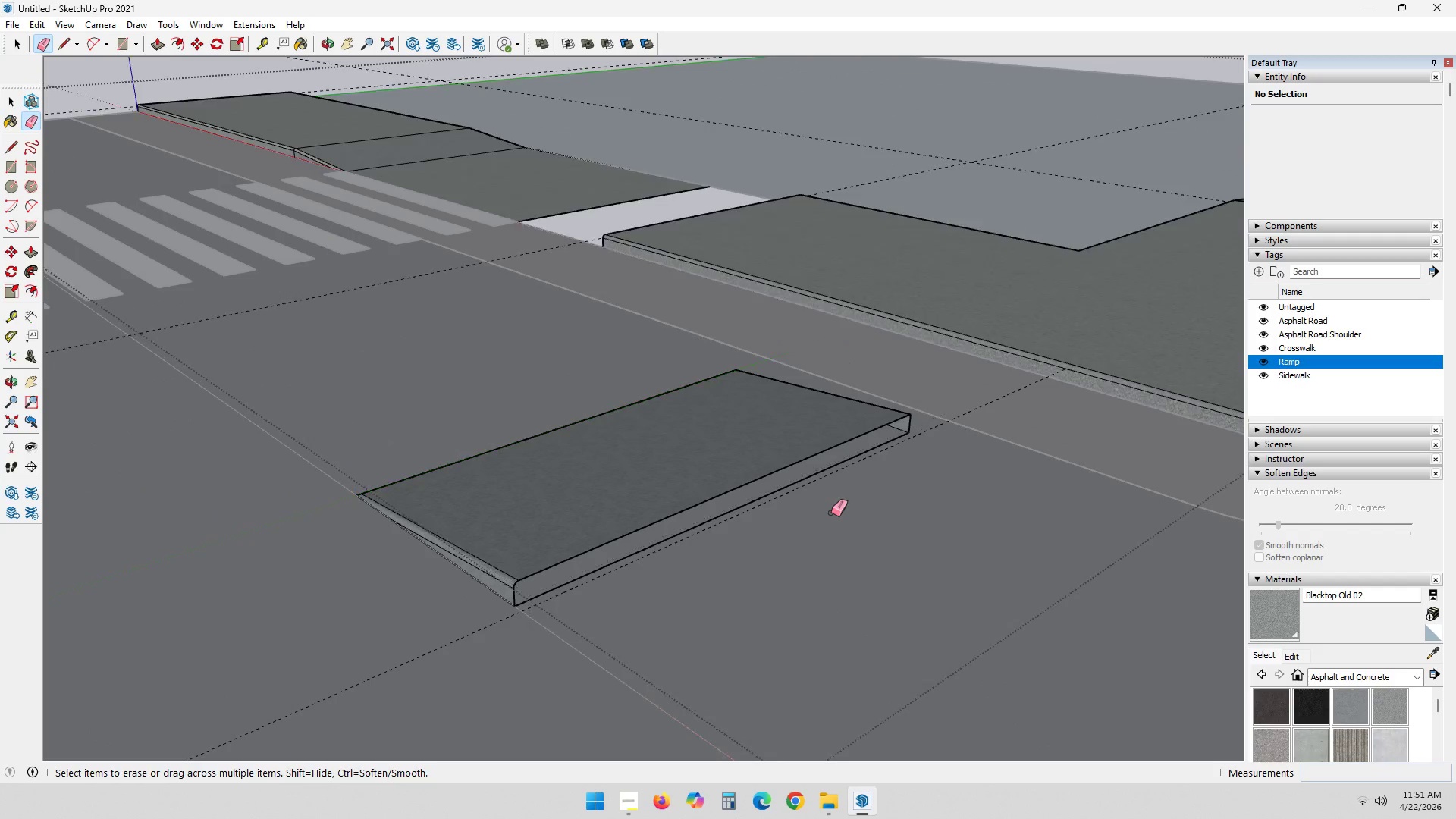 
key(Control+Z)
 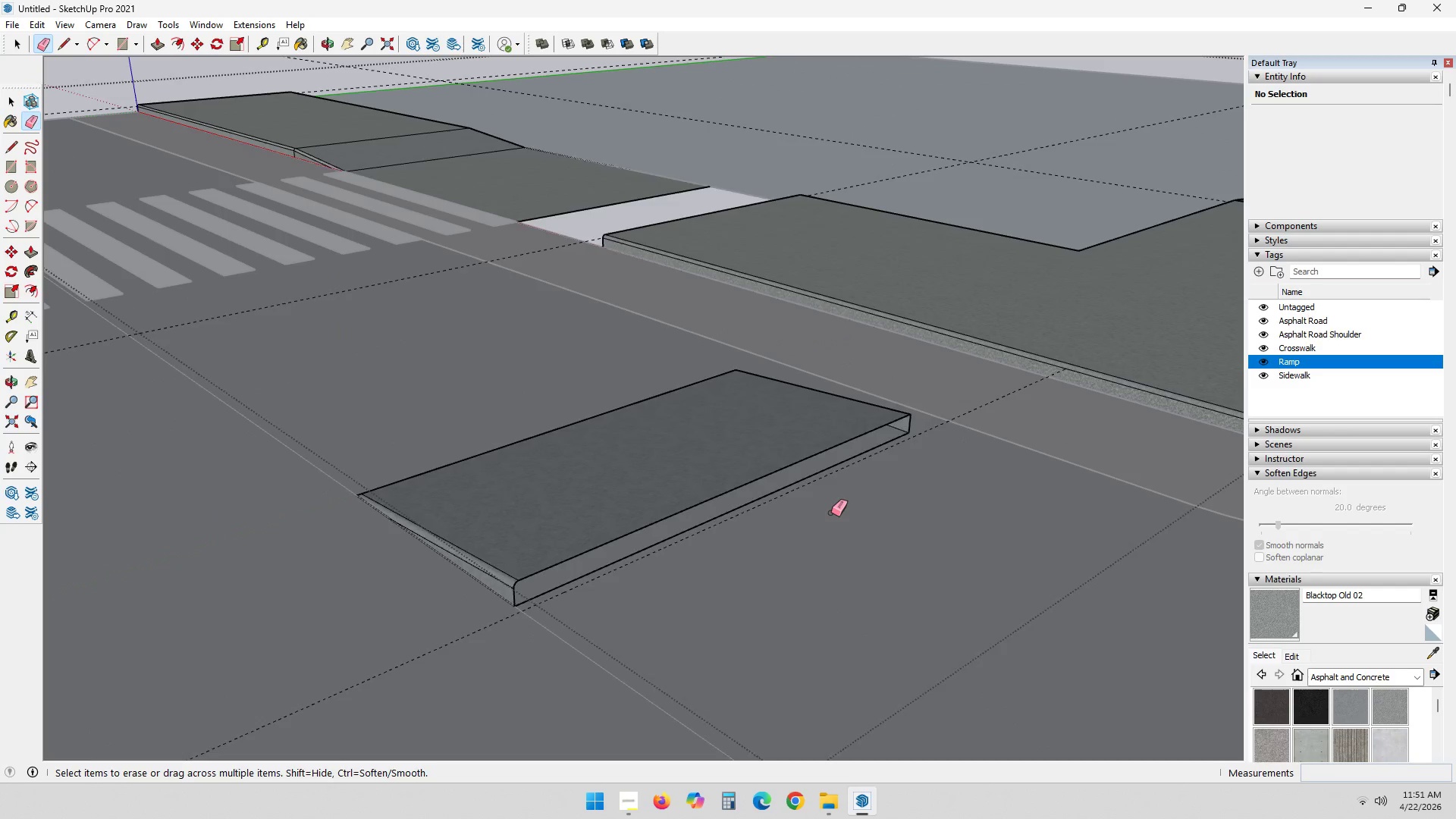 
scroll: coordinate [832, 512], scroll_direction: down, amount: 10.0
 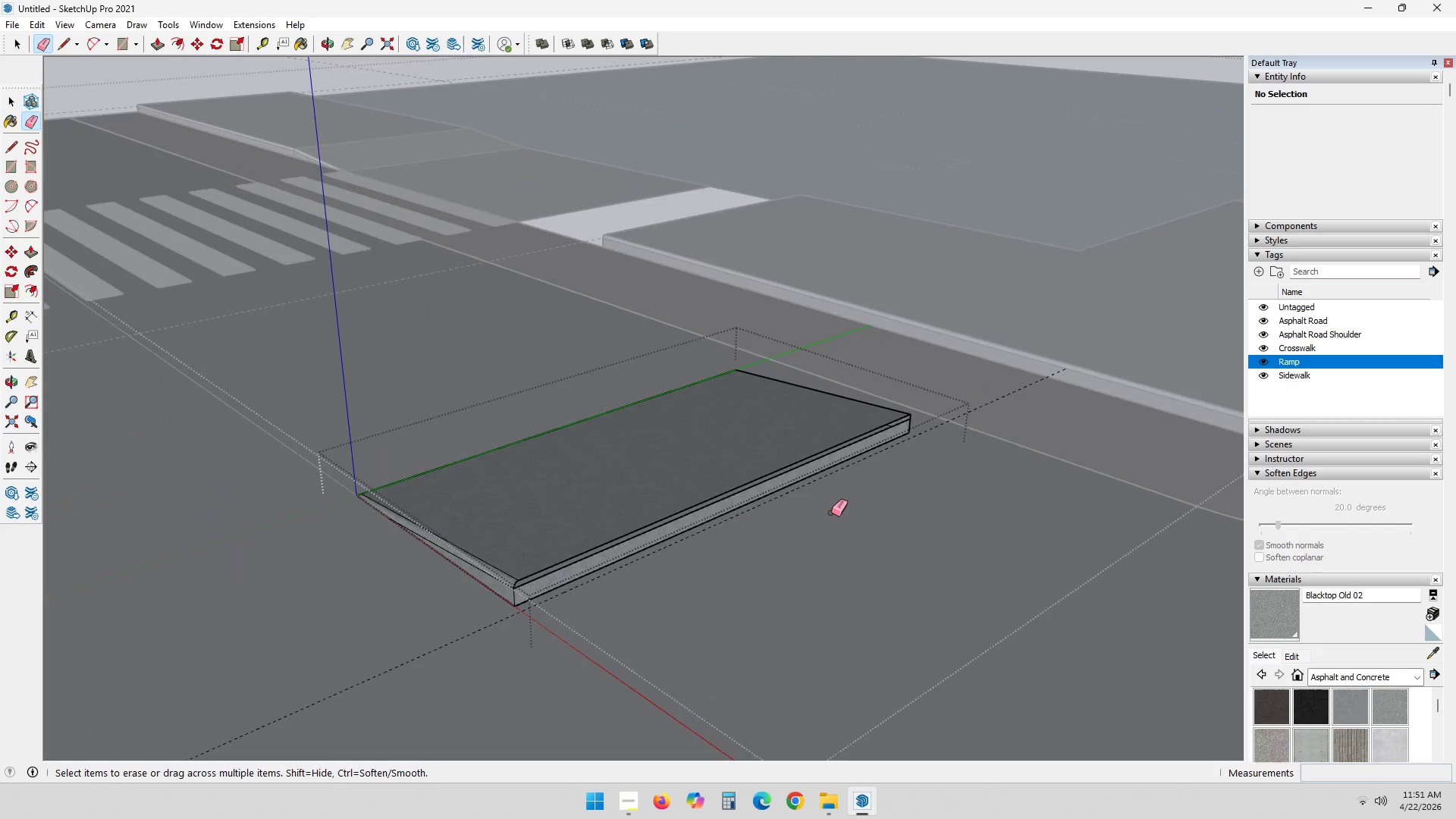 
key(Control+Z)
 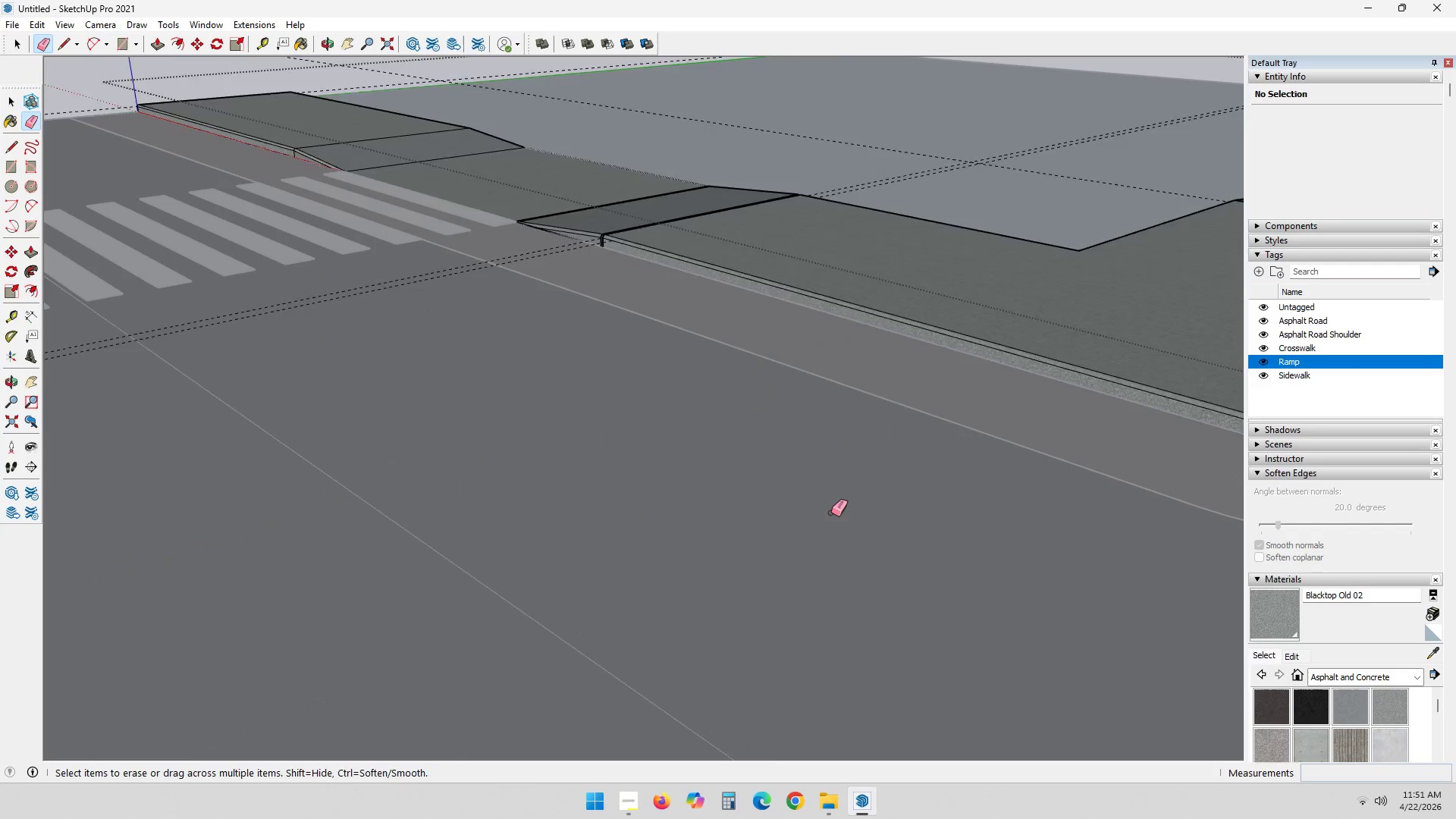 
key(Control+Z)
 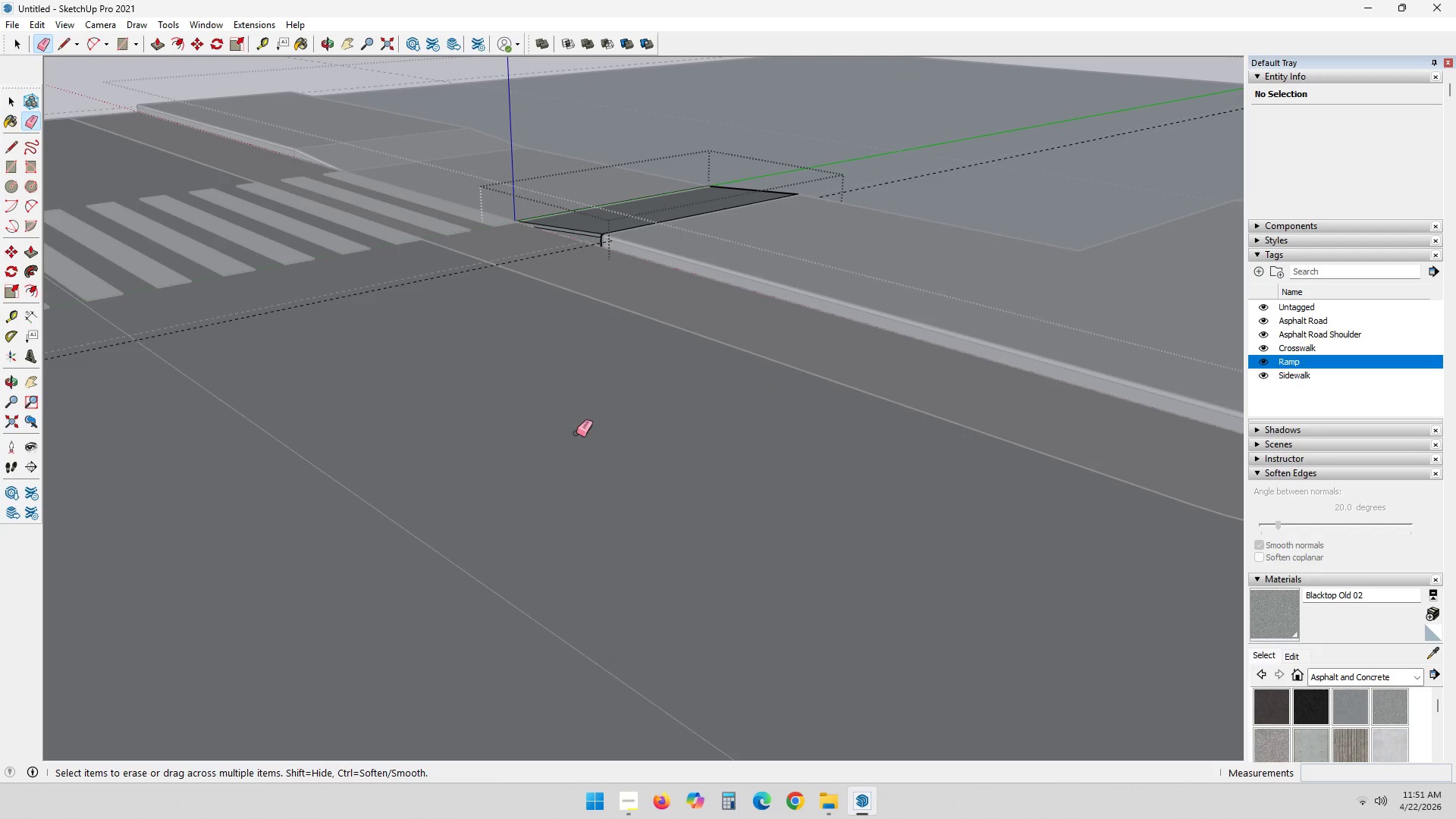 
key(Control+Z)
 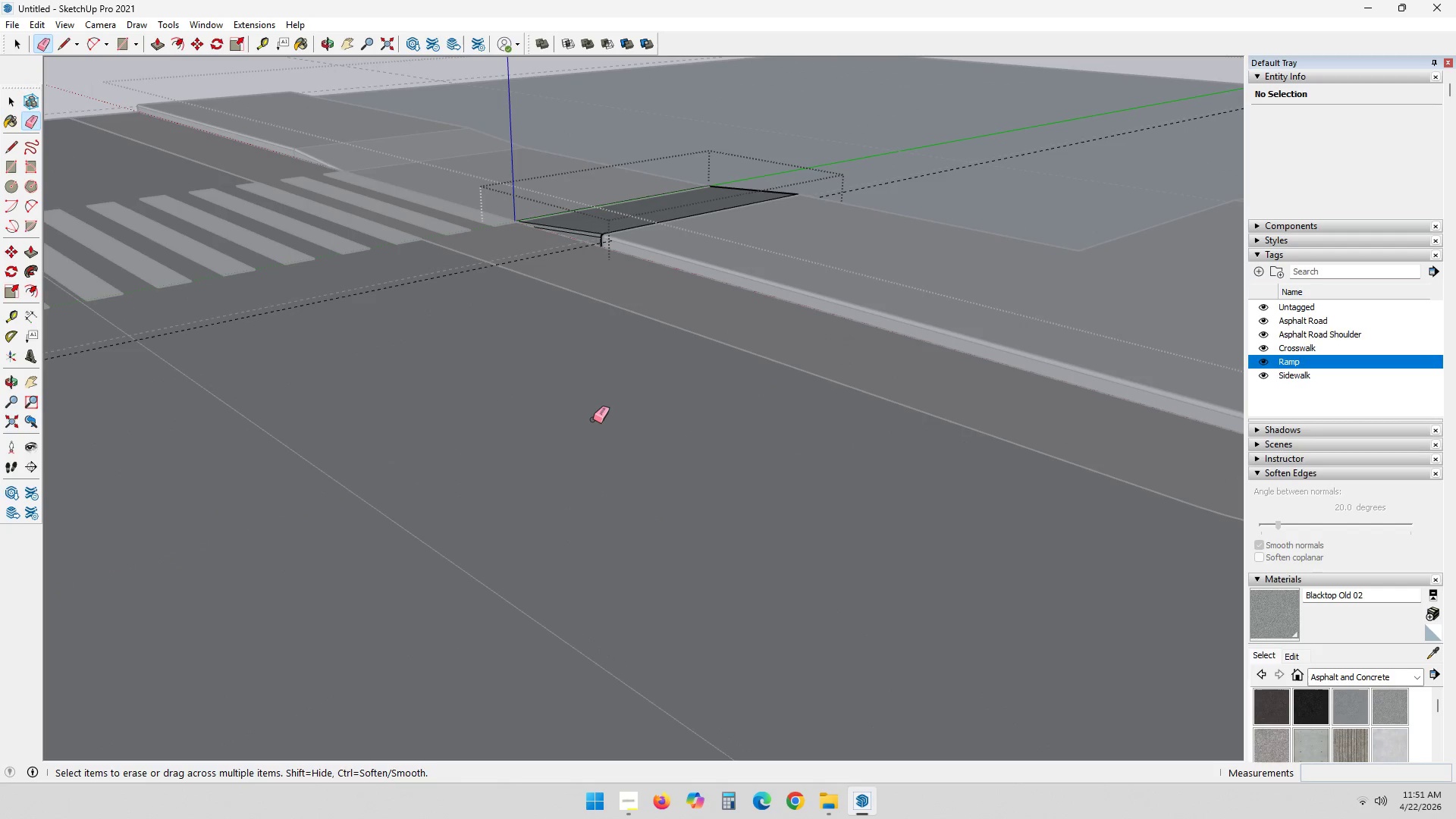 
key(Control+Z)
 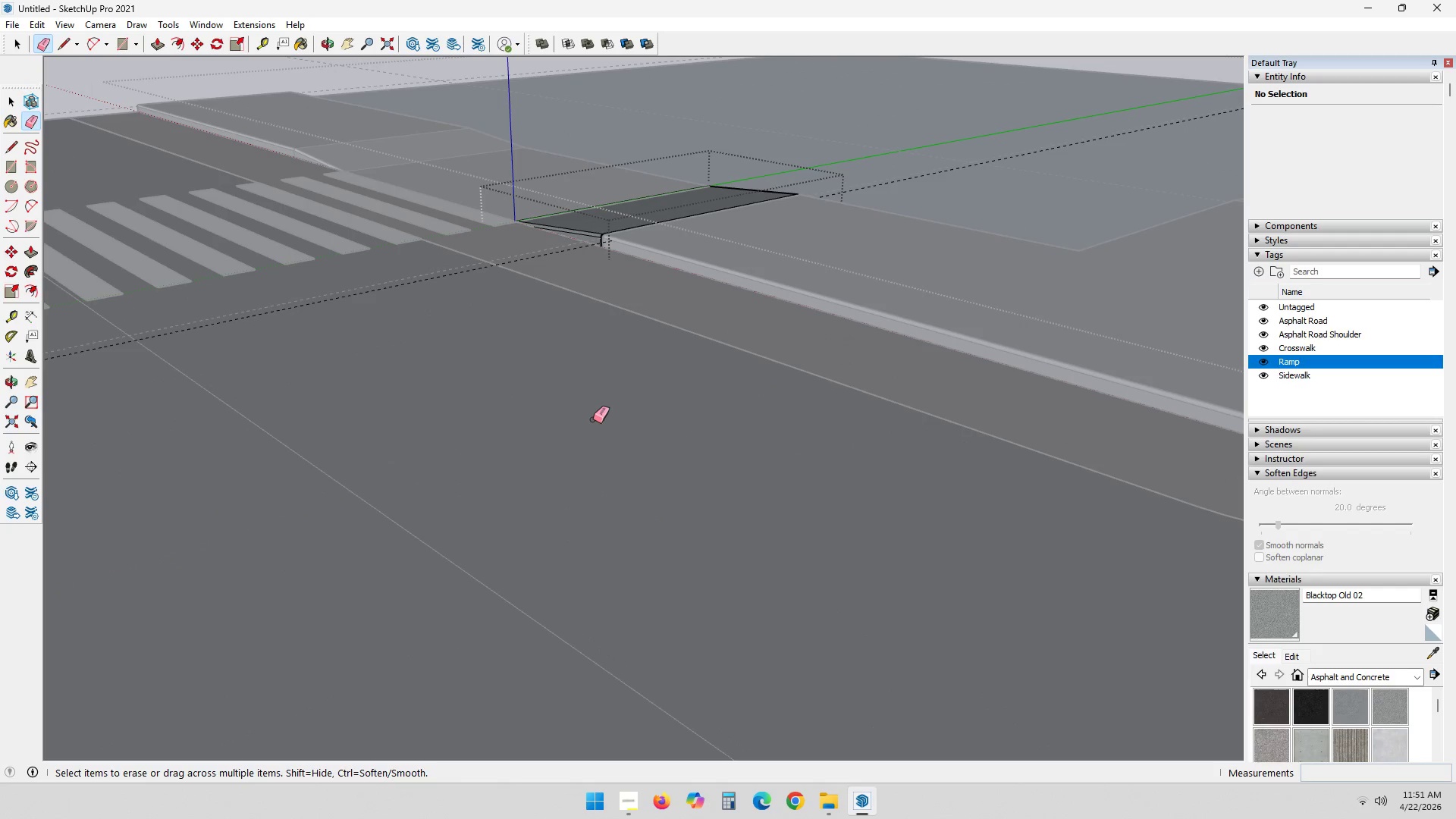 
key(Control+Z)
 